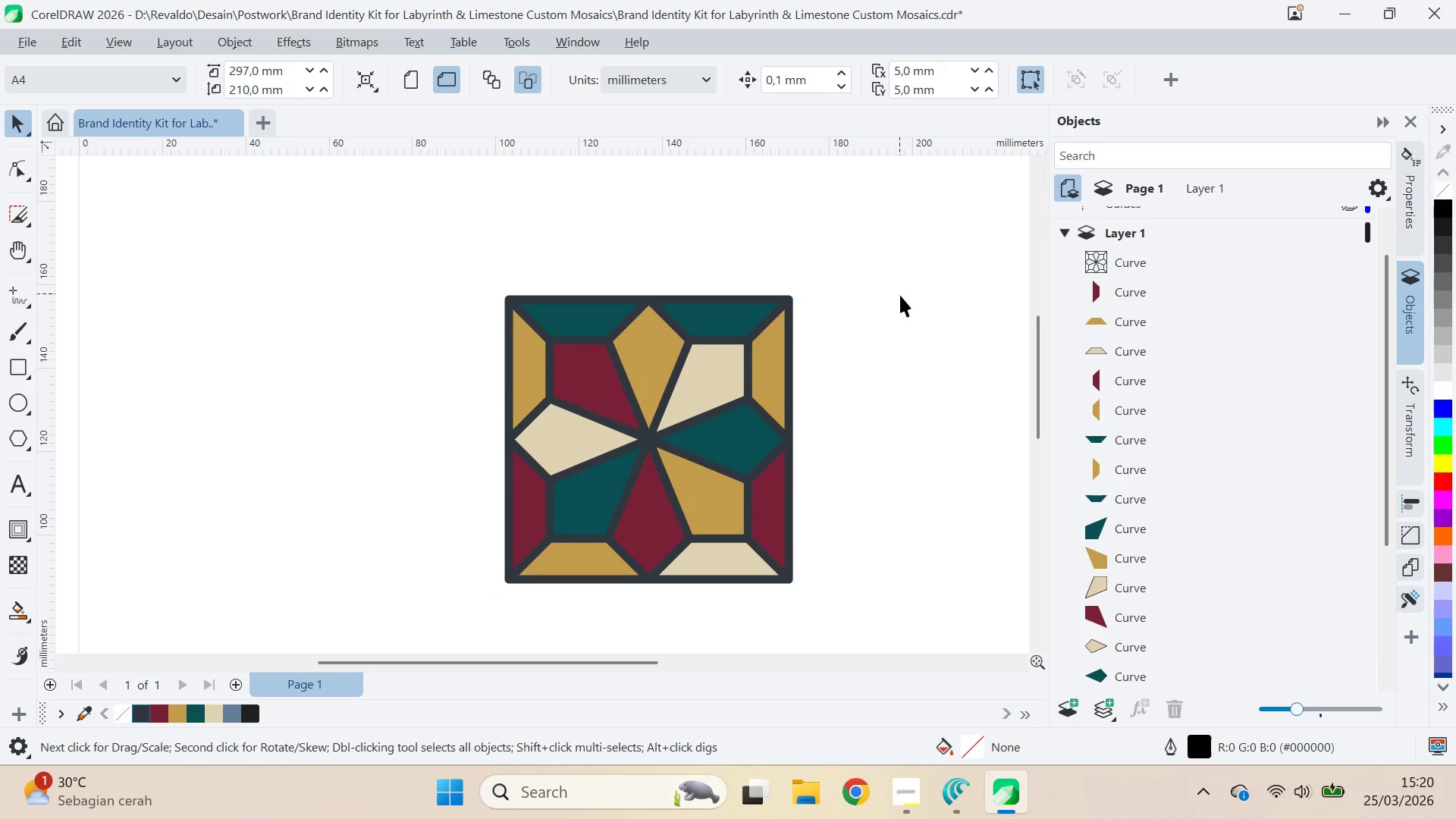 
type(vqv)
 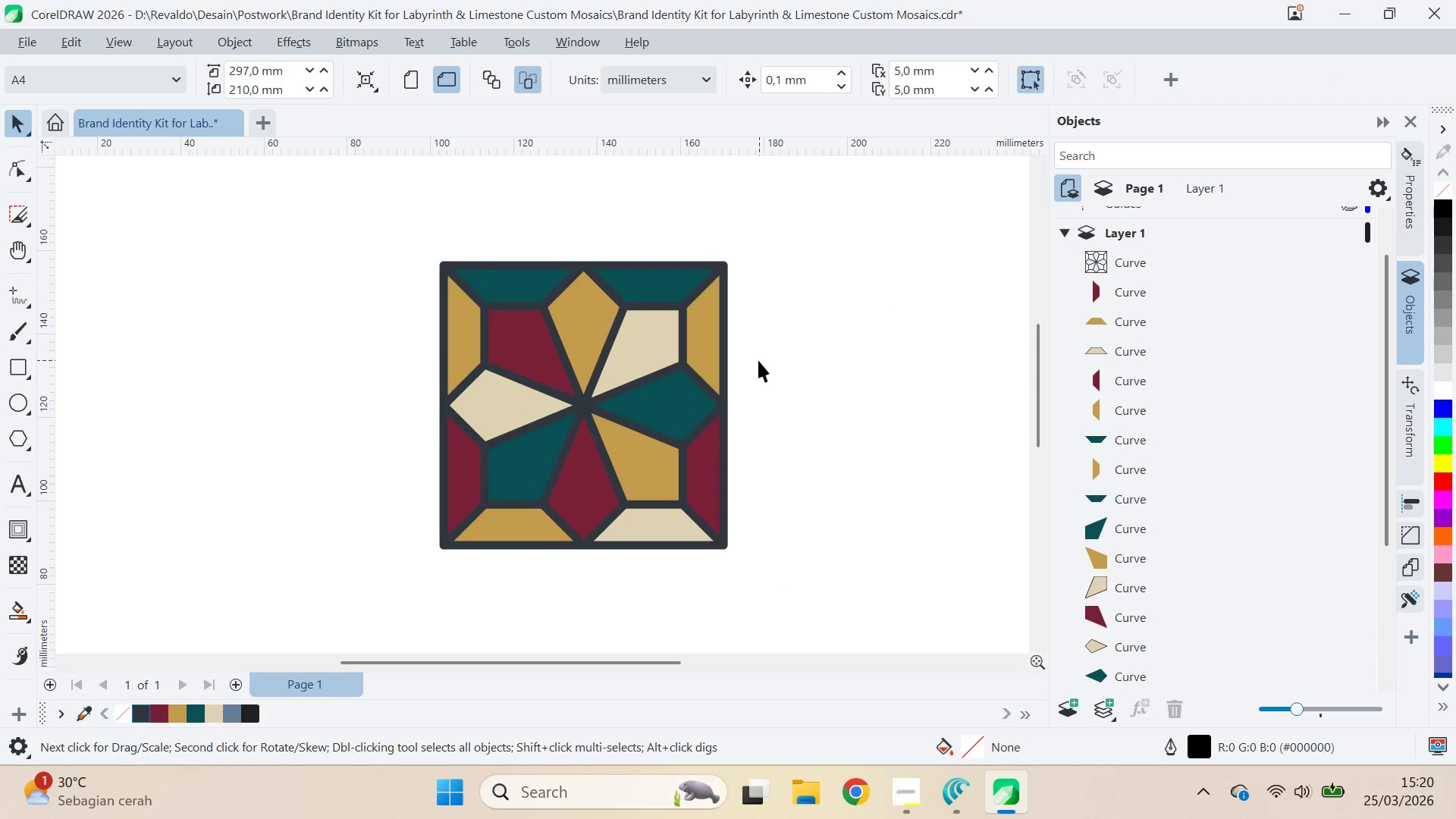 
left_click_drag(start_coordinate=[886, 346], to_coordinate=[821, 312])
 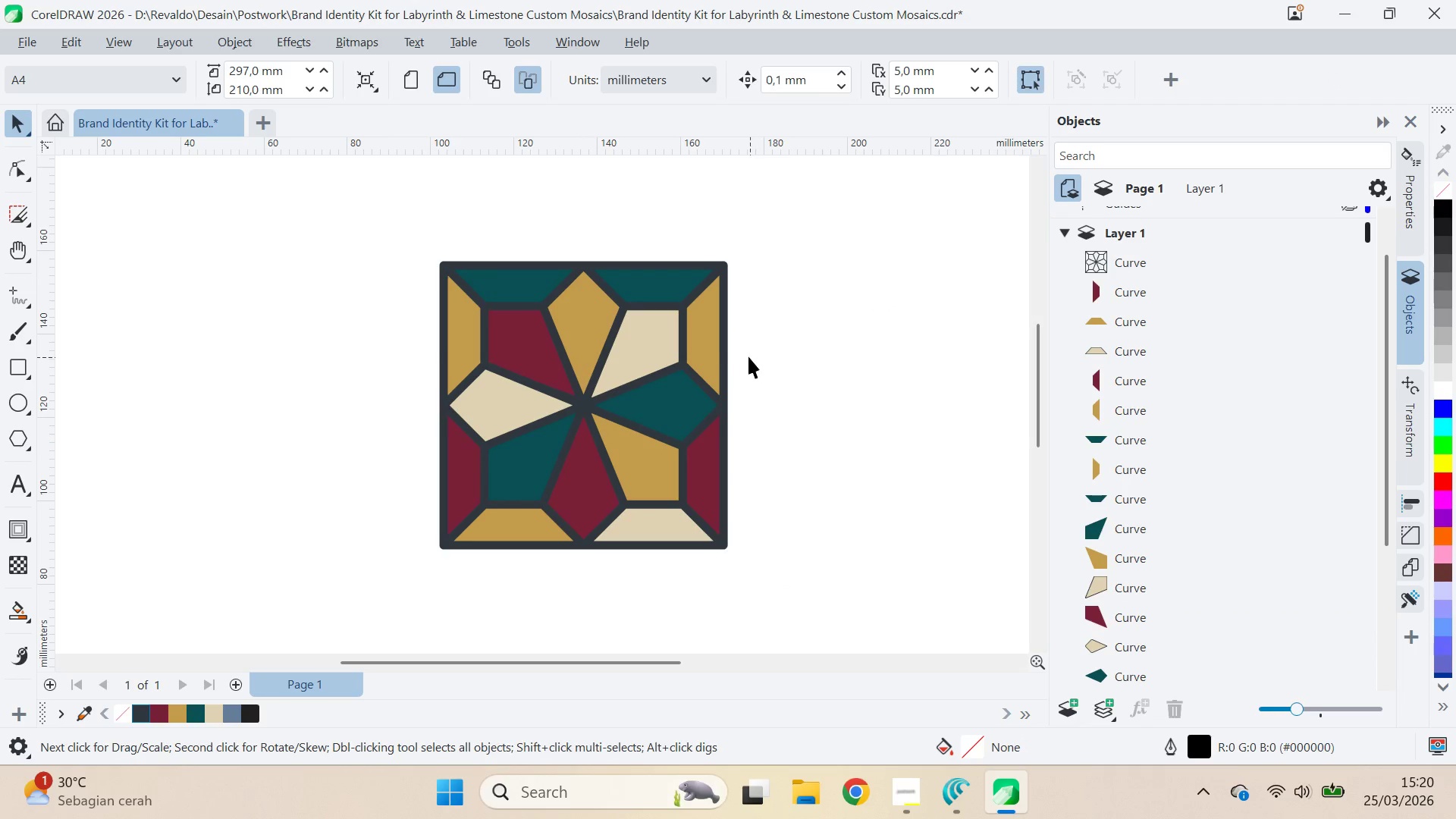 
left_click([723, 346])
 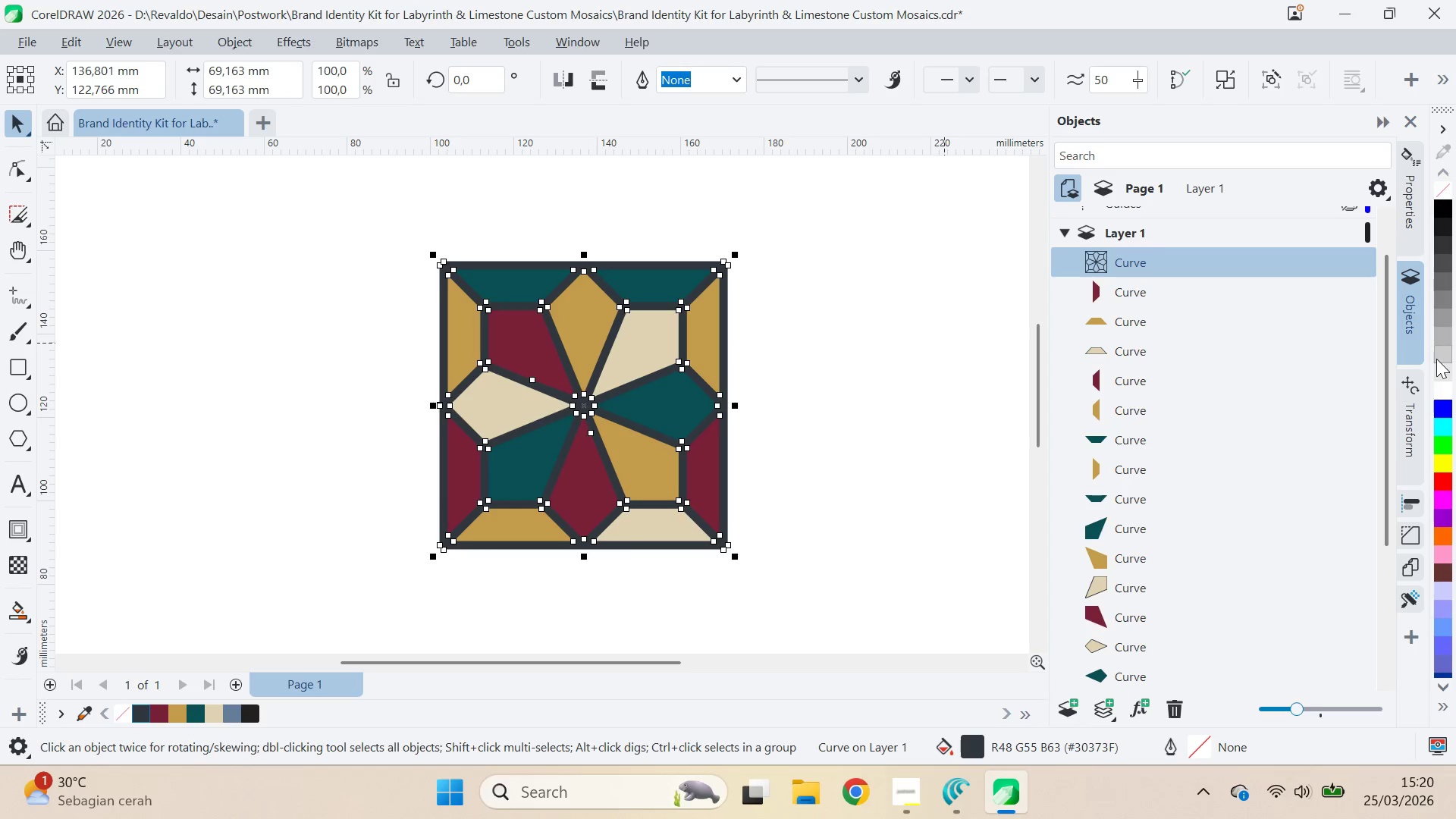 
left_click([1443, 386])
 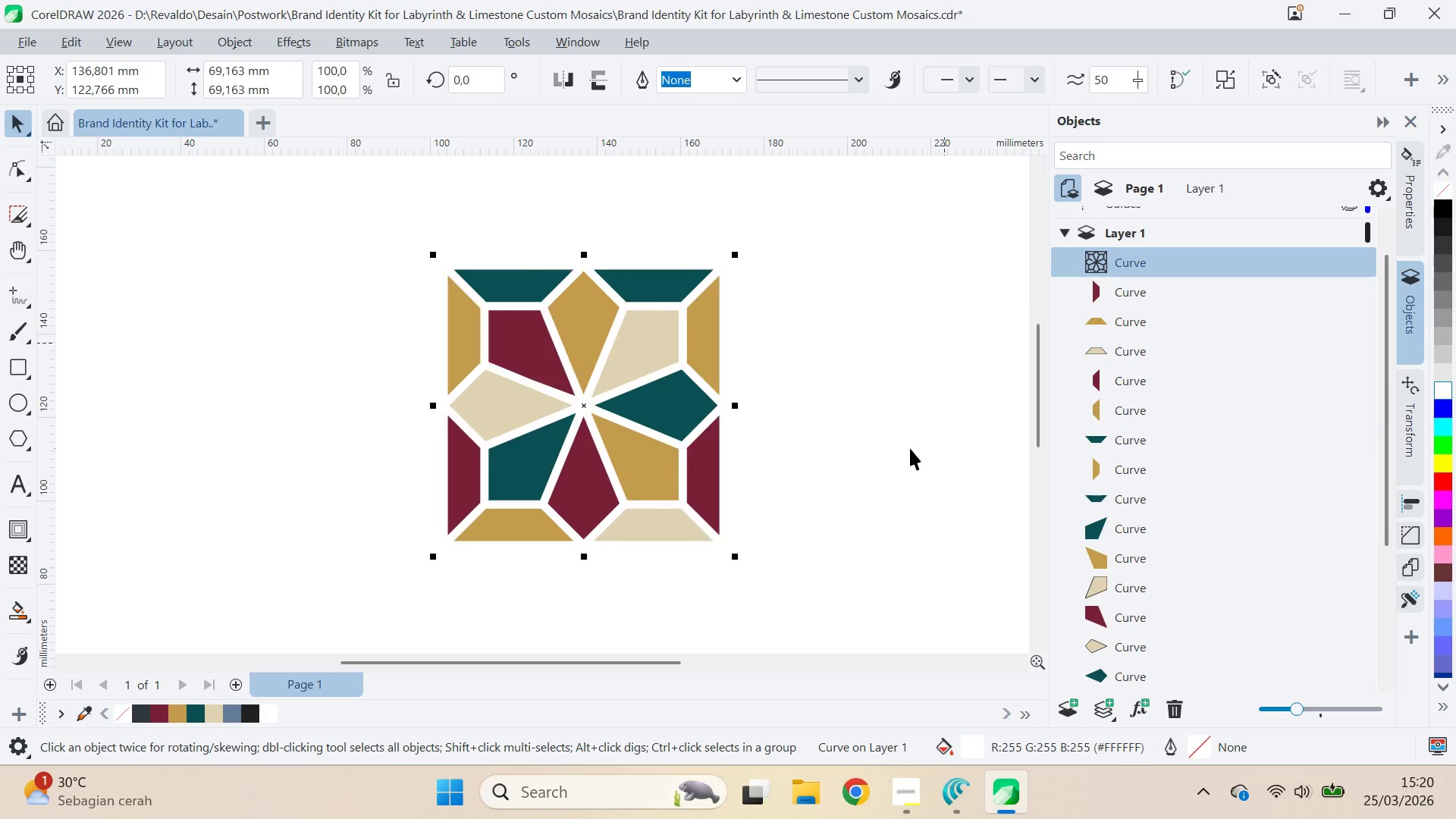 
left_click([830, 439])
 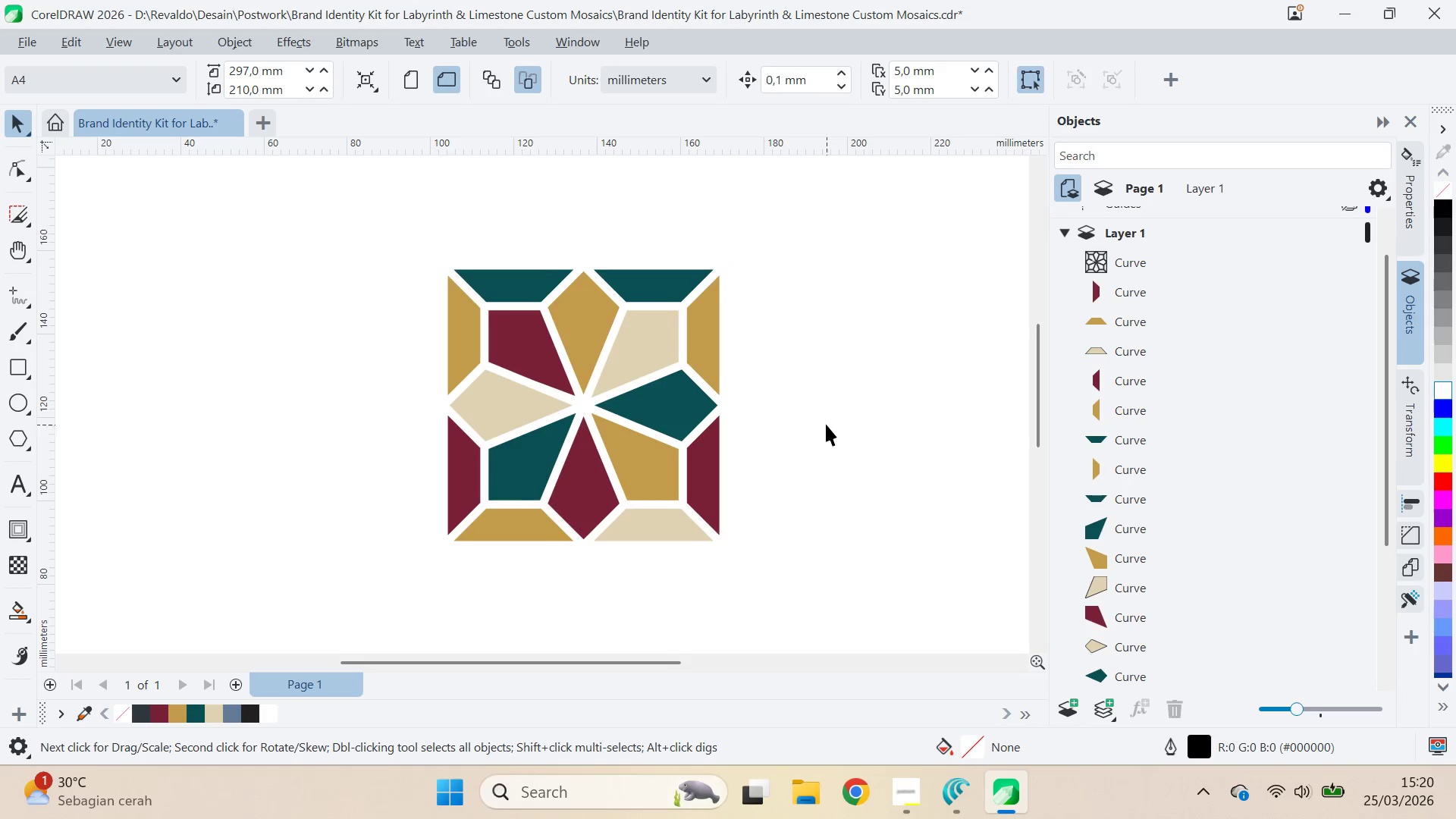 
scroll: coordinate [828, 420], scroll_direction: down, amount: 6.0
 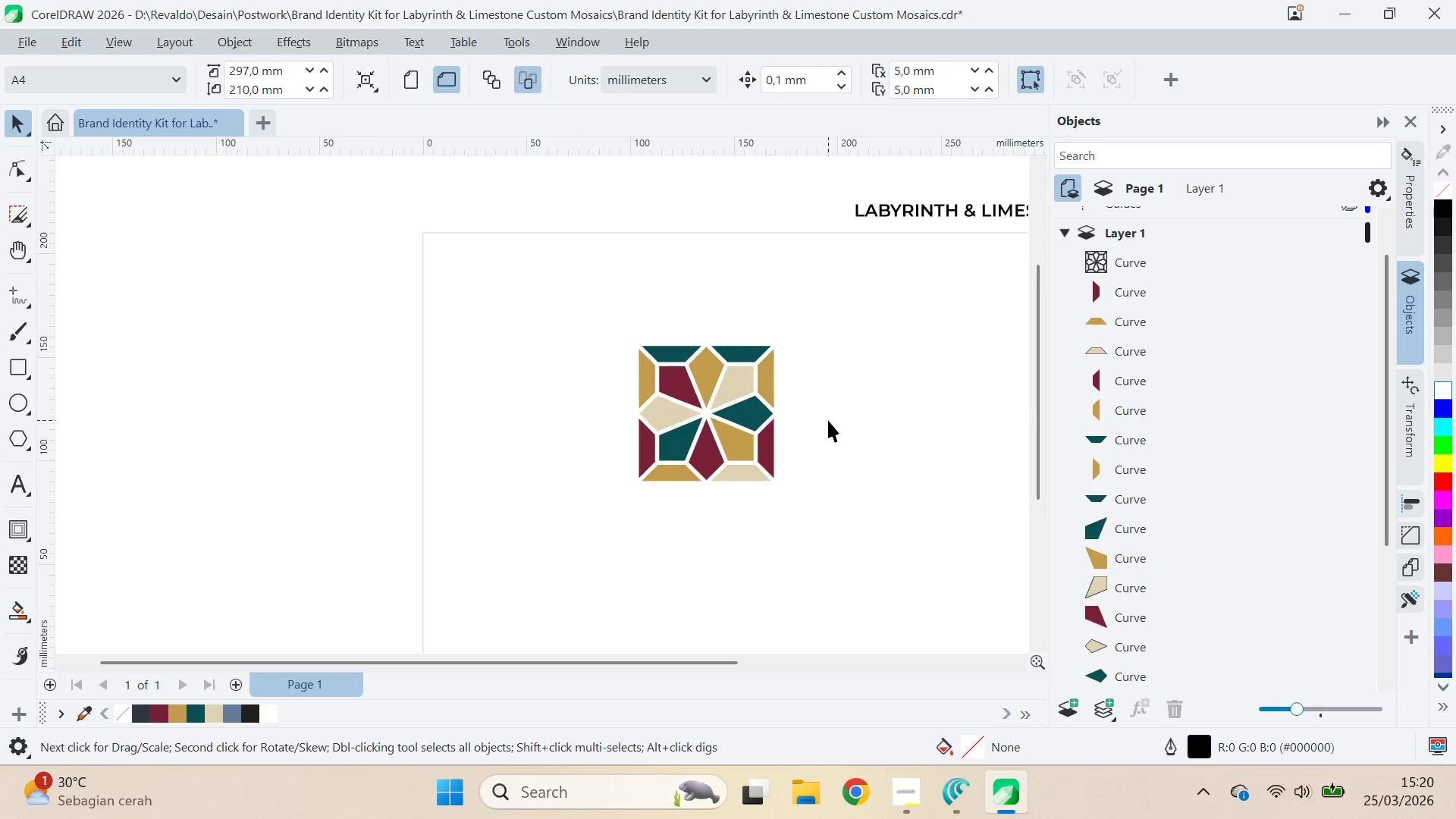 
scroll: coordinate [828, 419], scroll_direction: up, amount: 6.0
 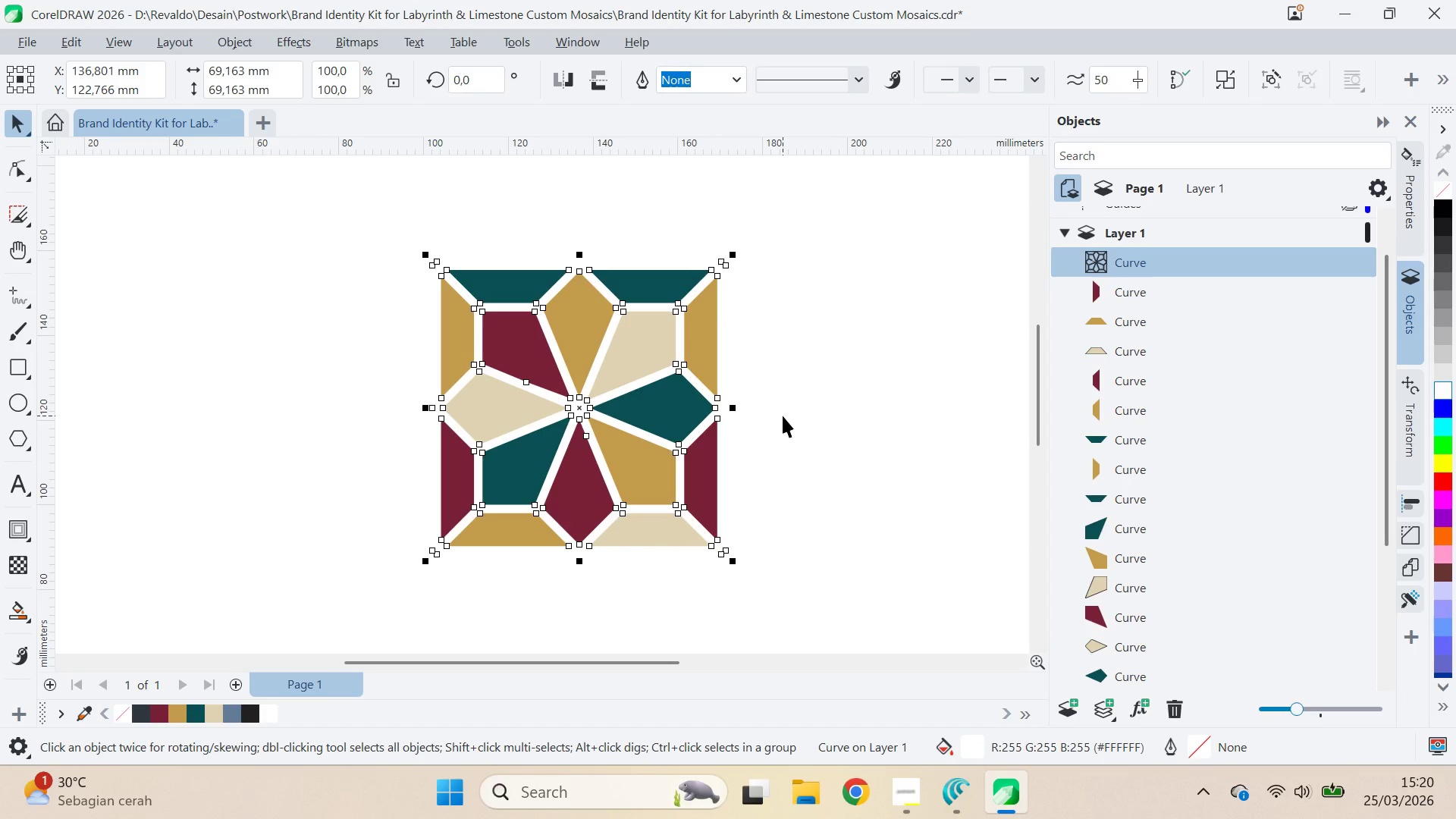 
key(A)
 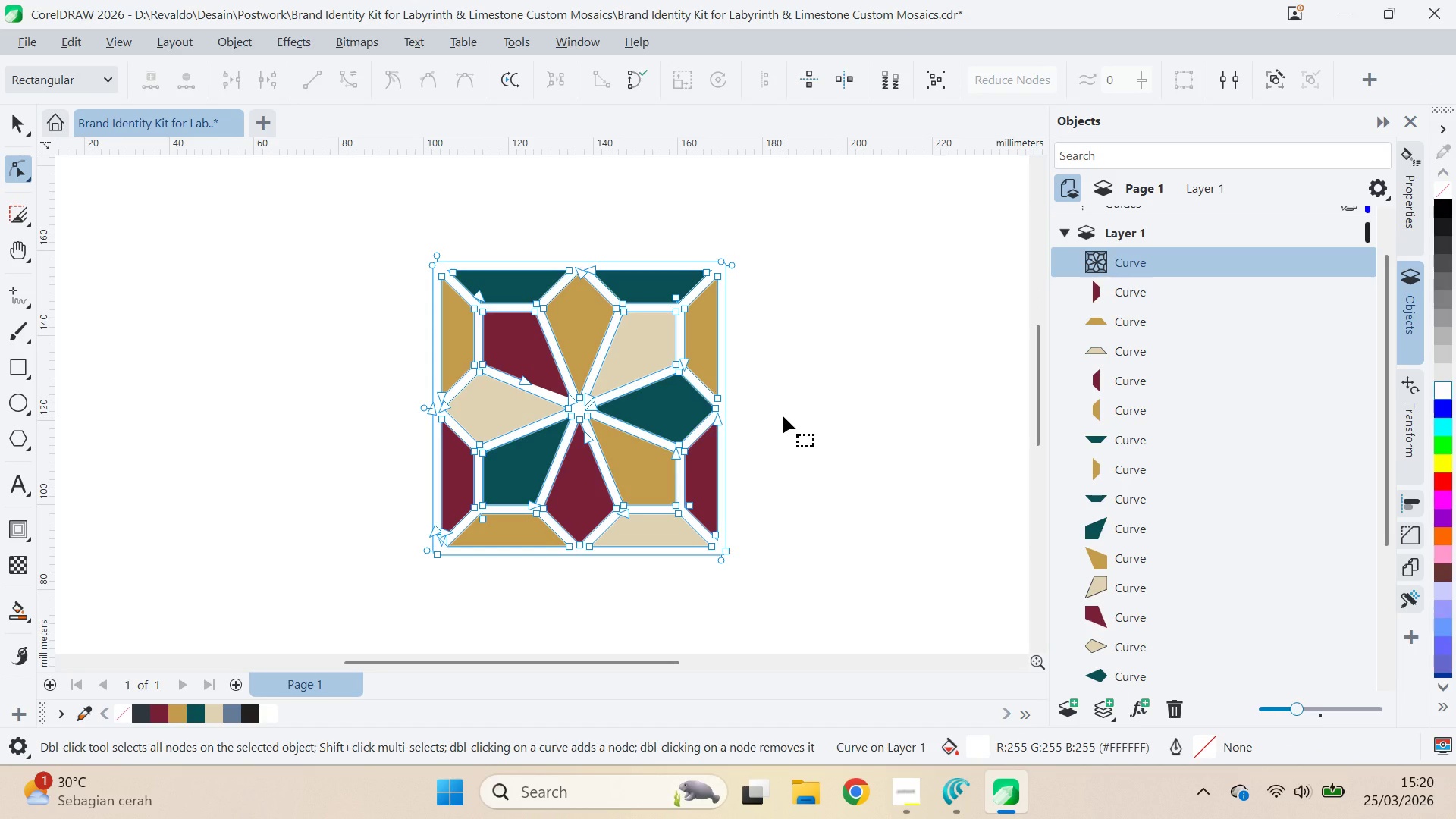 
key(Control+ControlLeft)
 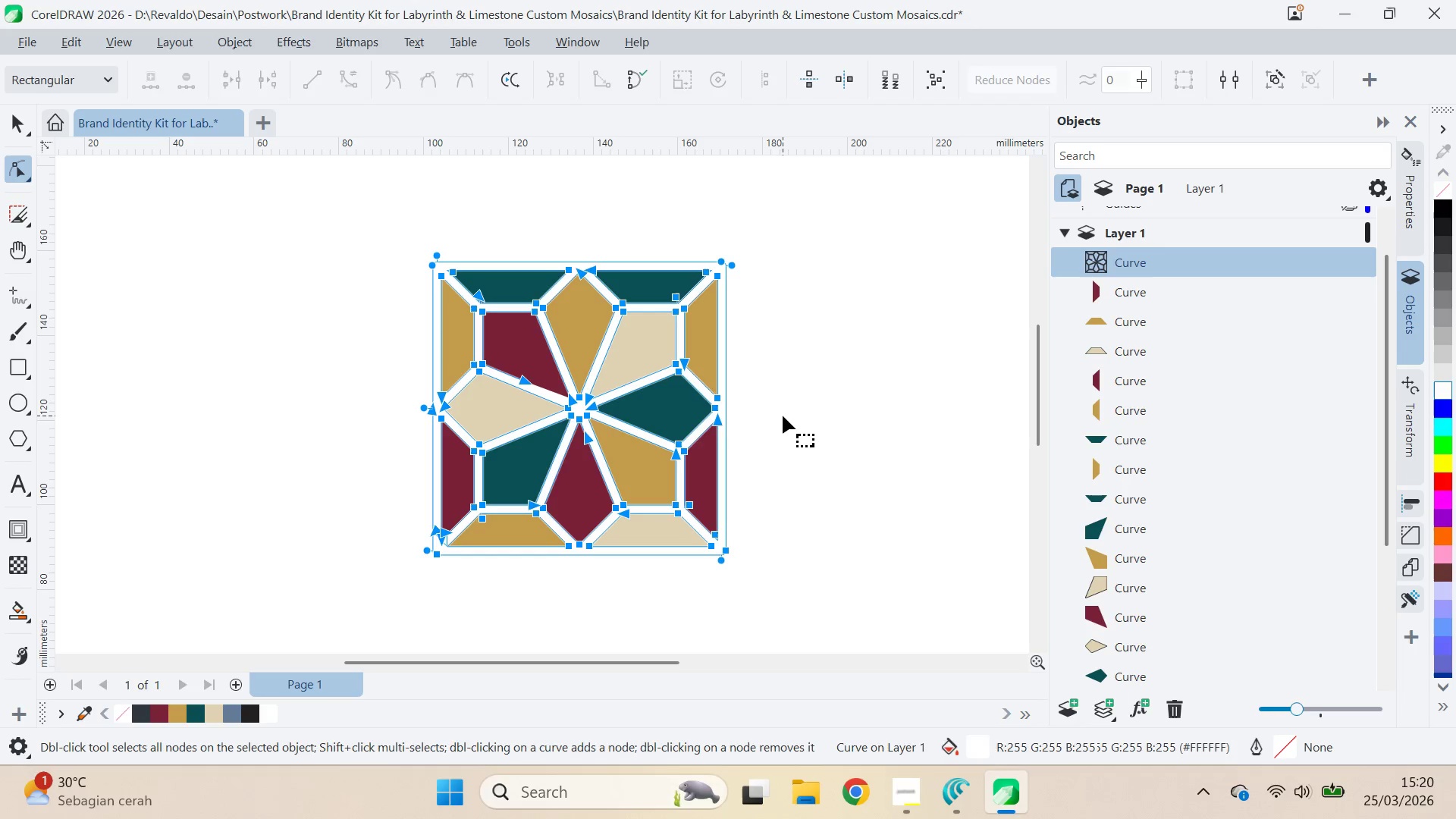 
key(Control+A)
 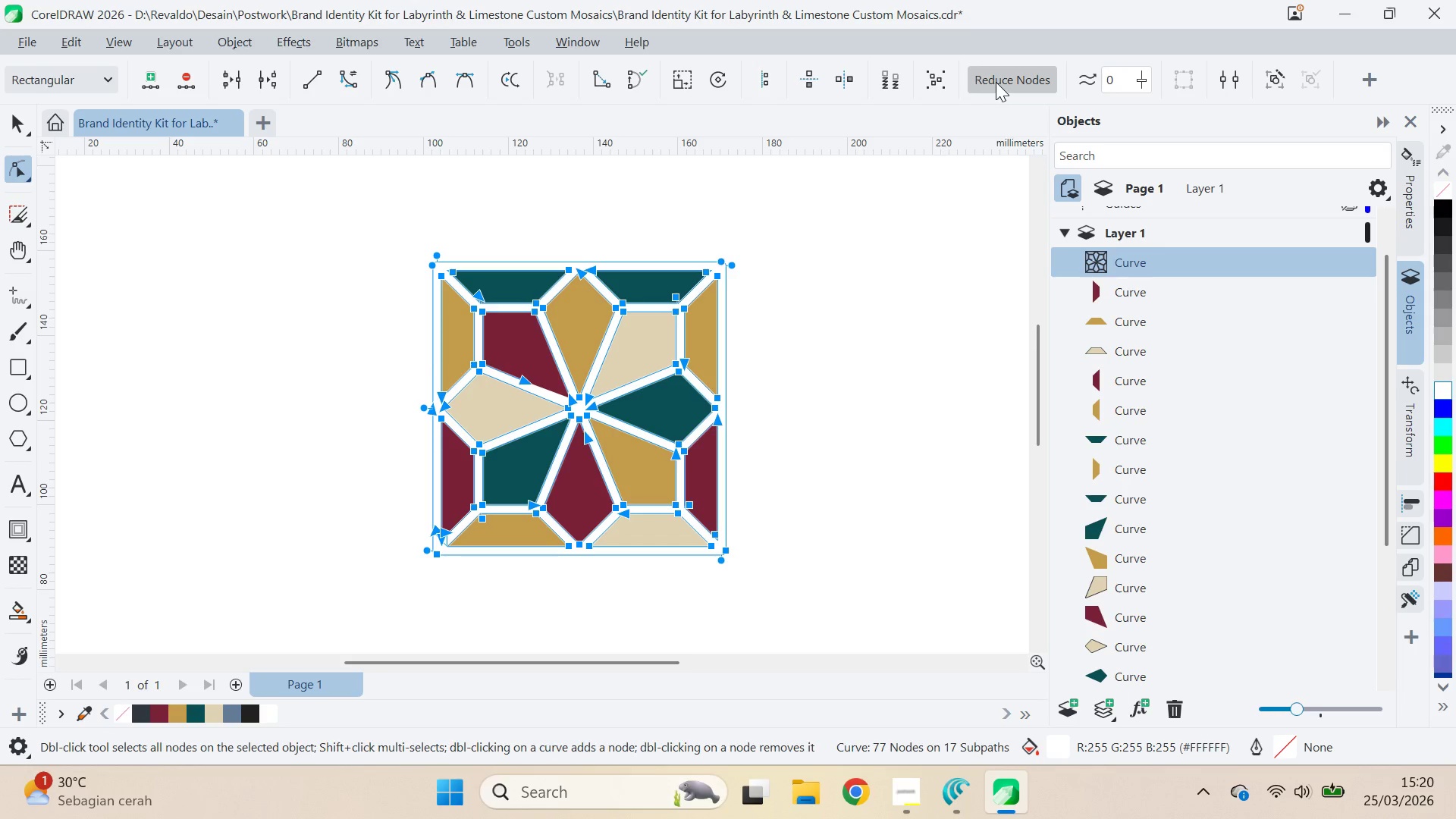 
double_click([996, 82])
 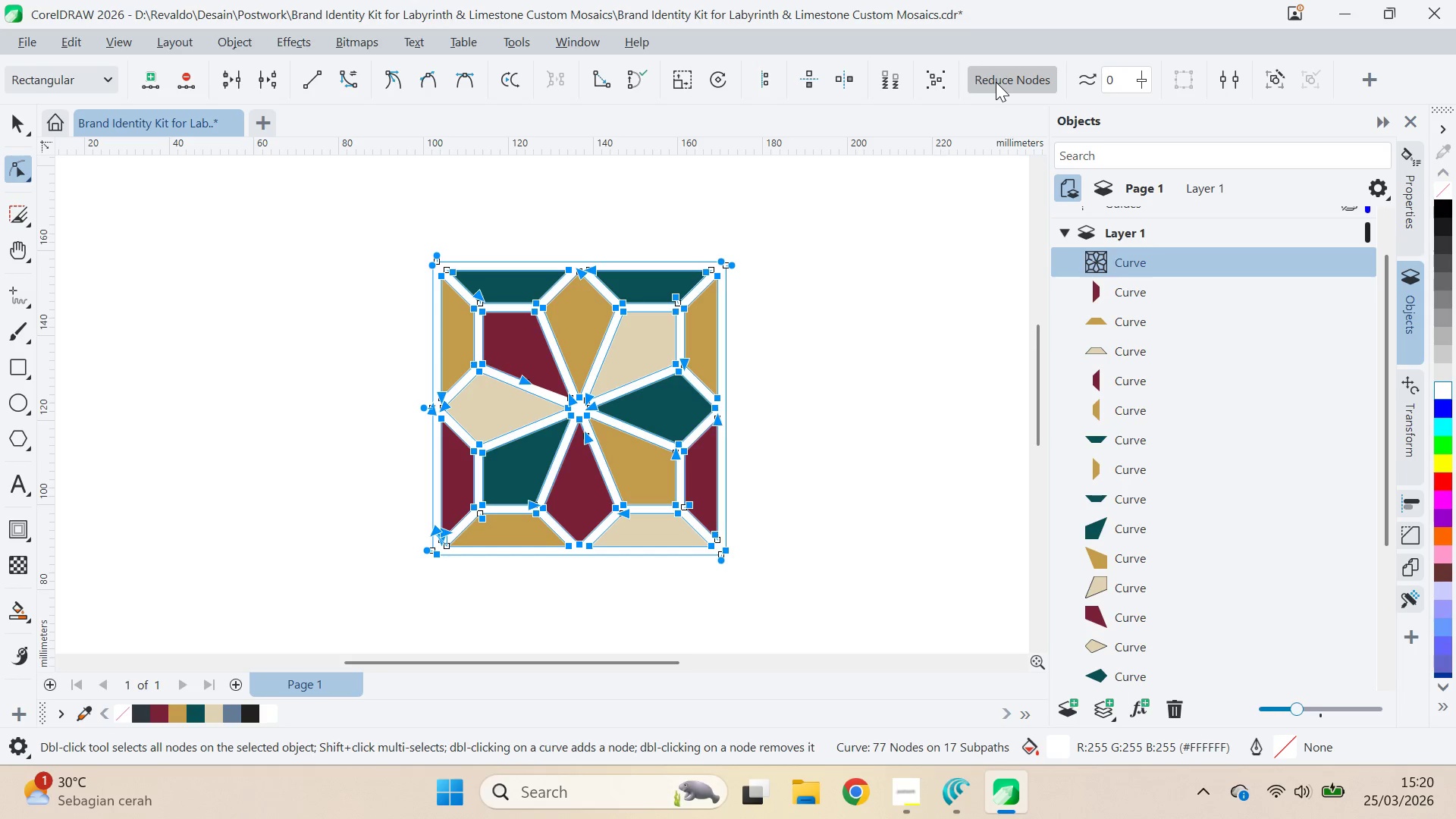 
triple_click([996, 82])
 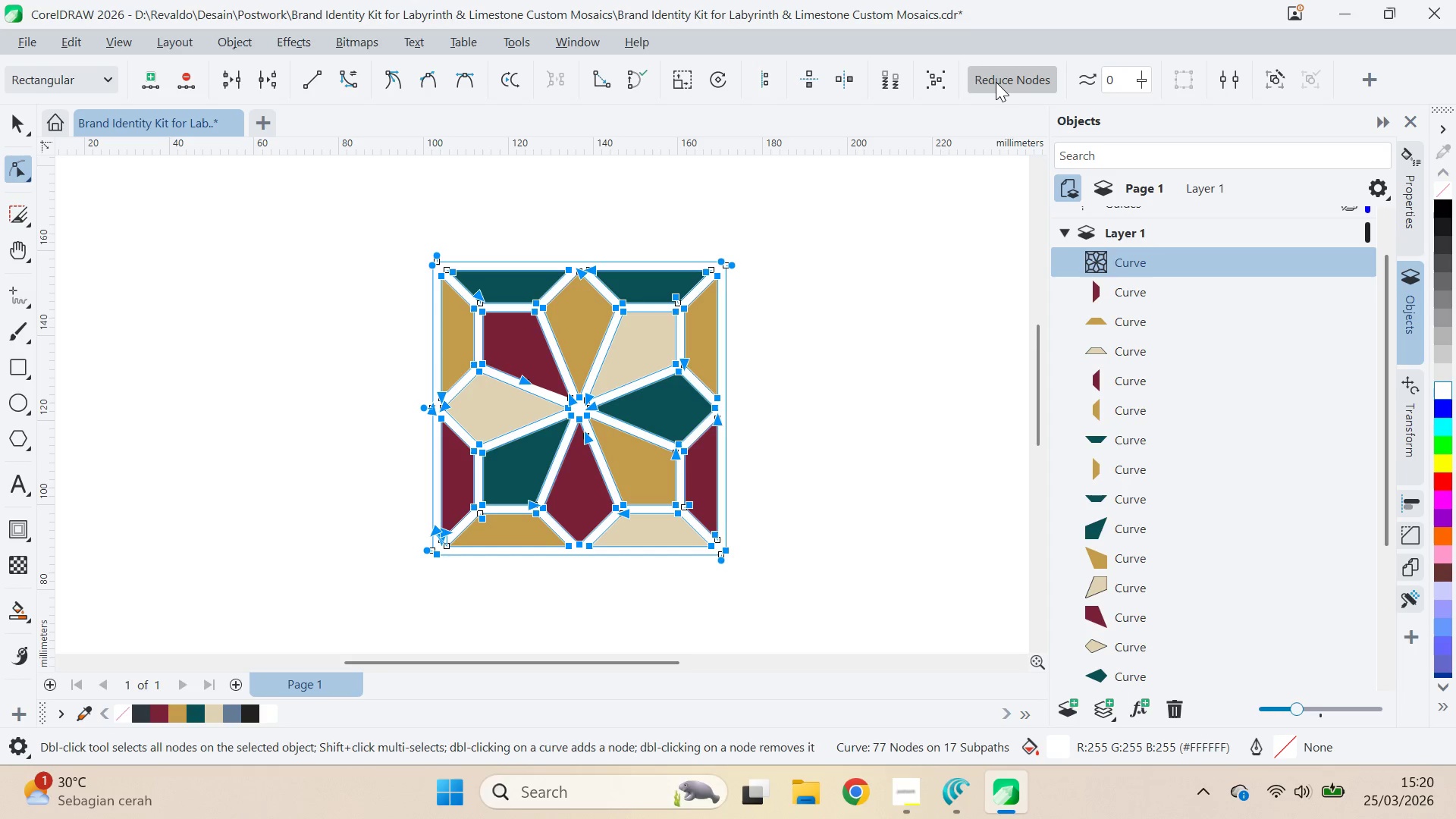 
triple_click([996, 82])
 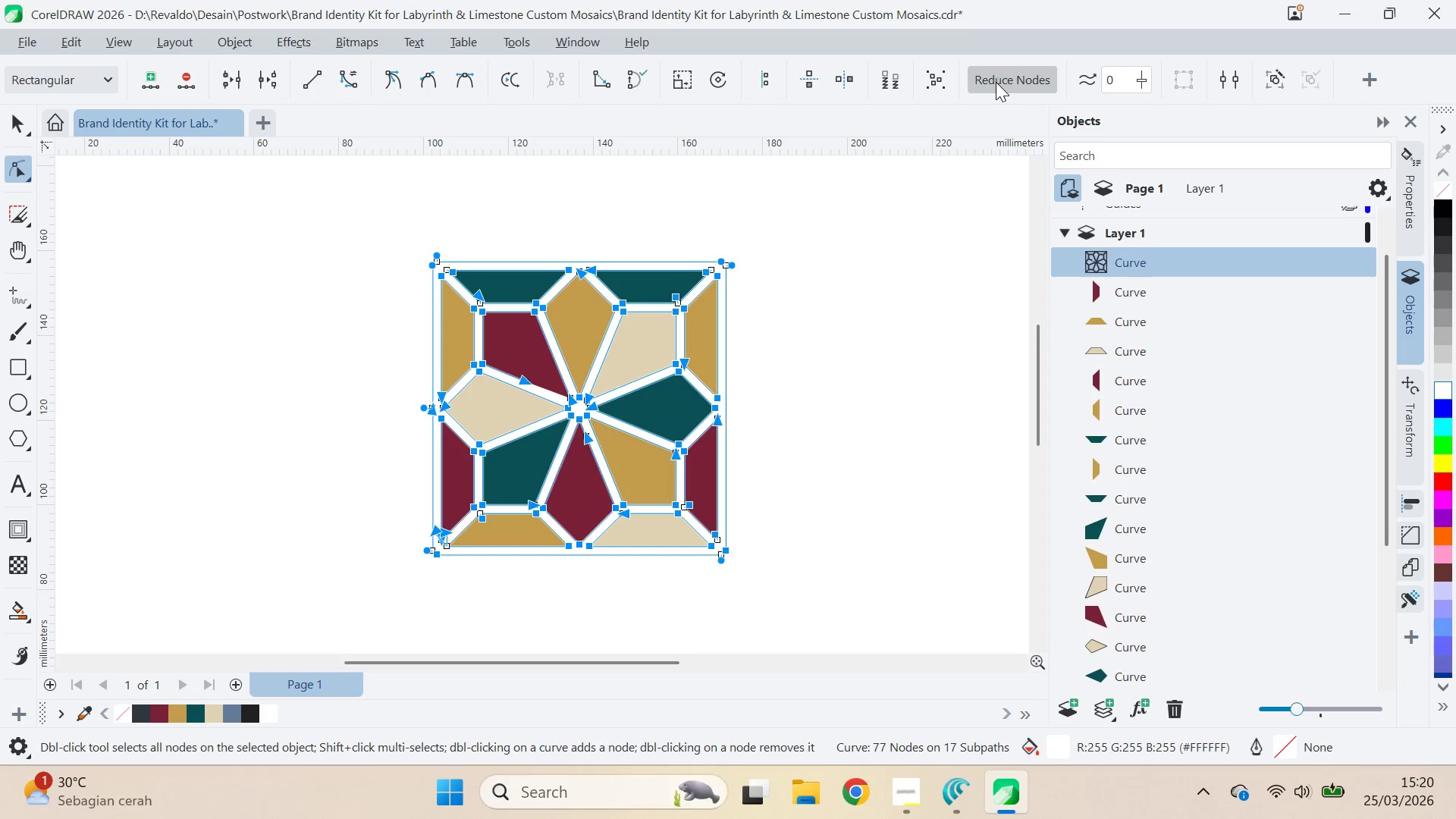 
triple_click([996, 82])
 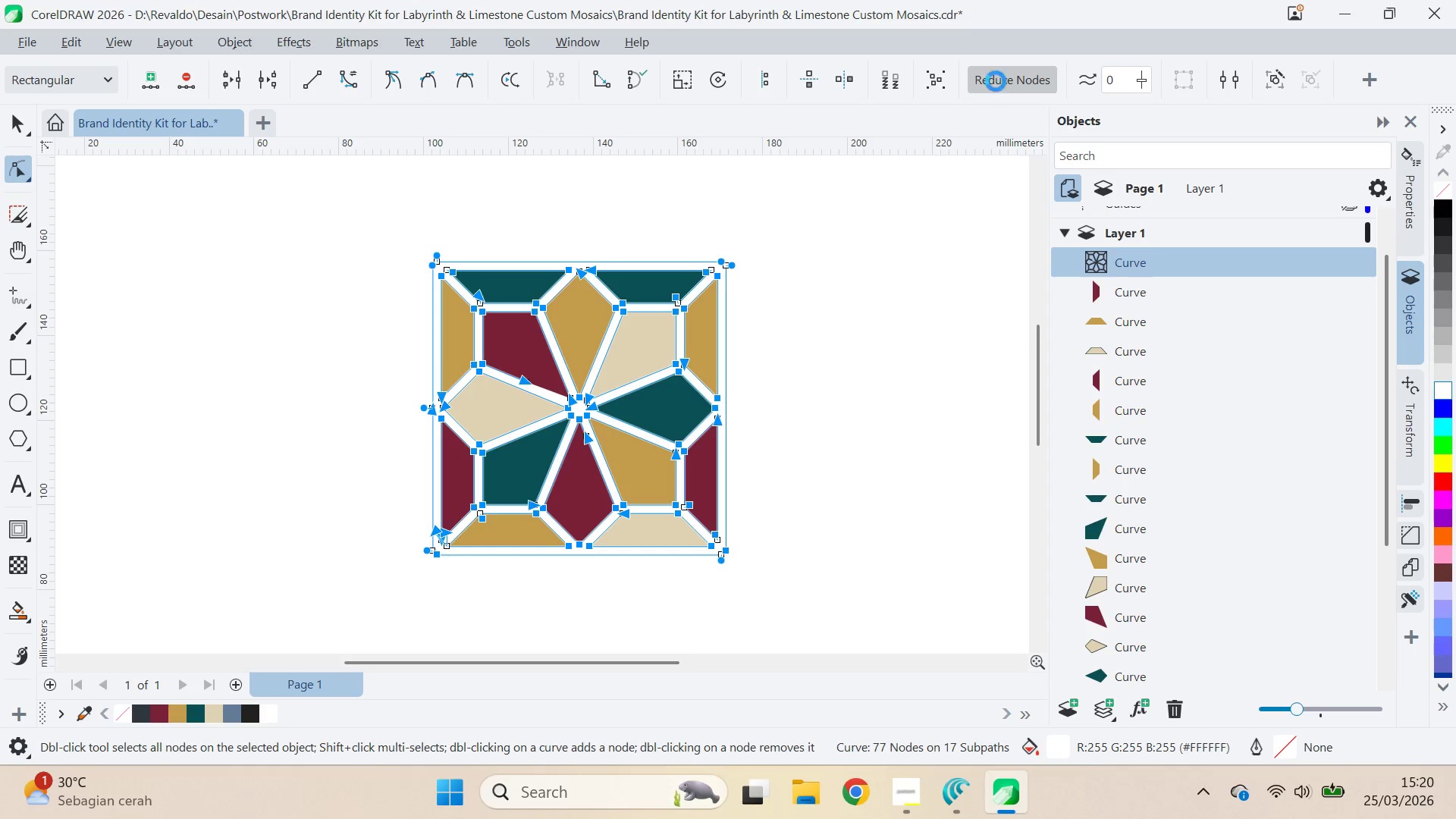 
triple_click([996, 81])
 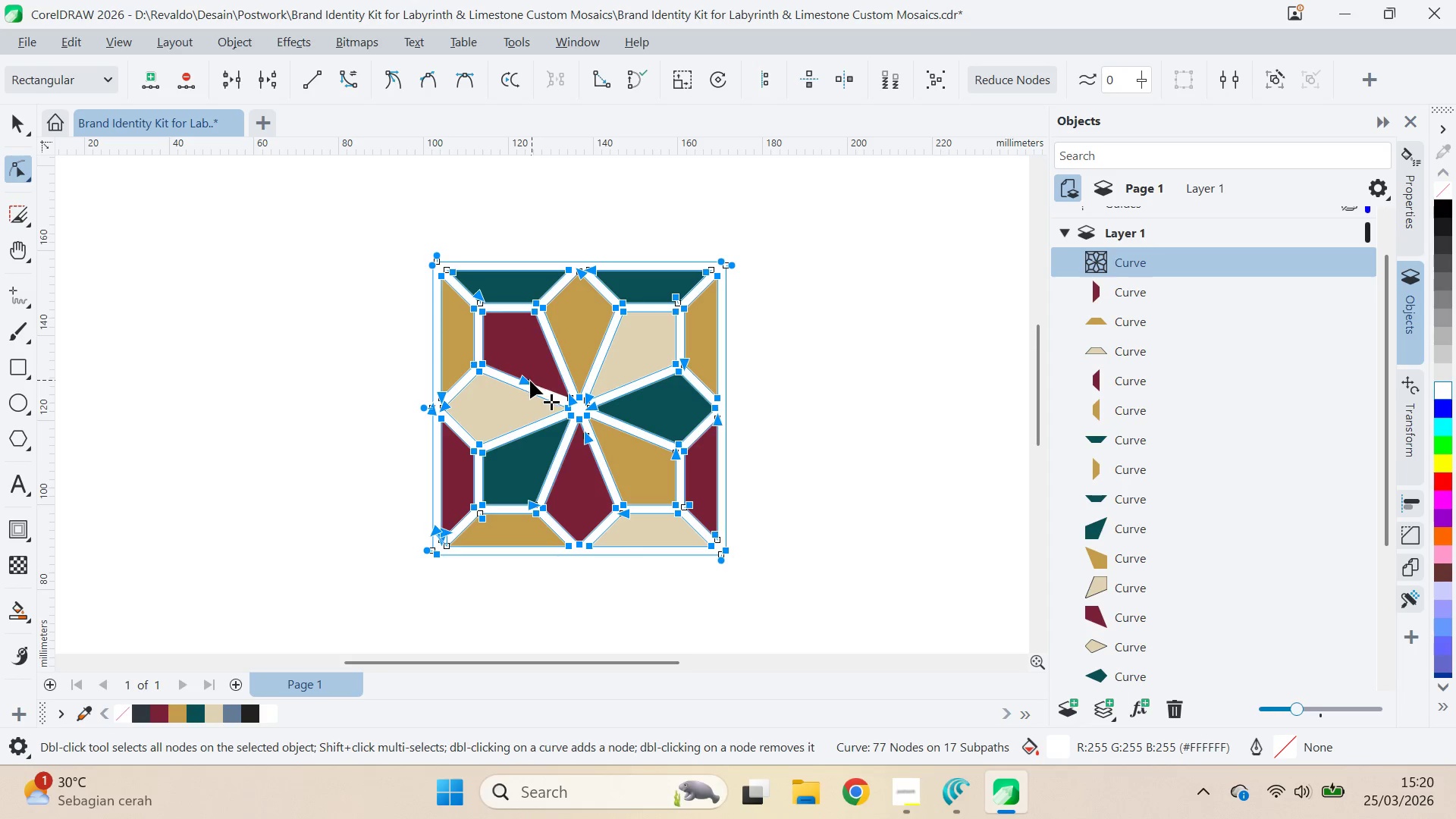 
double_click([530, 381])
 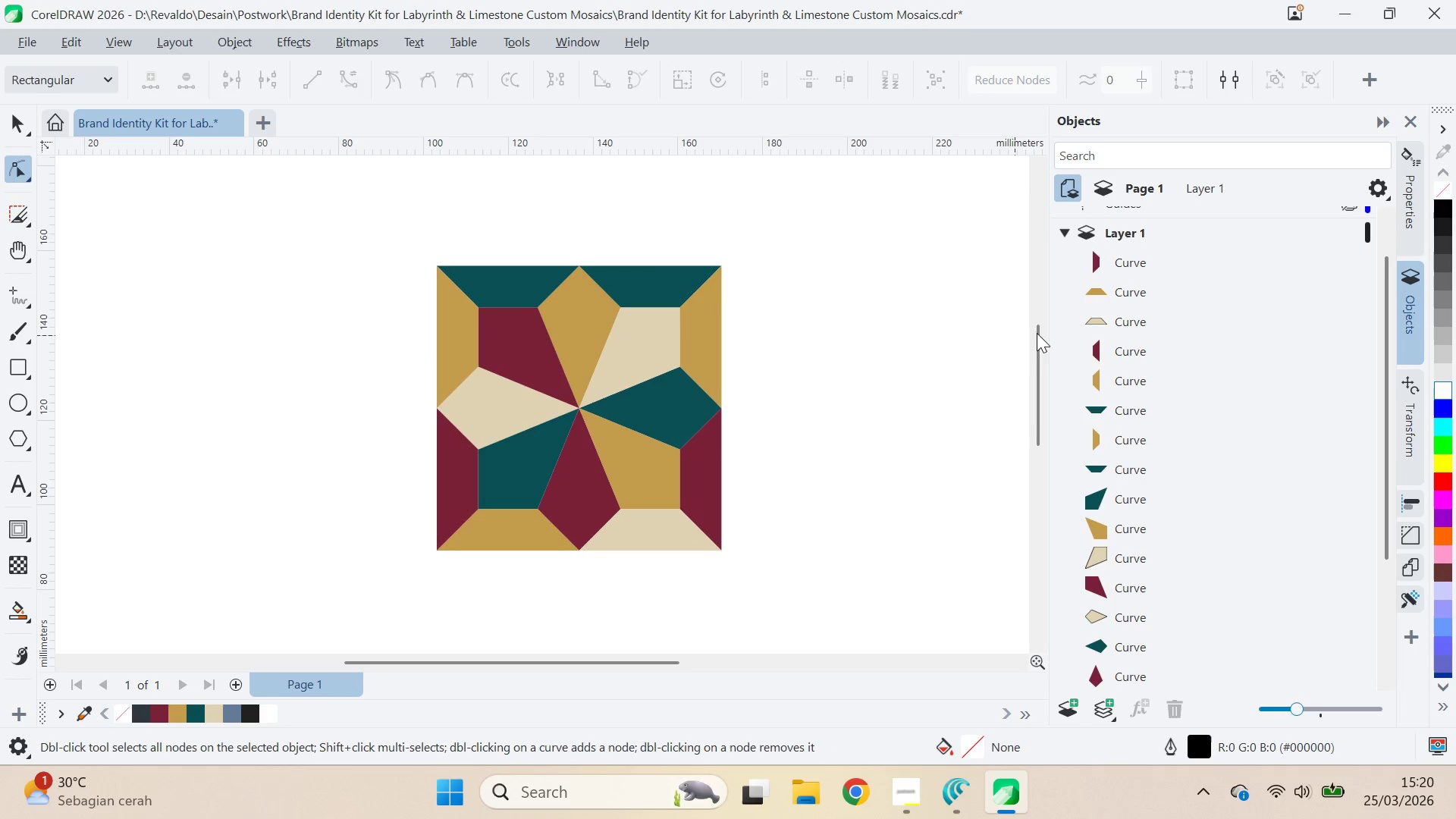 
key(Control+ControlLeft)
 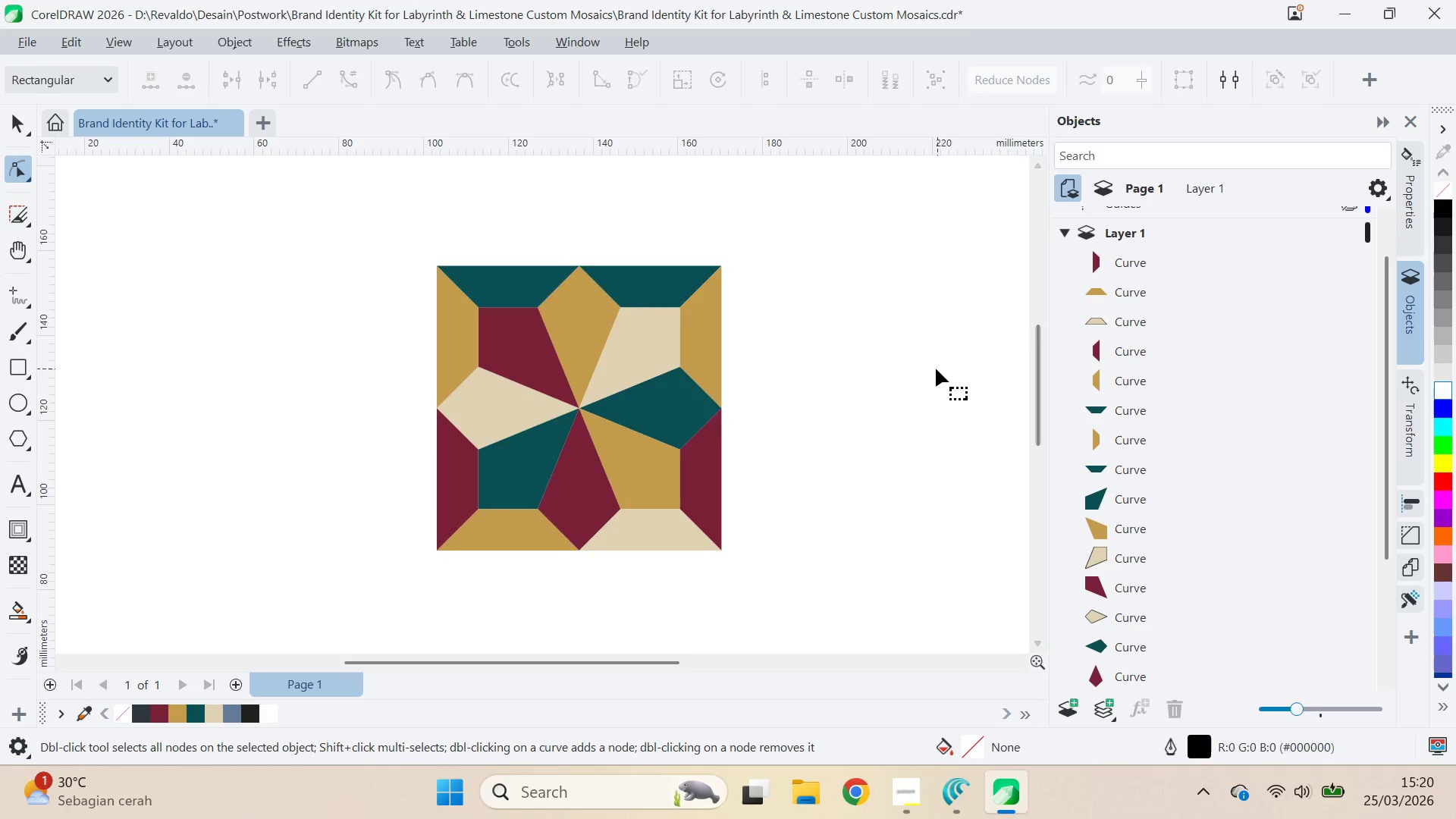 
key(Control+Z)
 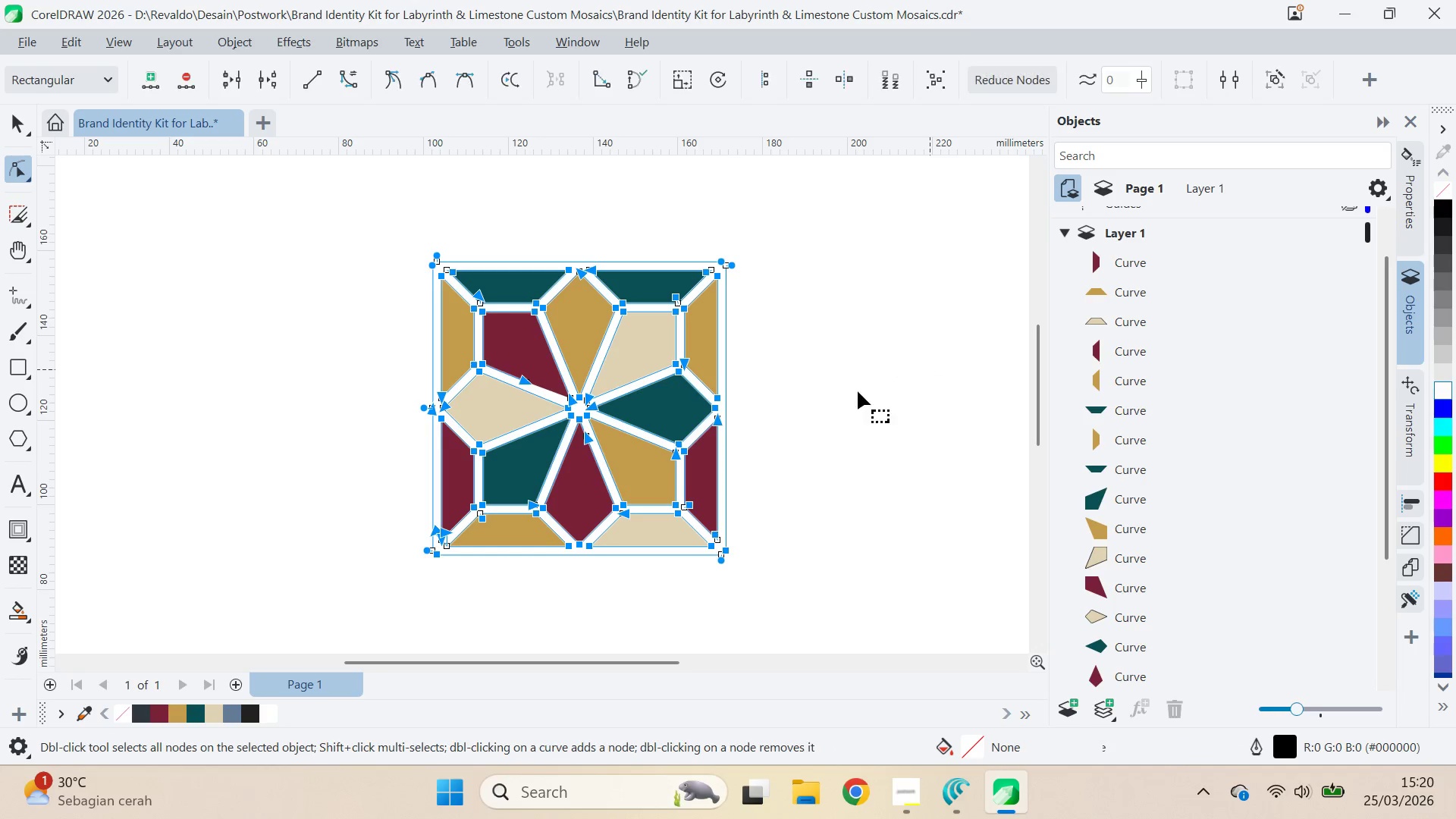 
left_click([854, 394])
 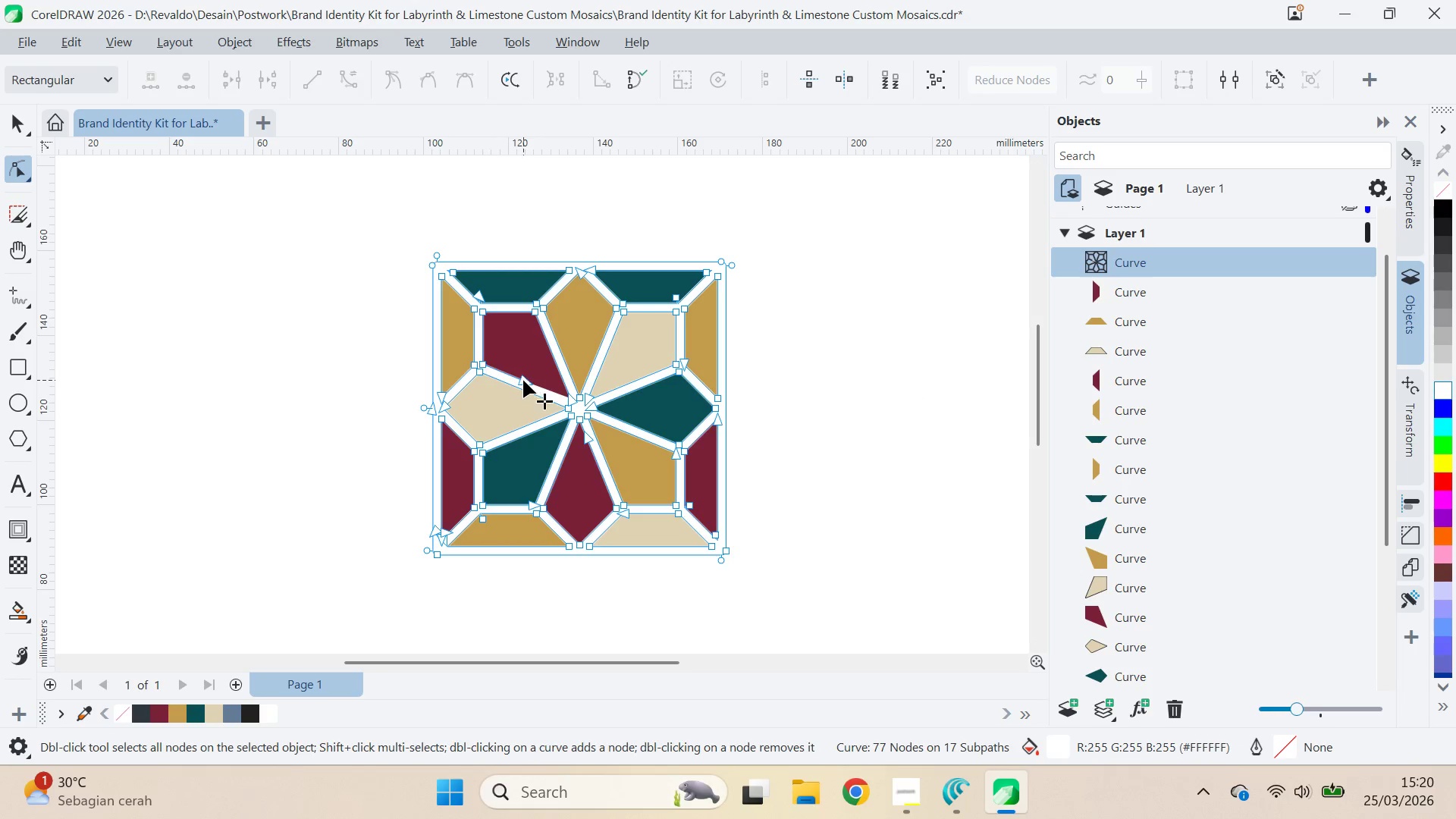 
double_click([523, 380])
 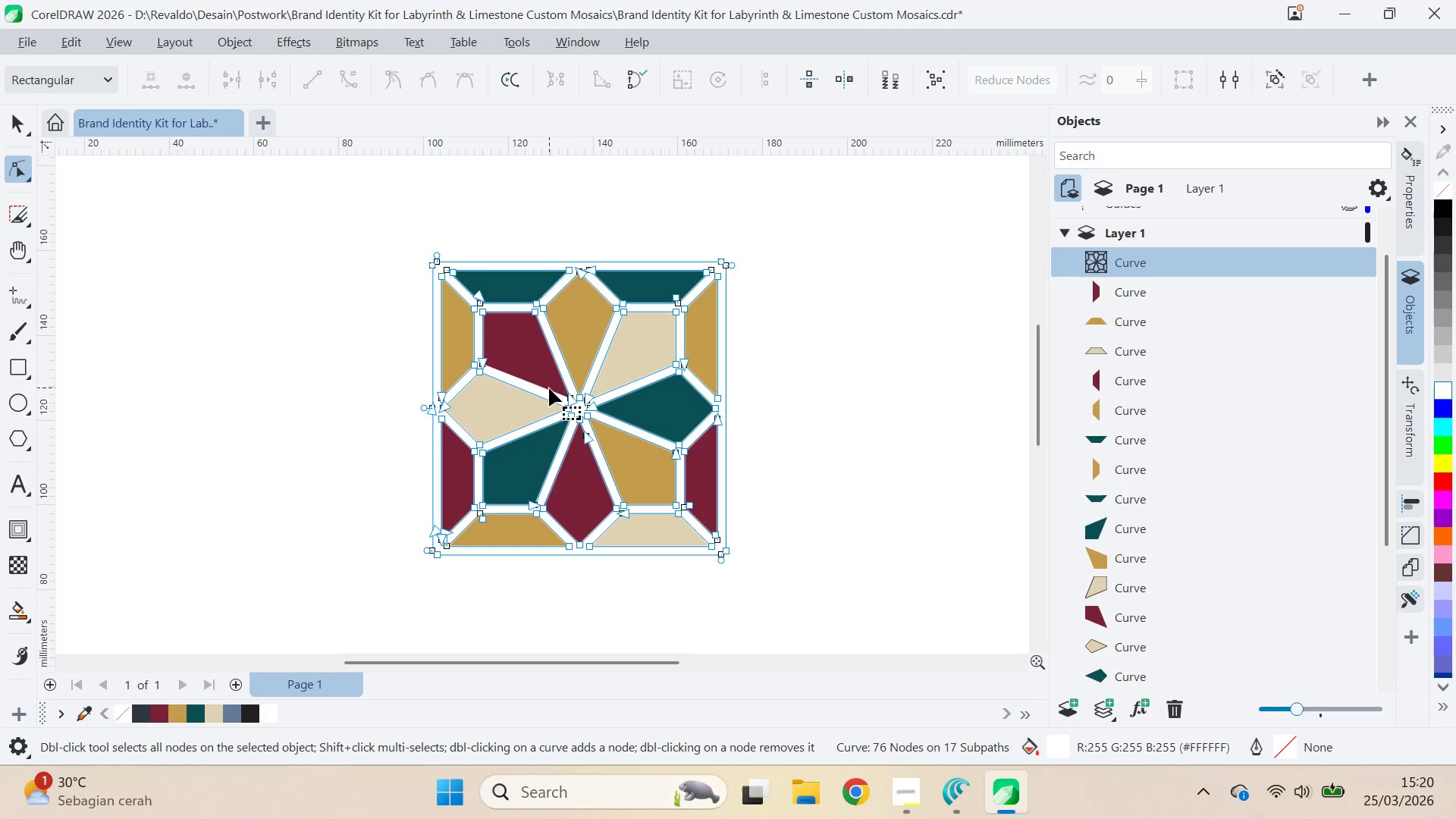 
scroll: coordinate [547, 367], scroll_direction: up, amount: 3.0
 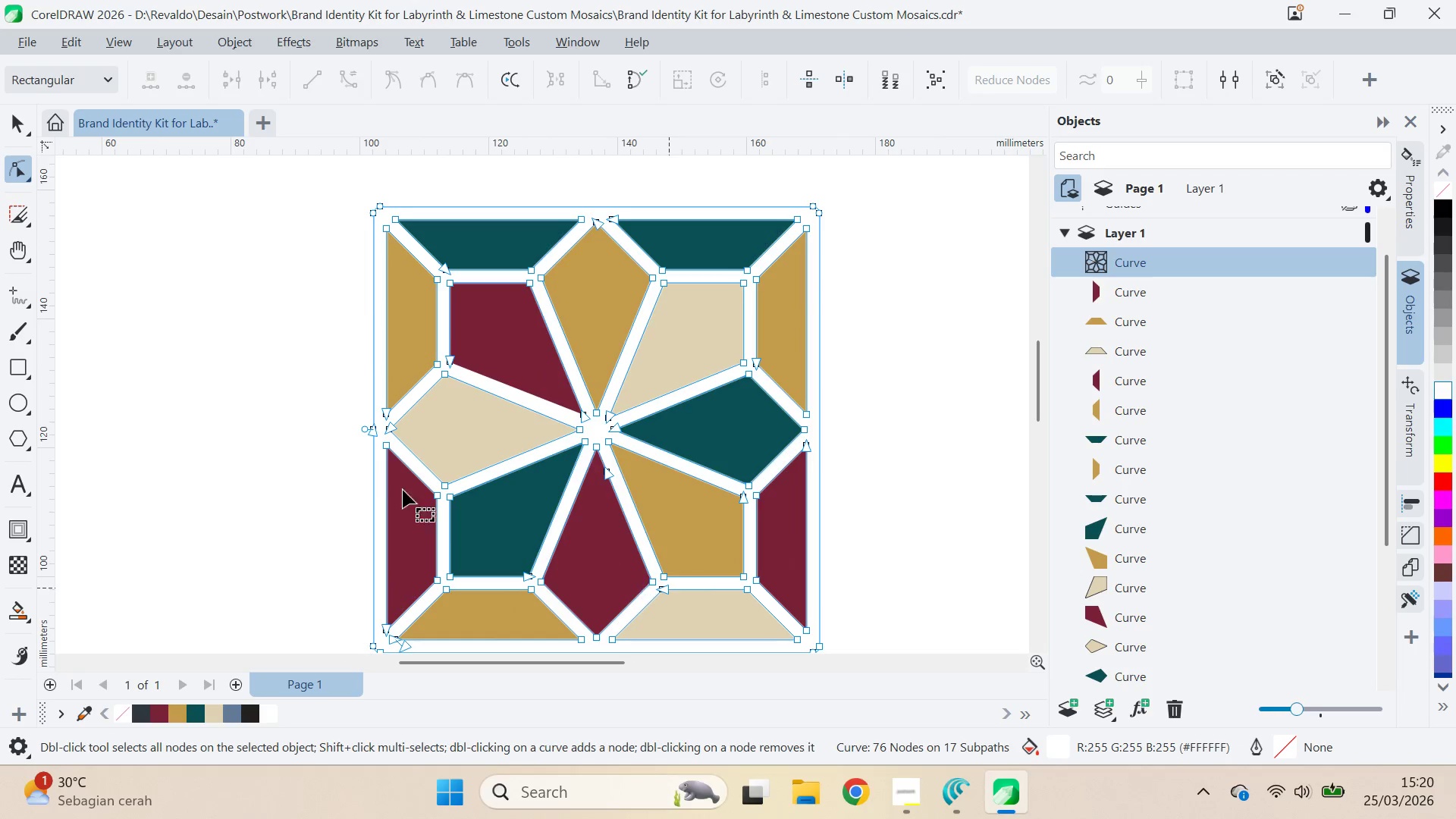 
left_click_drag(start_coordinate=[354, 415], to_coordinate=[388, 452])
 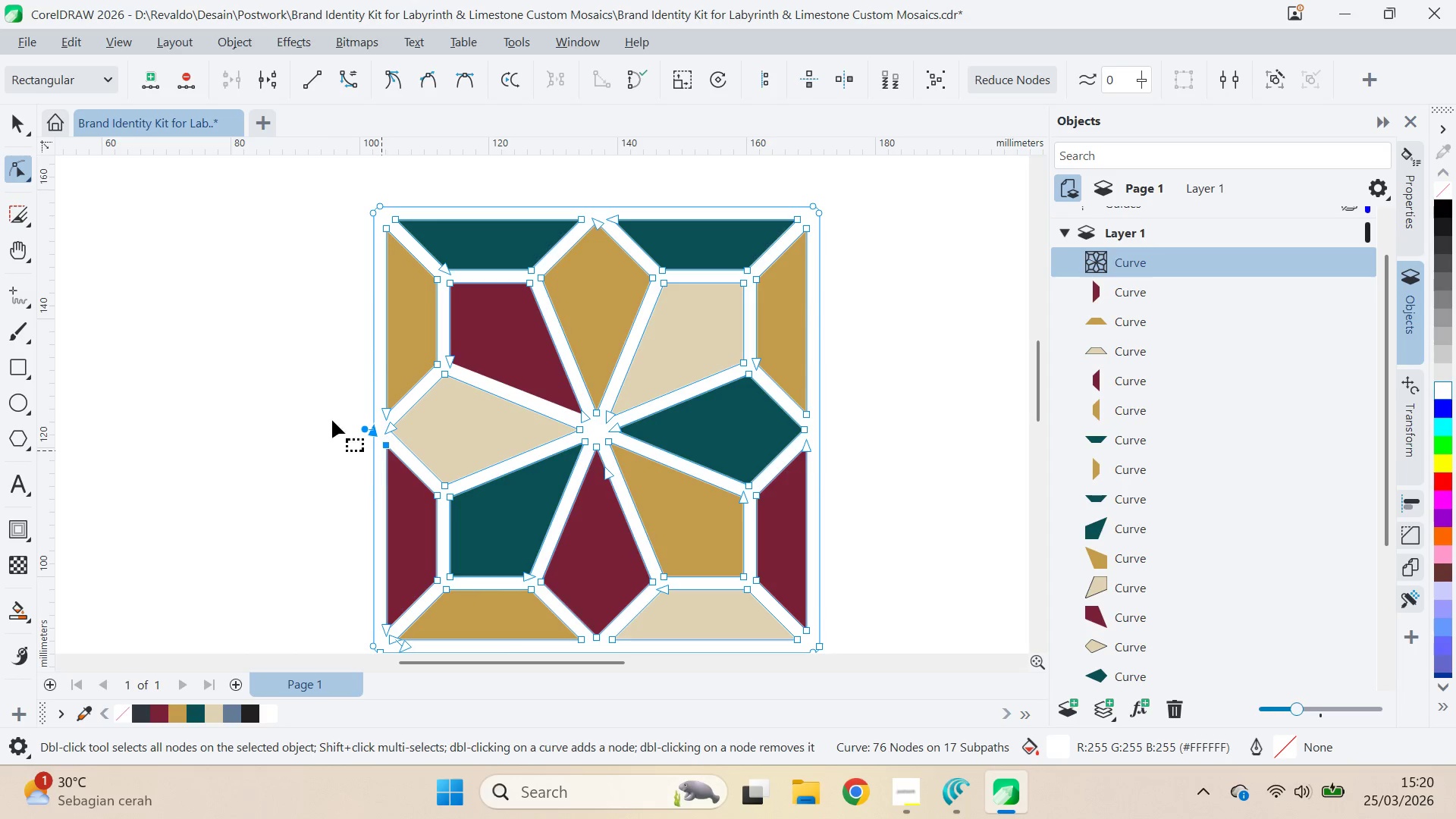 
left_click_drag(start_coordinate=[325, 413], to_coordinate=[380, 462])
 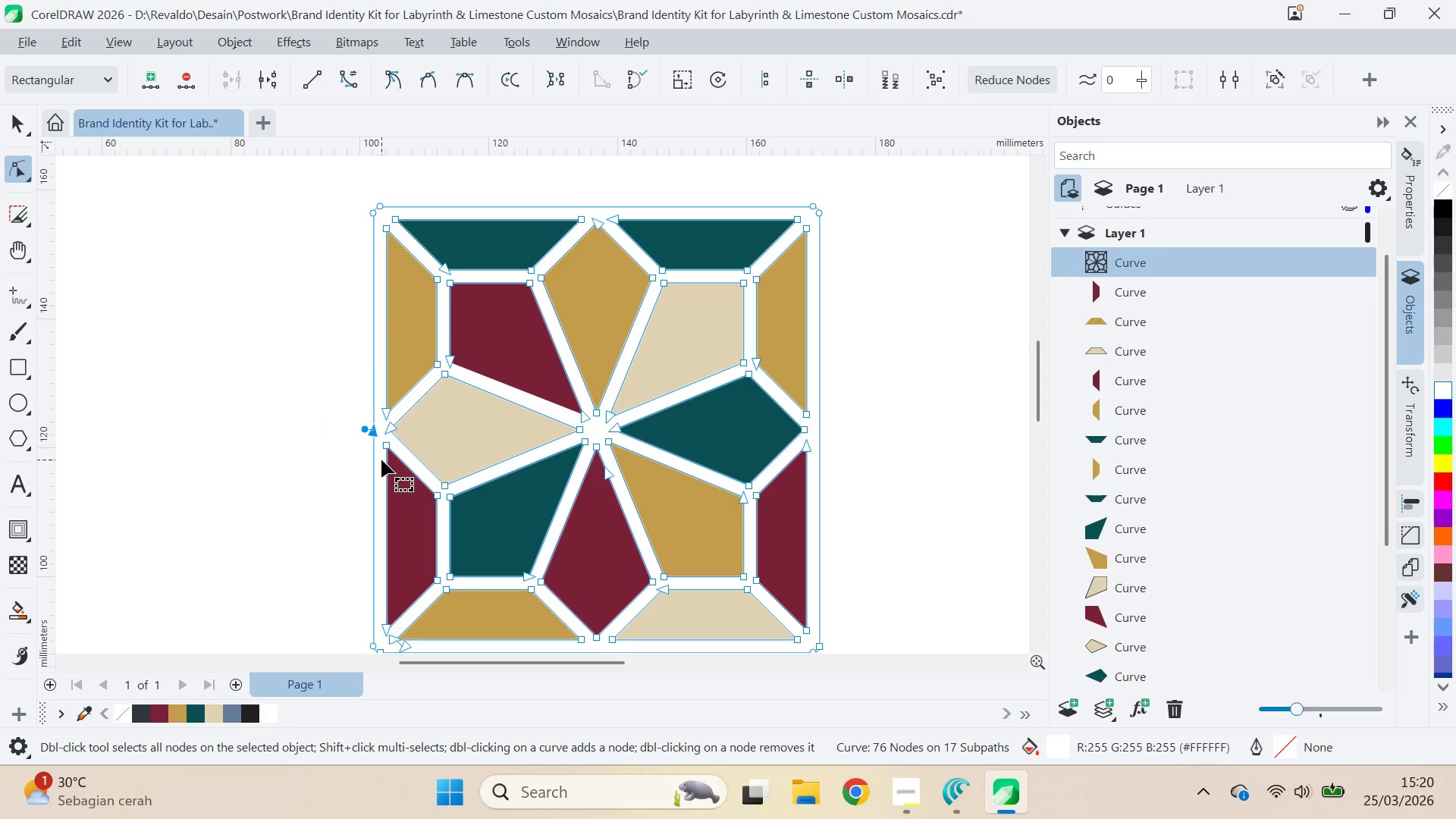 
key(Delete)
 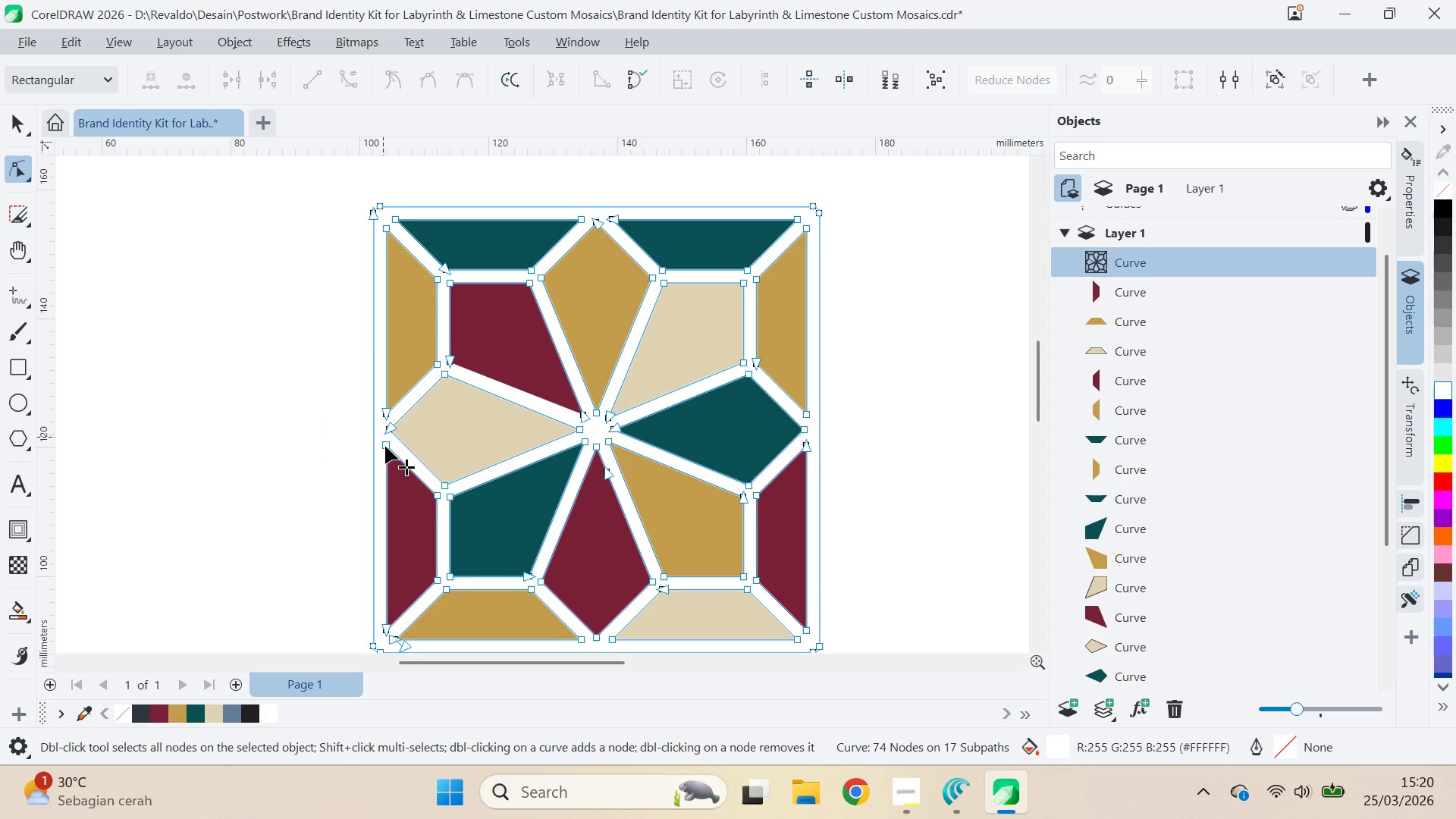 
type(qa)
 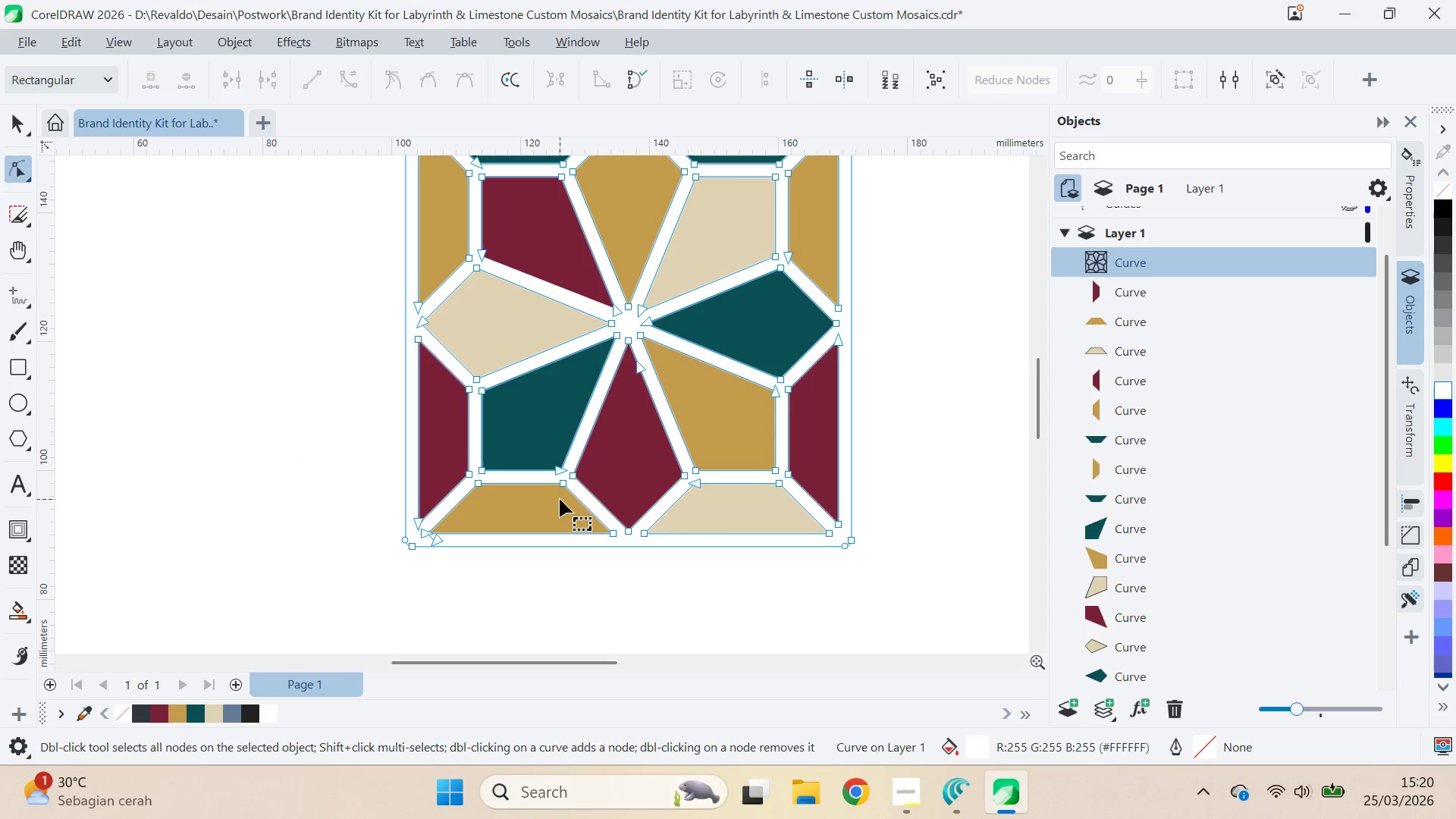 
left_click_drag(start_coordinate=[494, 465], to_coordinate=[526, 359])
 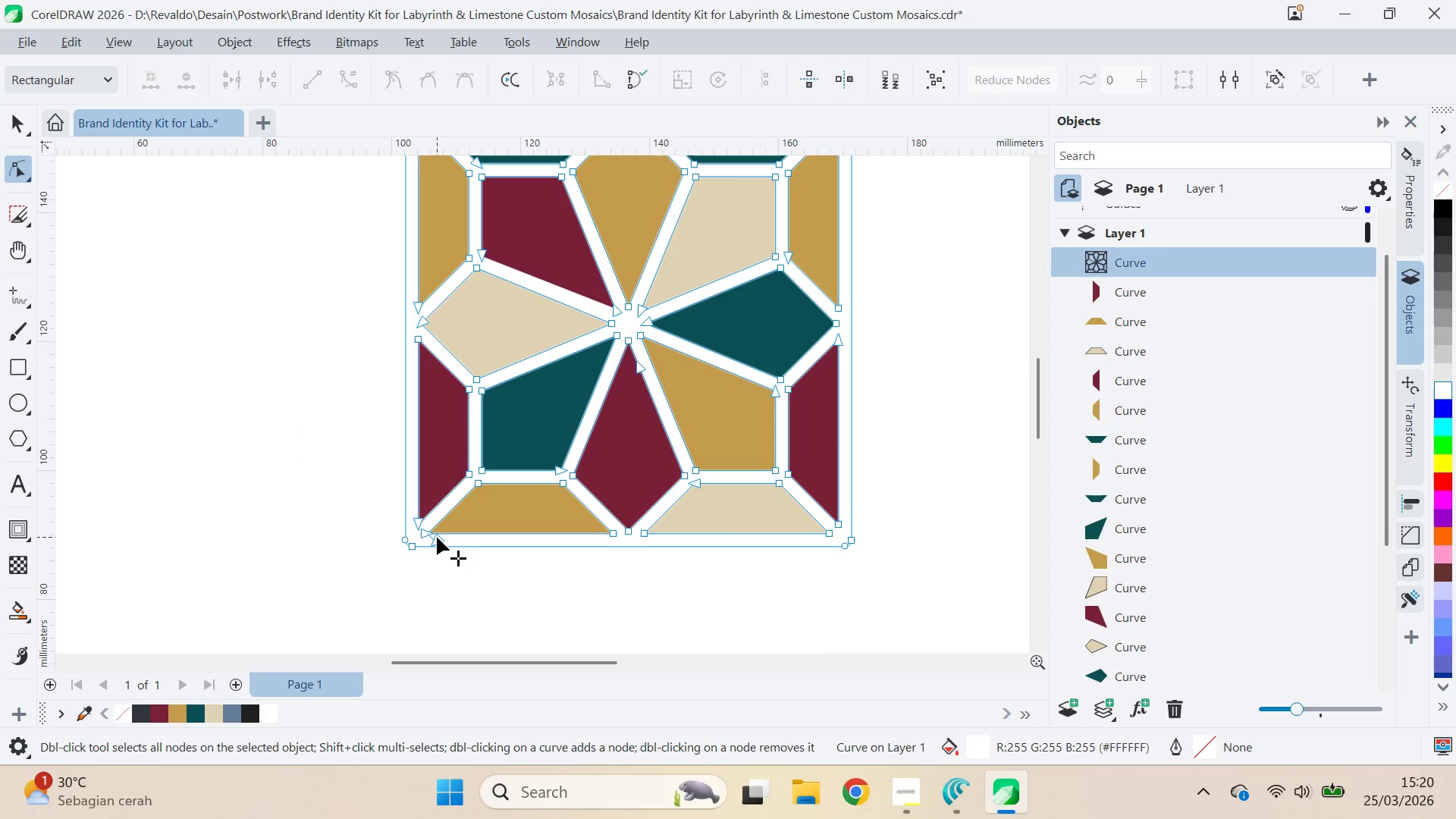 
double_click([441, 541])
 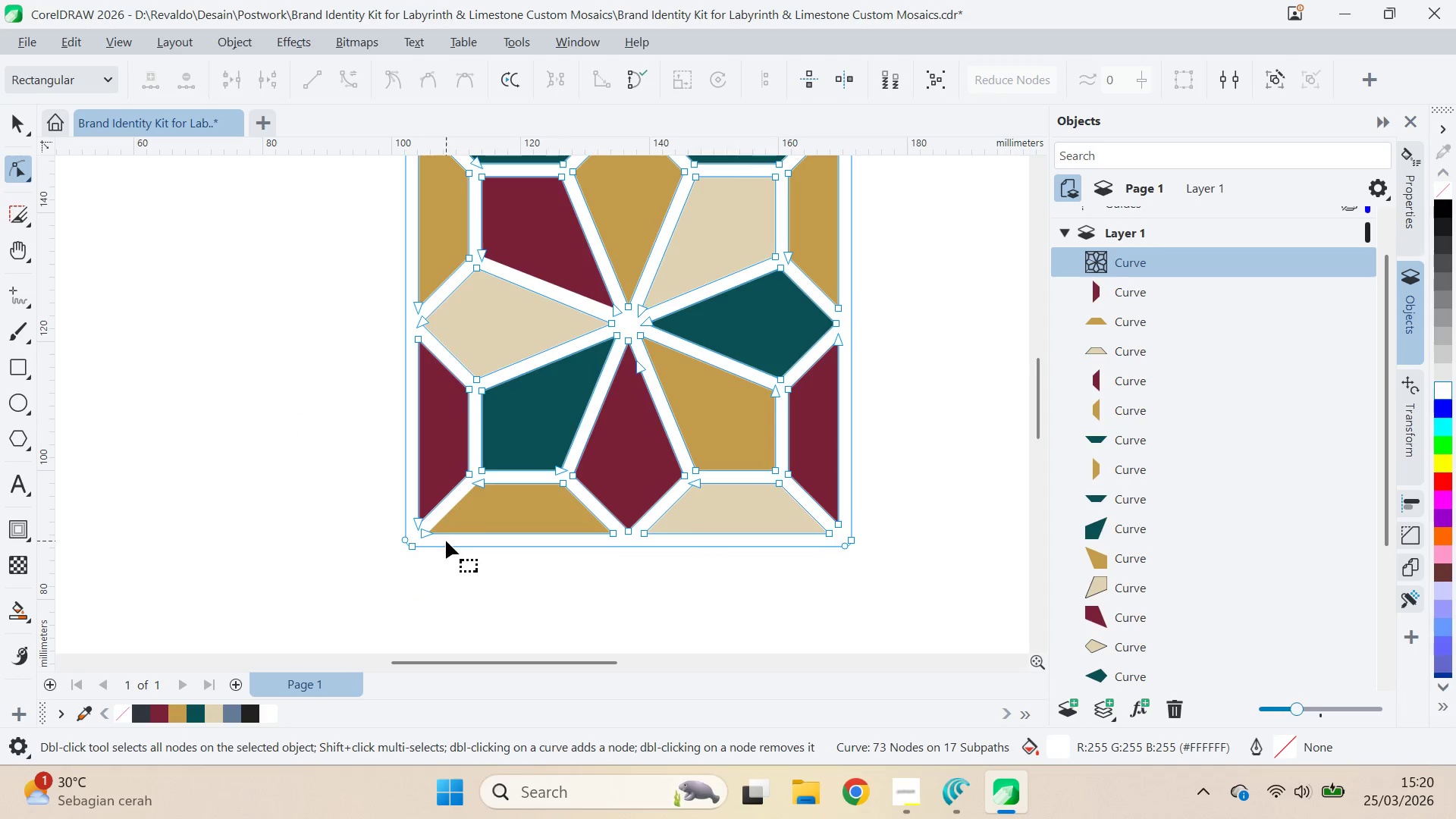 
hold_key(key=ControlLeft, duration=0.86)
 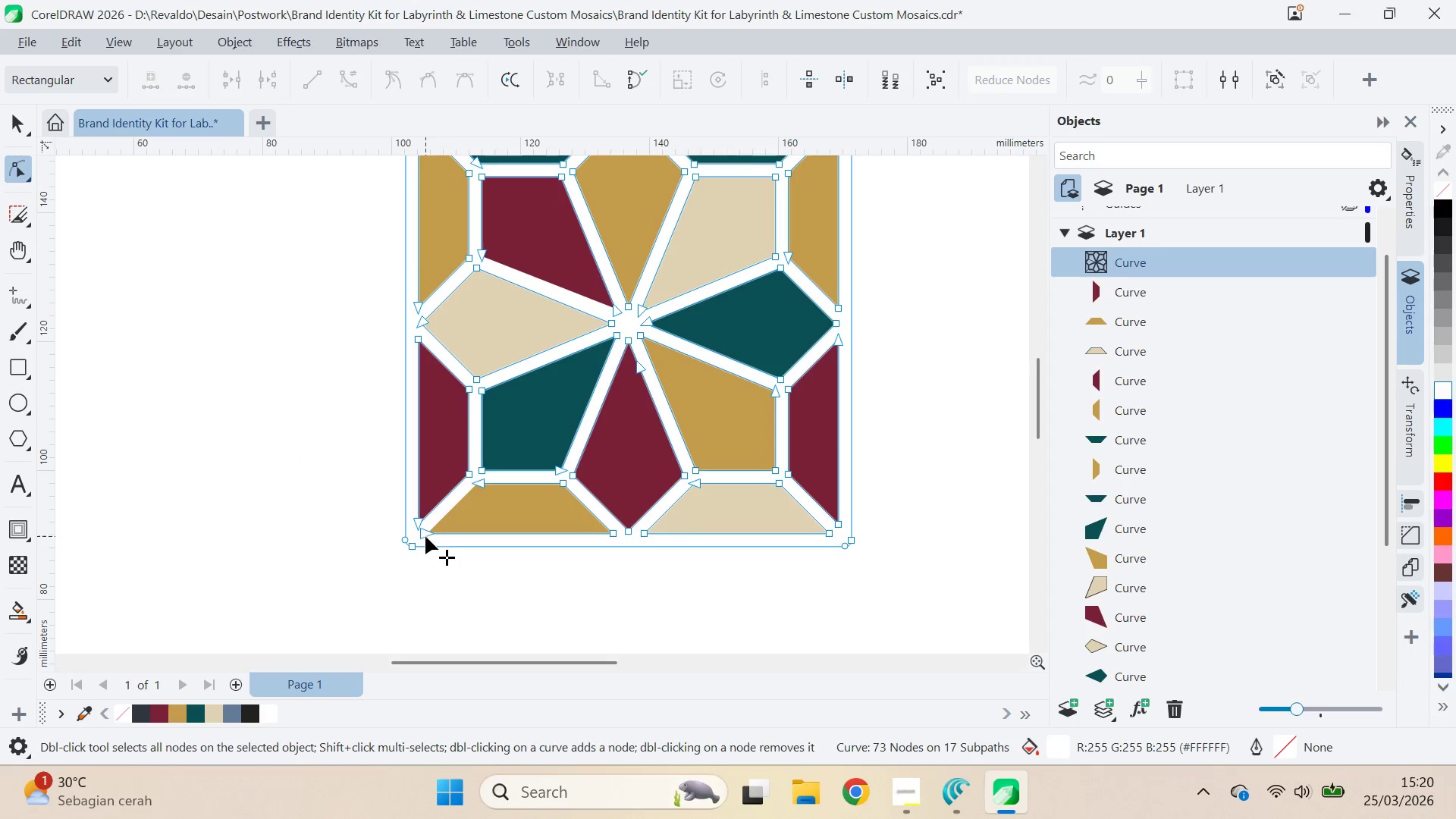 
left_click([425, 536])
 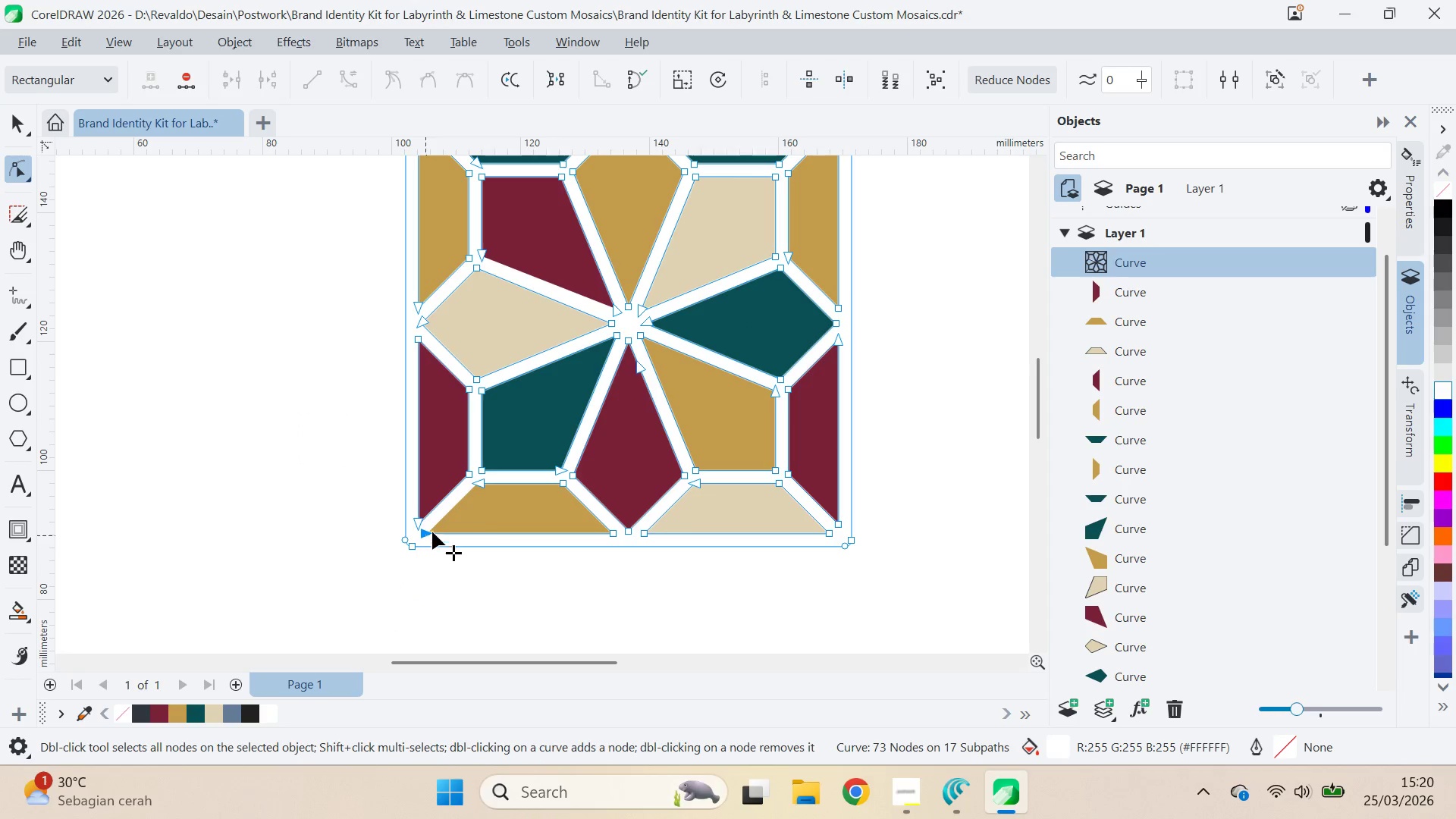 
hold_key(key=ShiftLeft, duration=0.58)
 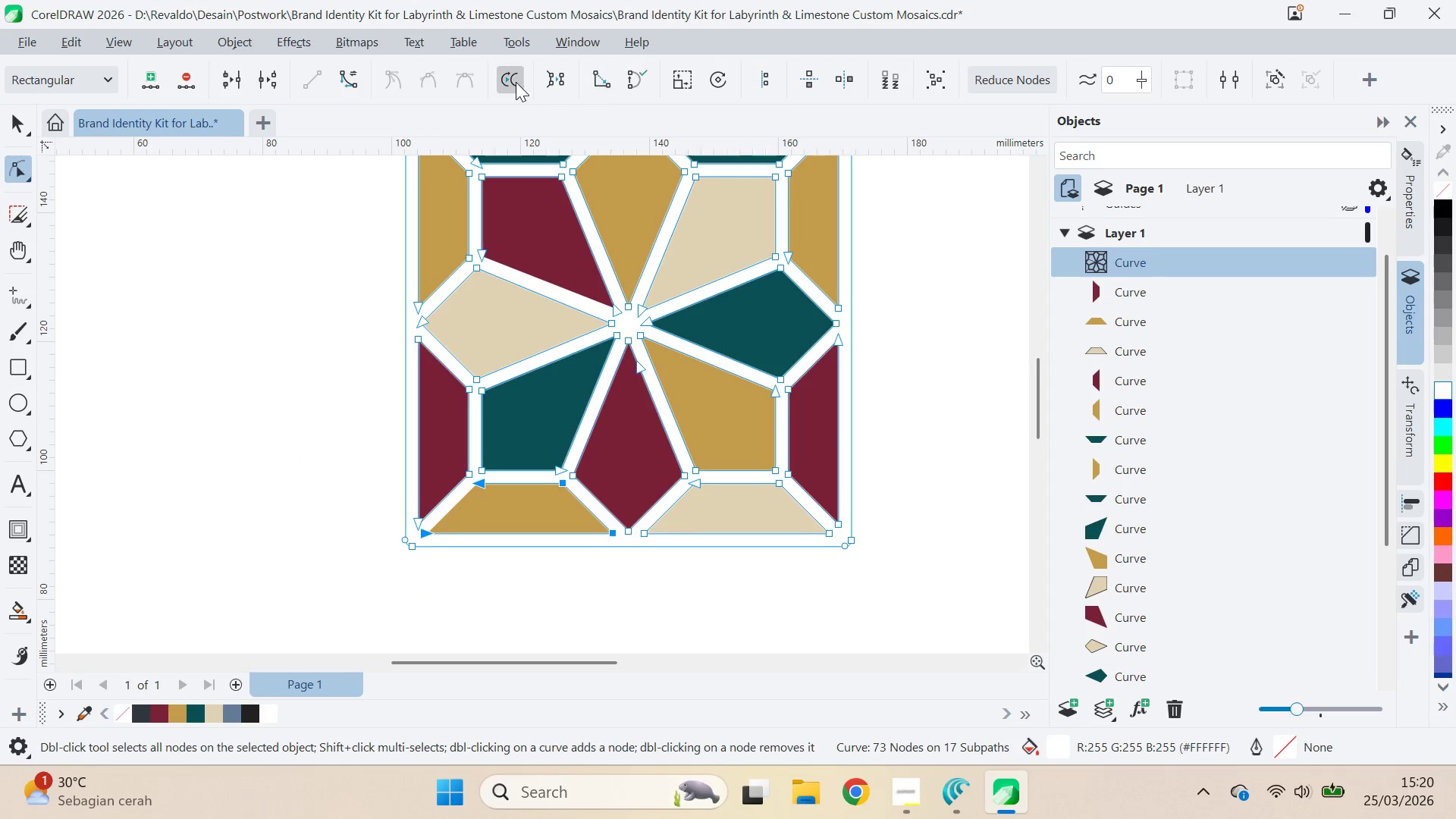 
hold_key(key=ShiftLeft, duration=8.8)
 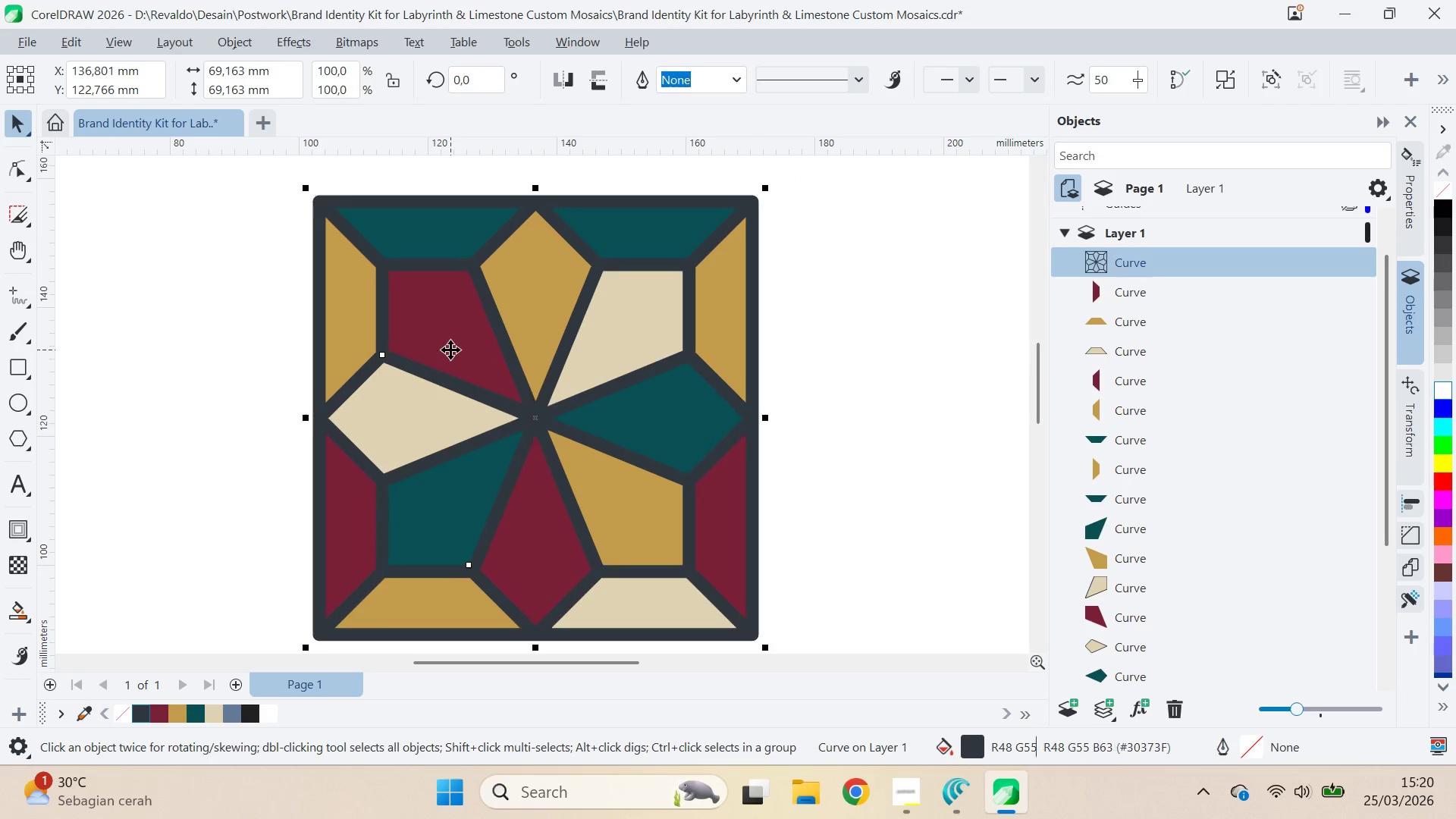 
type(vqv)
 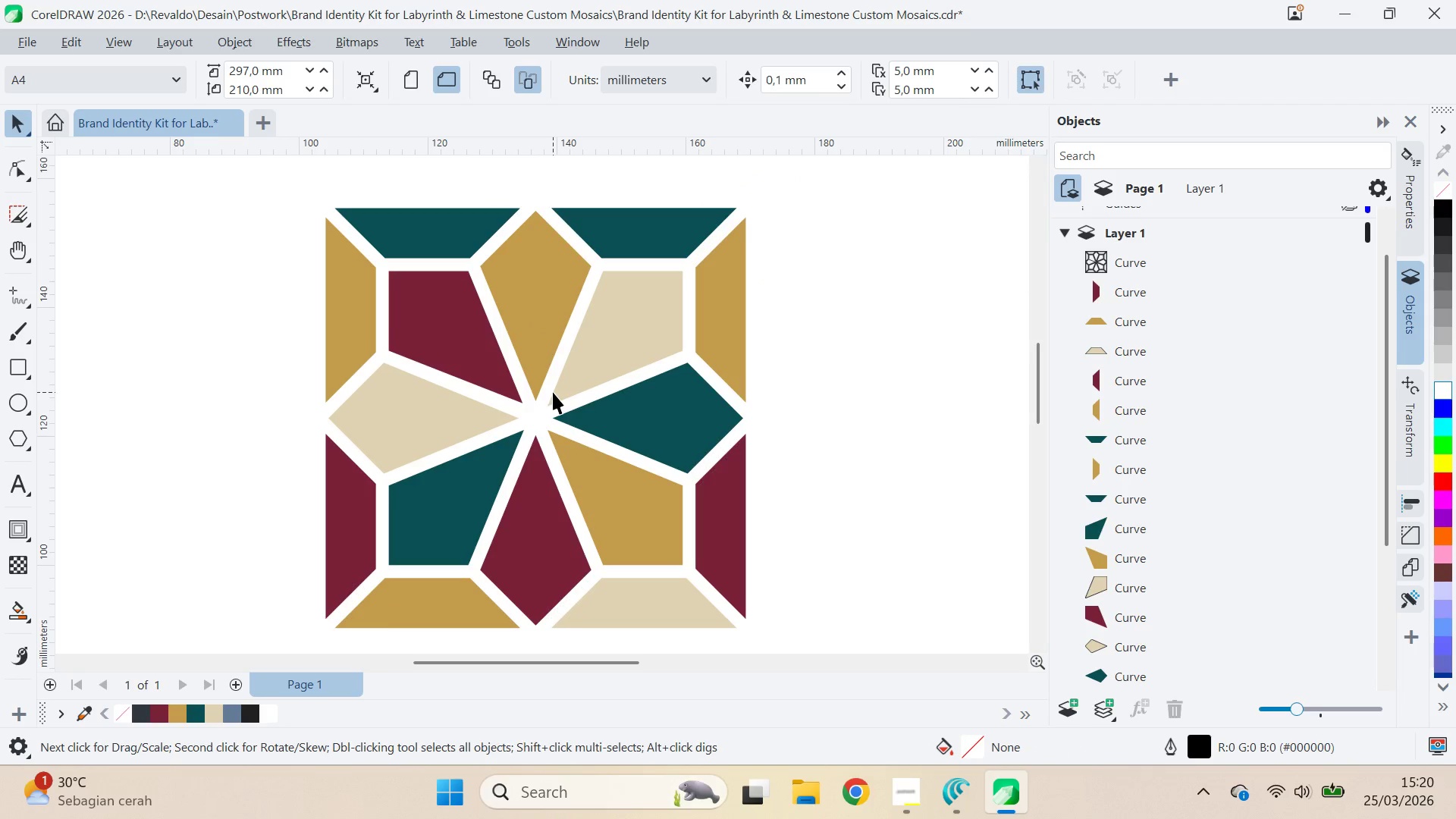 
left_click_drag(start_coordinate=[514, 352], to_coordinate=[422, 447])
 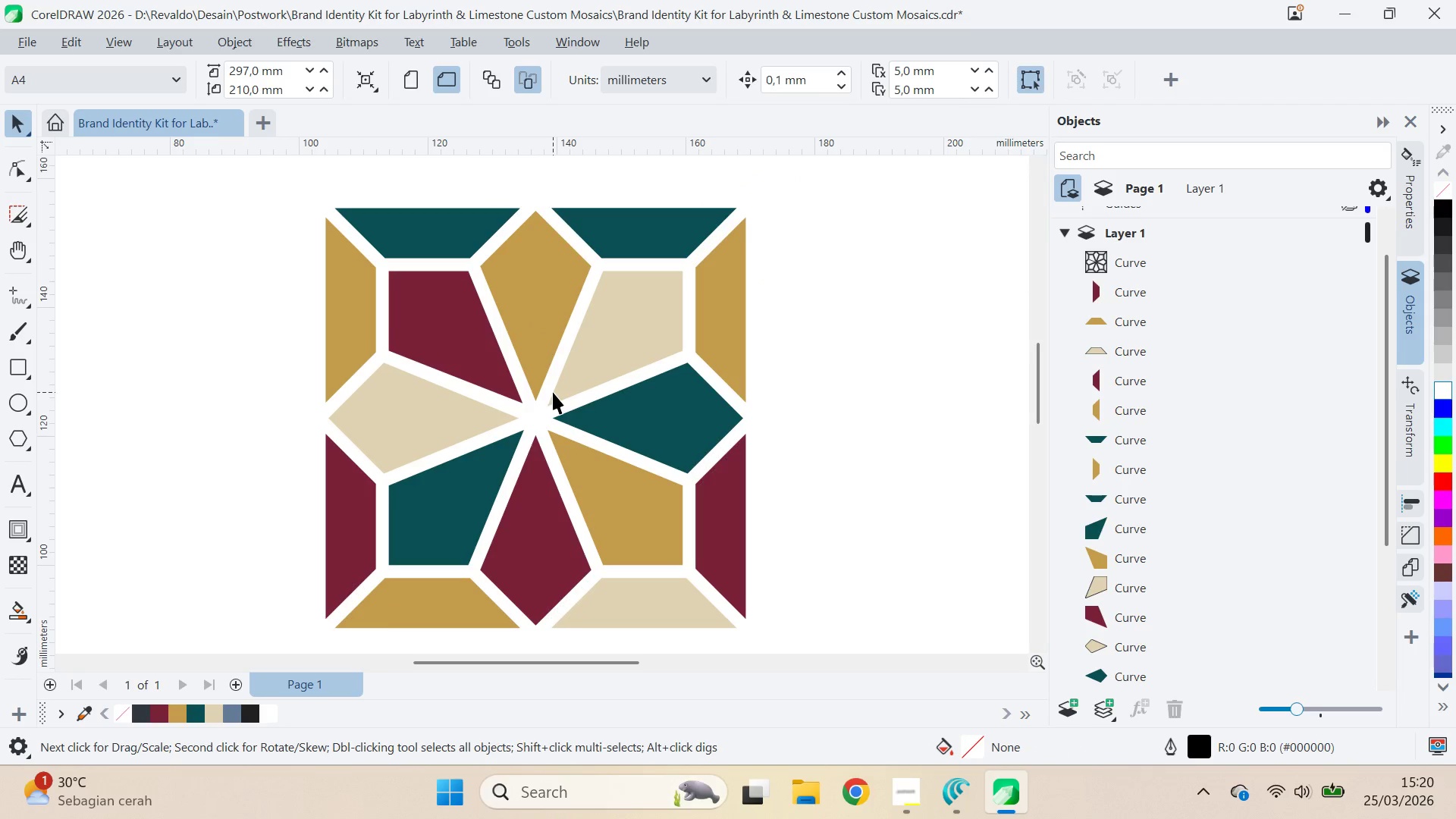 
hold_key(key=ControlLeft, duration=0.39)
 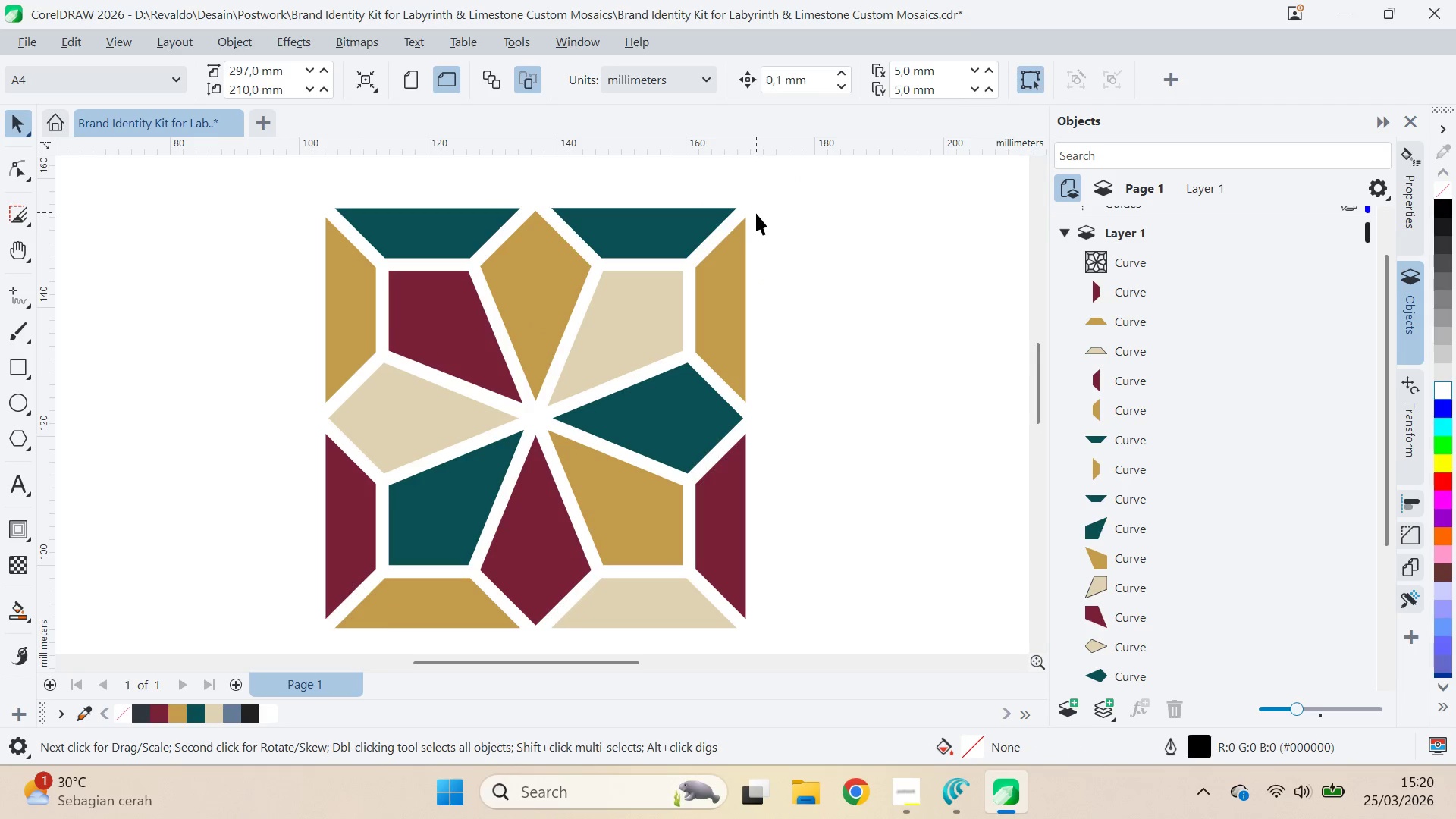 
left_click([755, 214])
 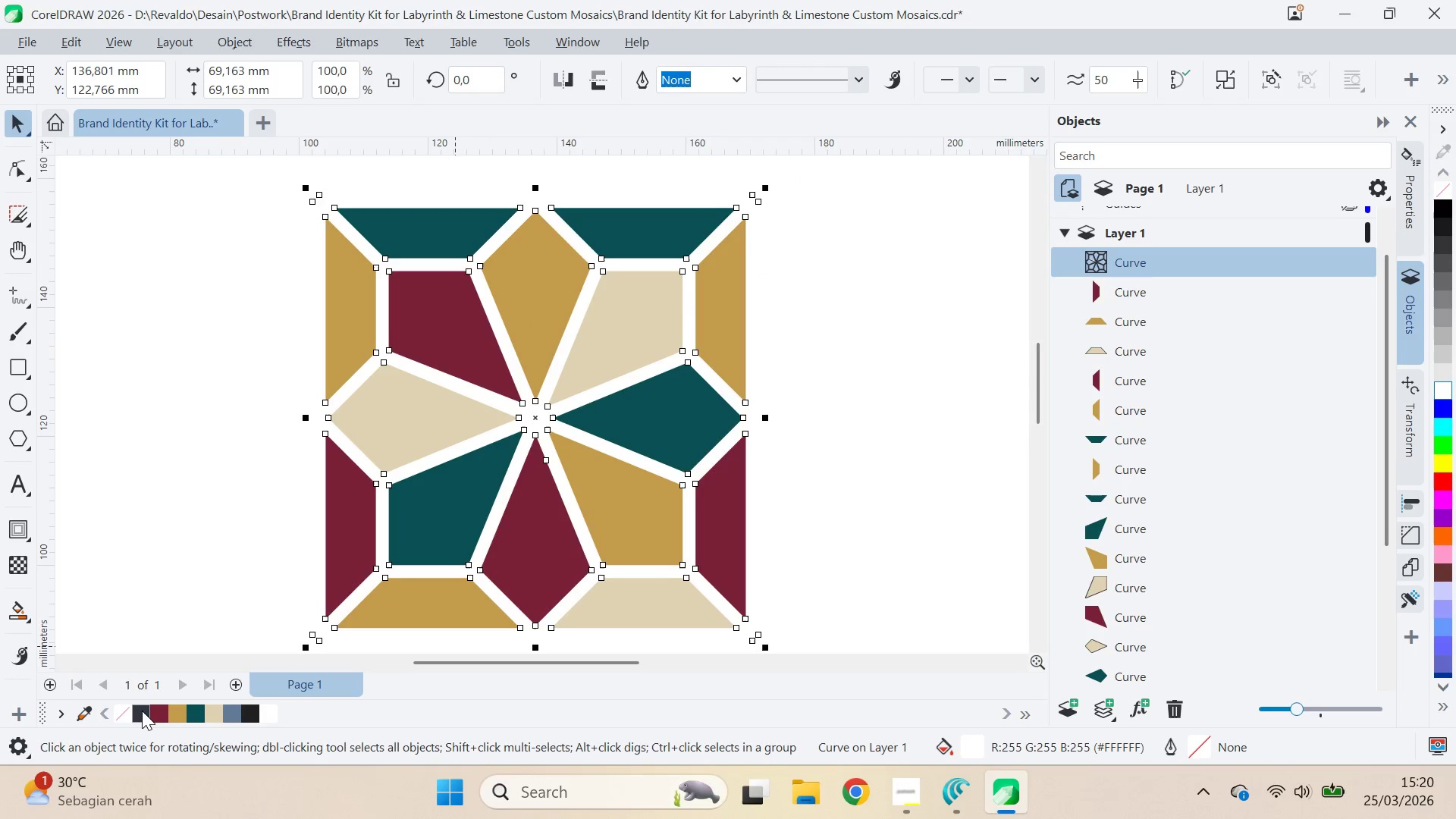 
double_click([229, 405])
 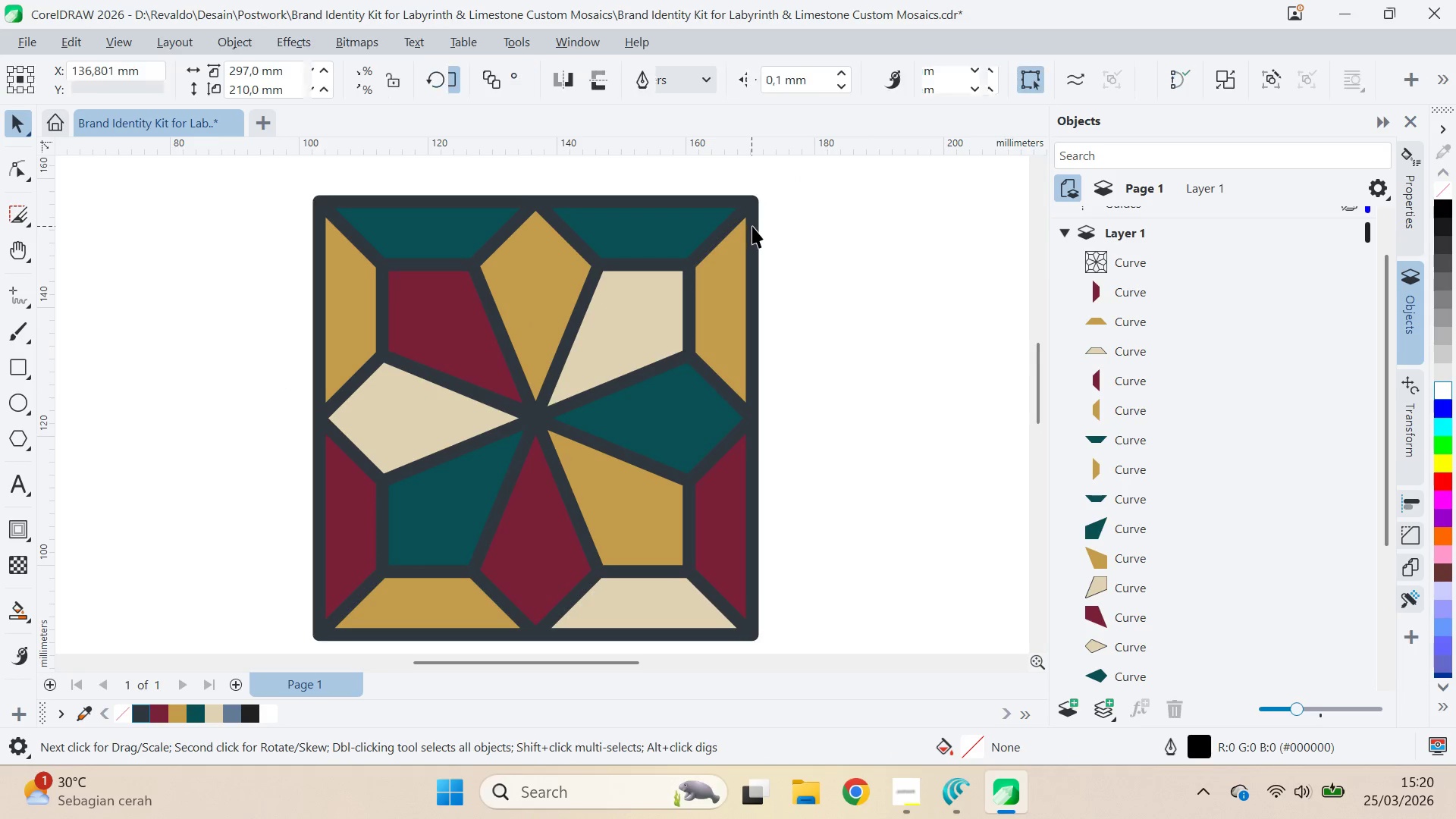 
hold_key(key=ShiftLeft, duration=0.78)
left_click([450, 350])
 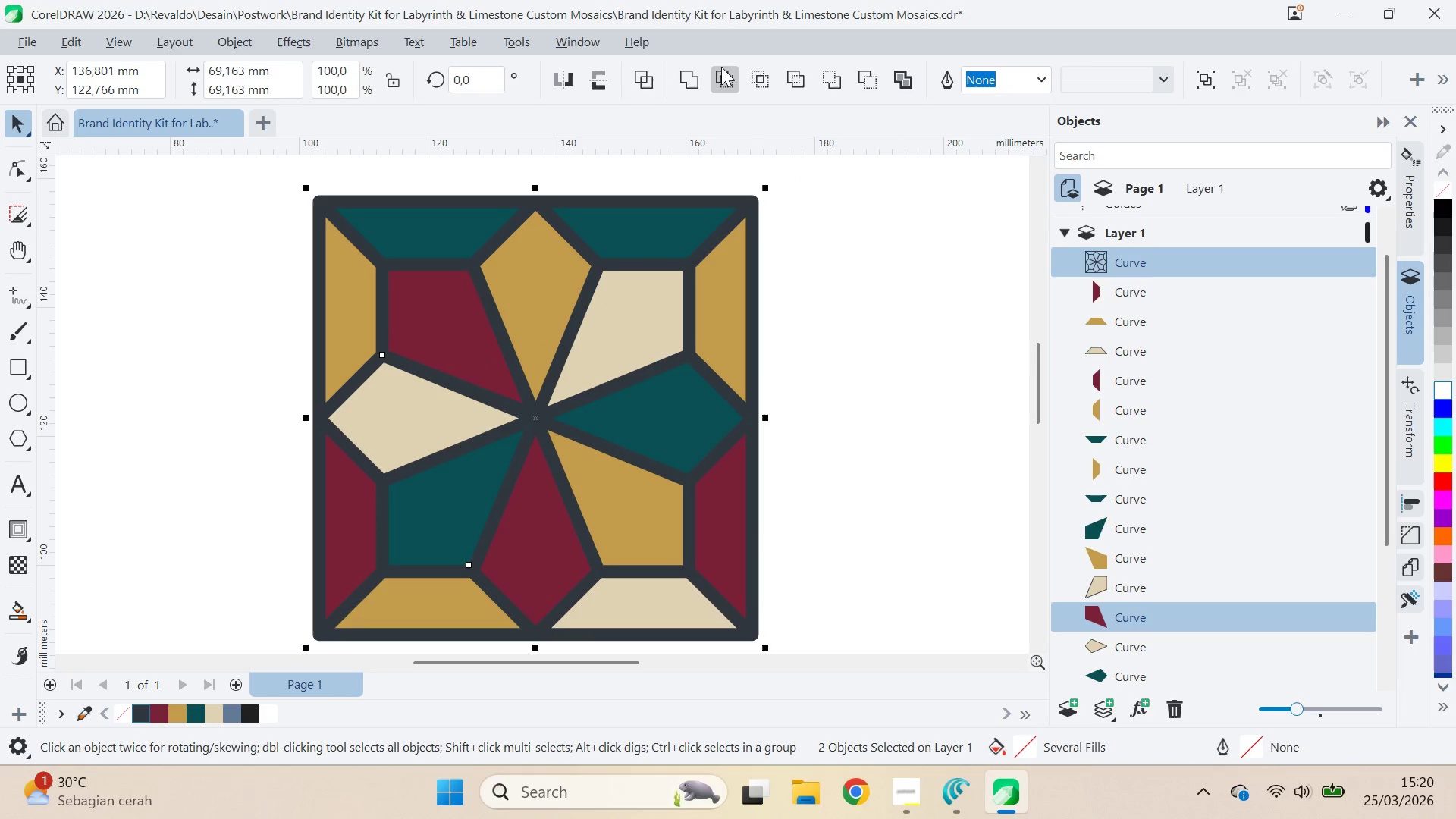 
left_click([728, 71])
 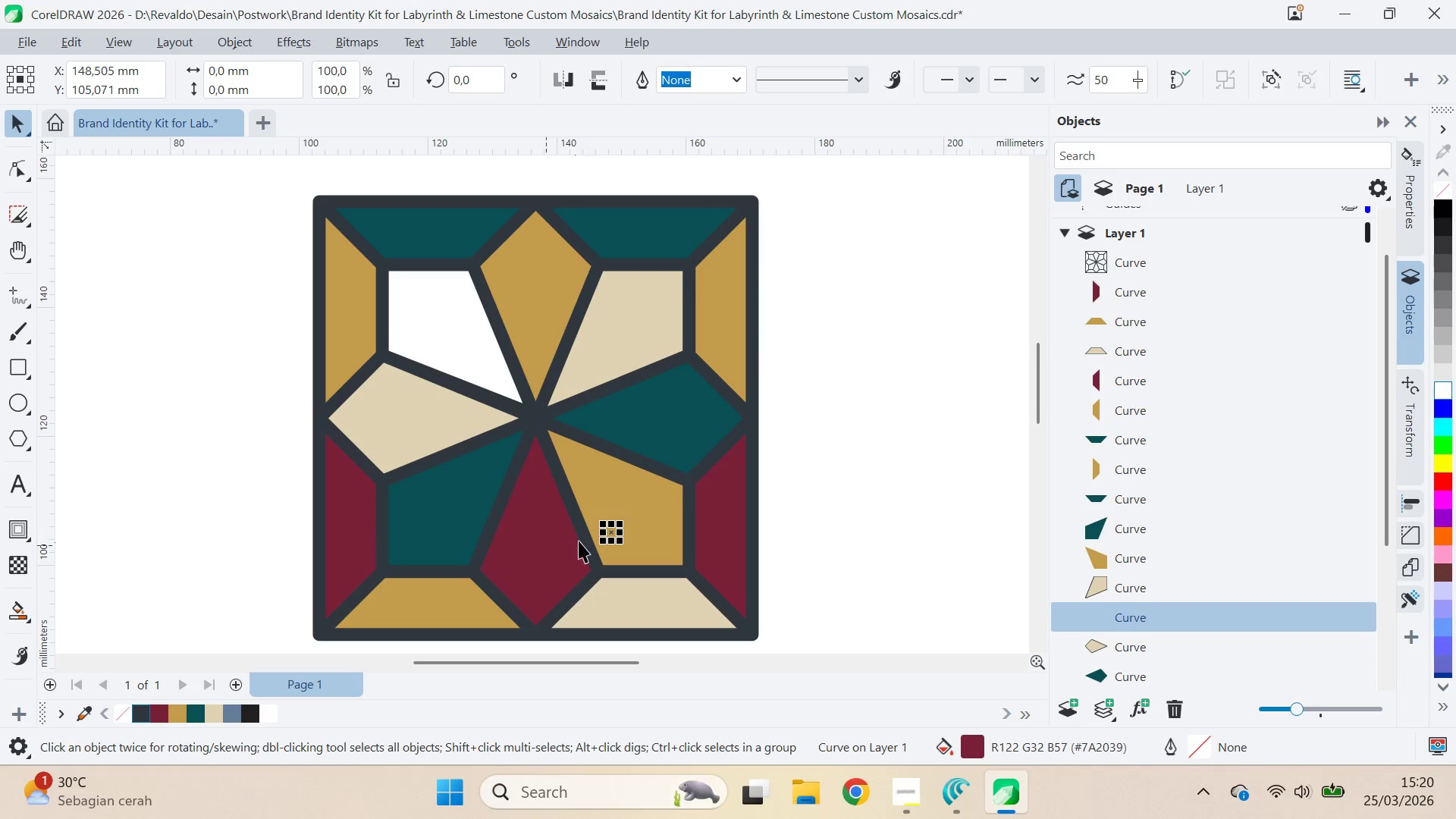 
left_click_drag(start_coordinate=[623, 522], to_coordinate=[912, 306])
 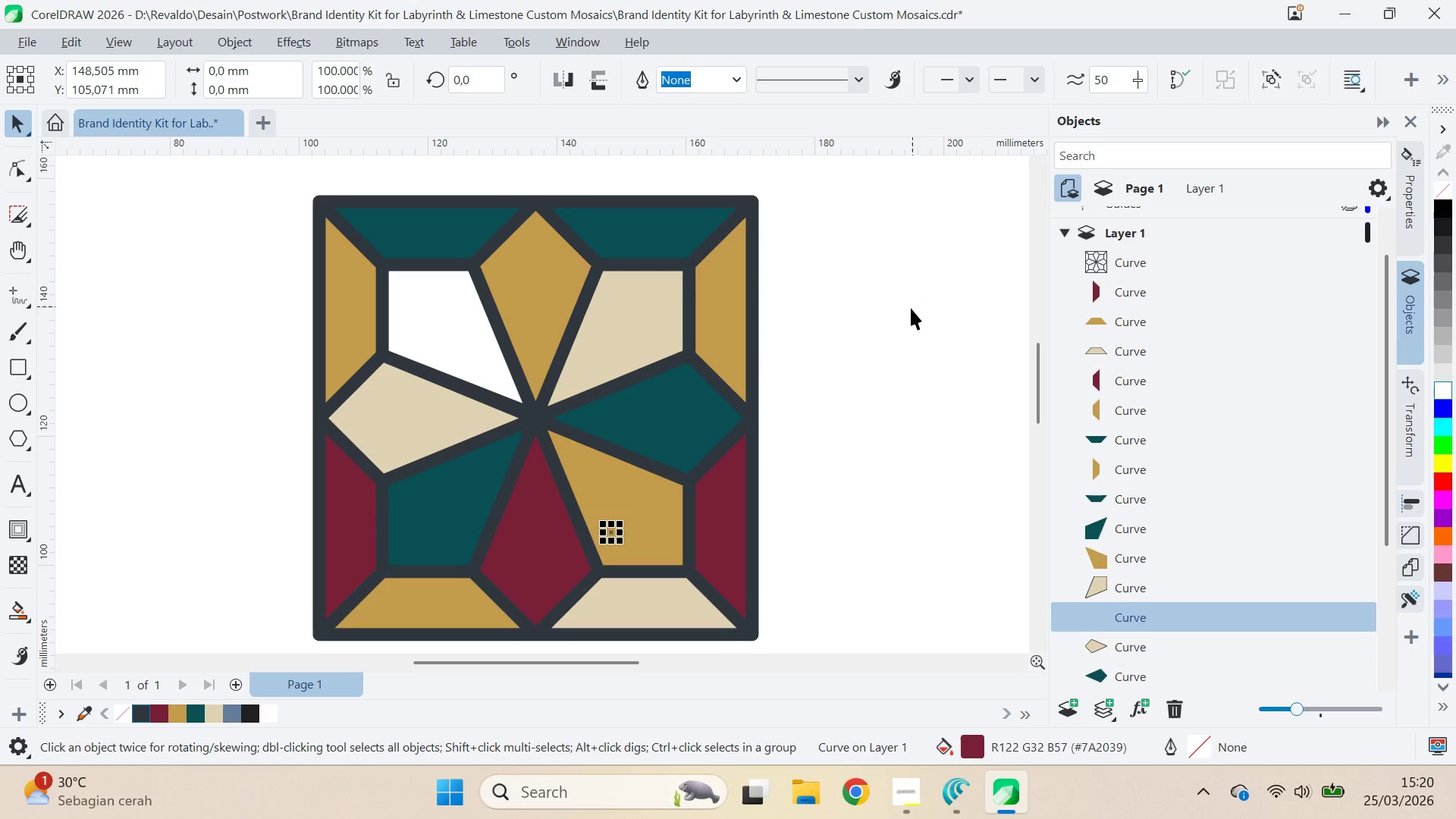 
key(Control+Z)
 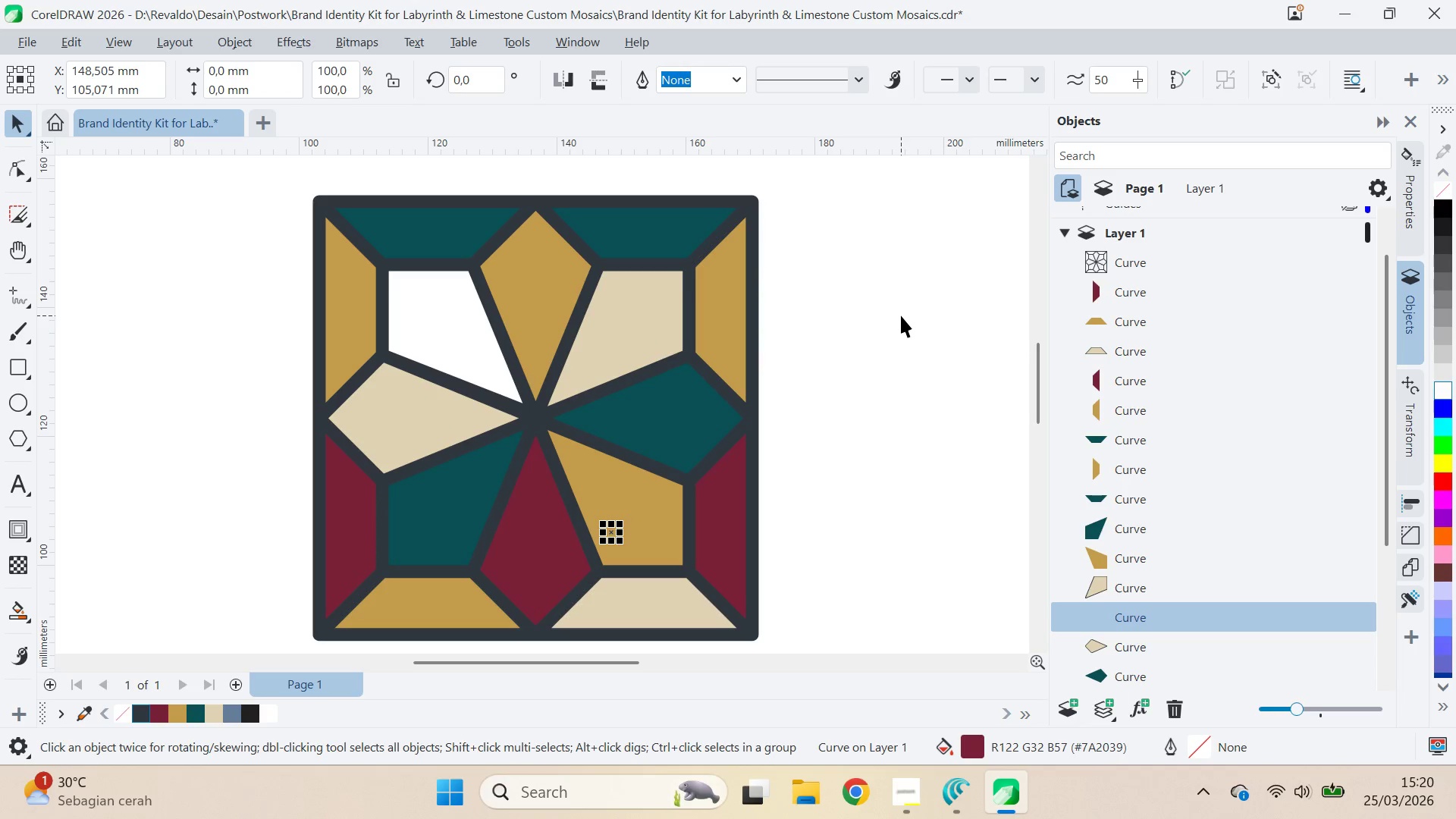 
key(Control+Z)
 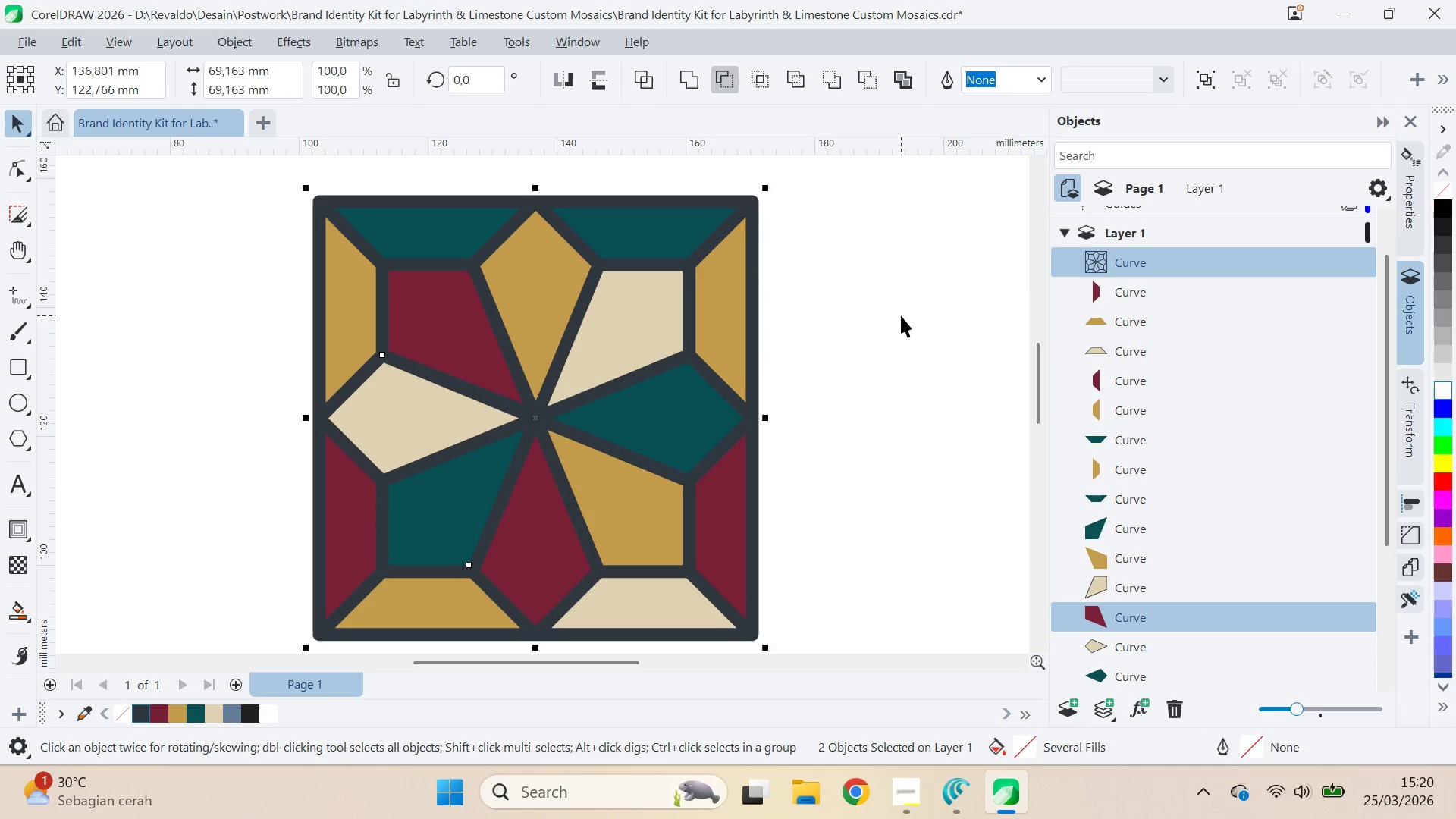 
left_click([901, 315])
 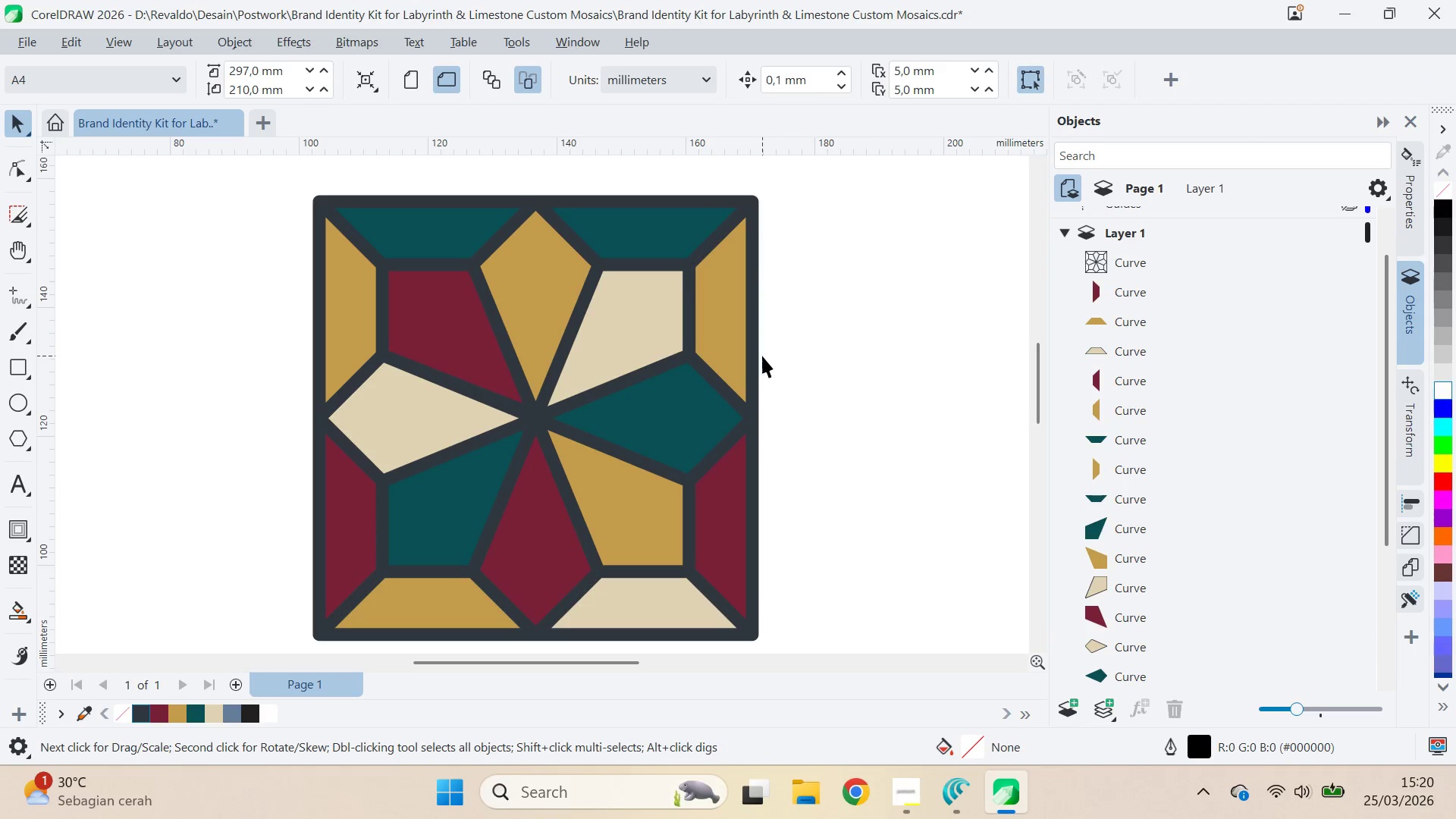 
left_click([754, 356])
 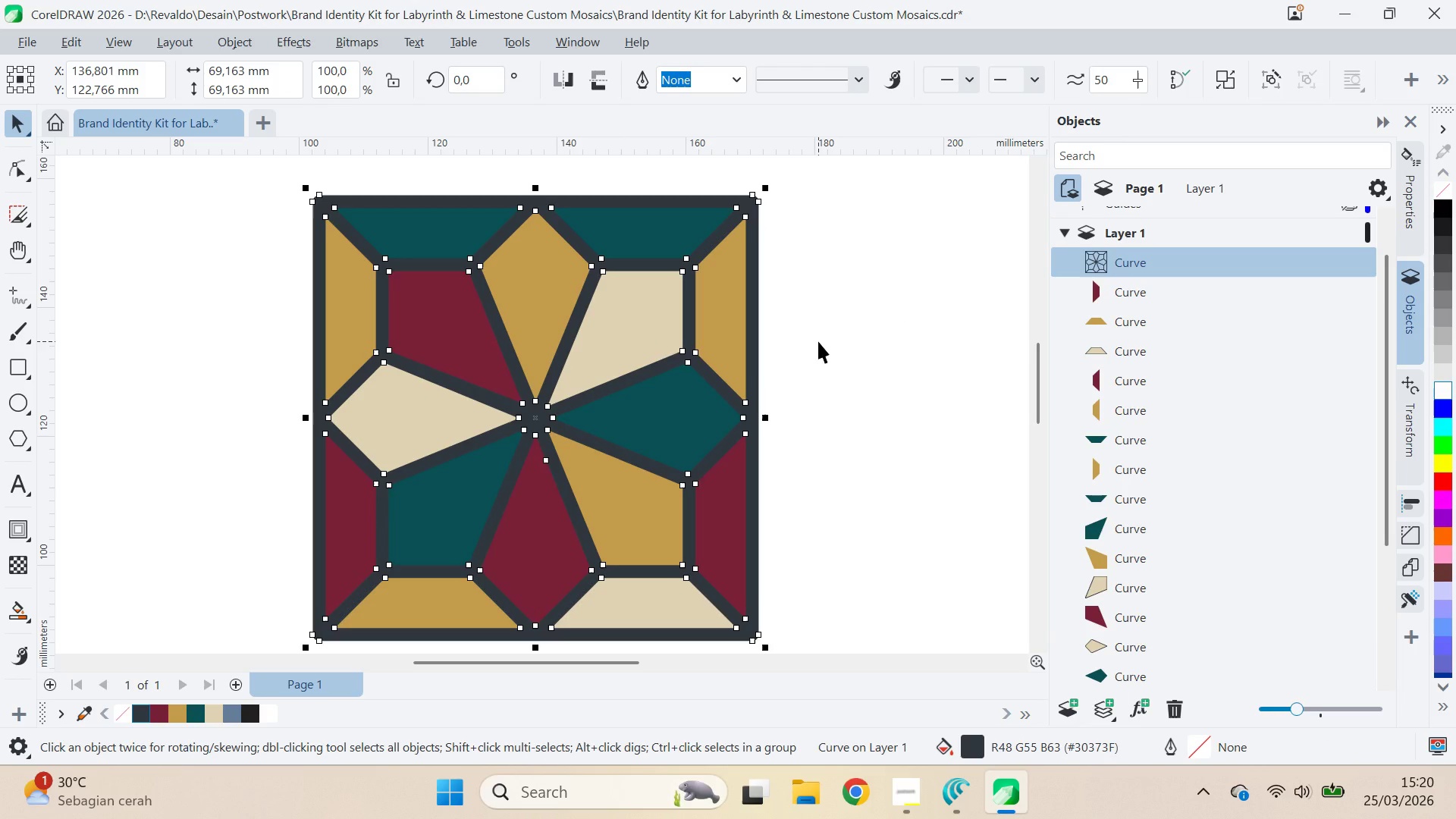 
left_click([818, 341])
 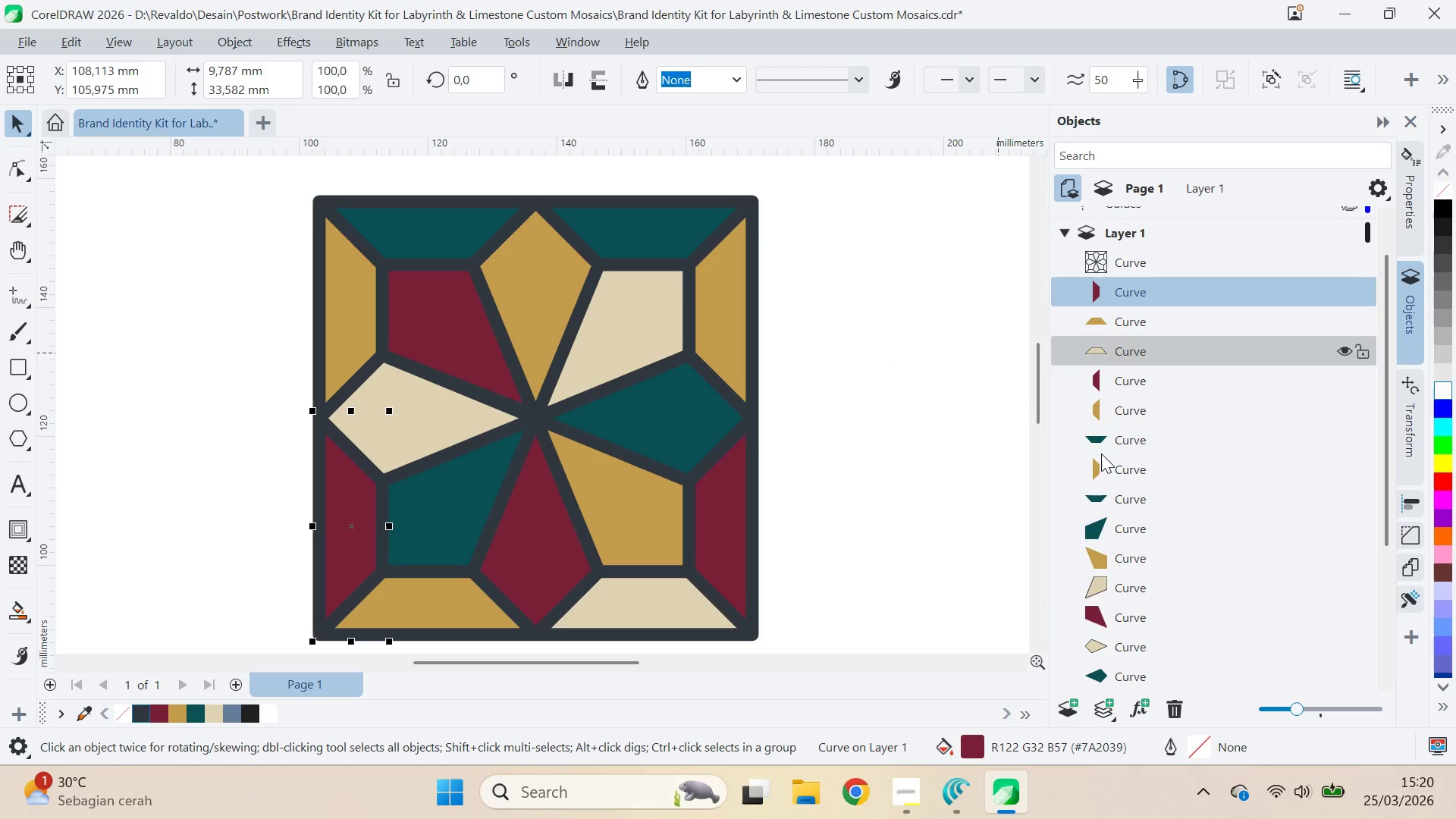 
hold_key(key=ShiftLeft, duration=0.38)
 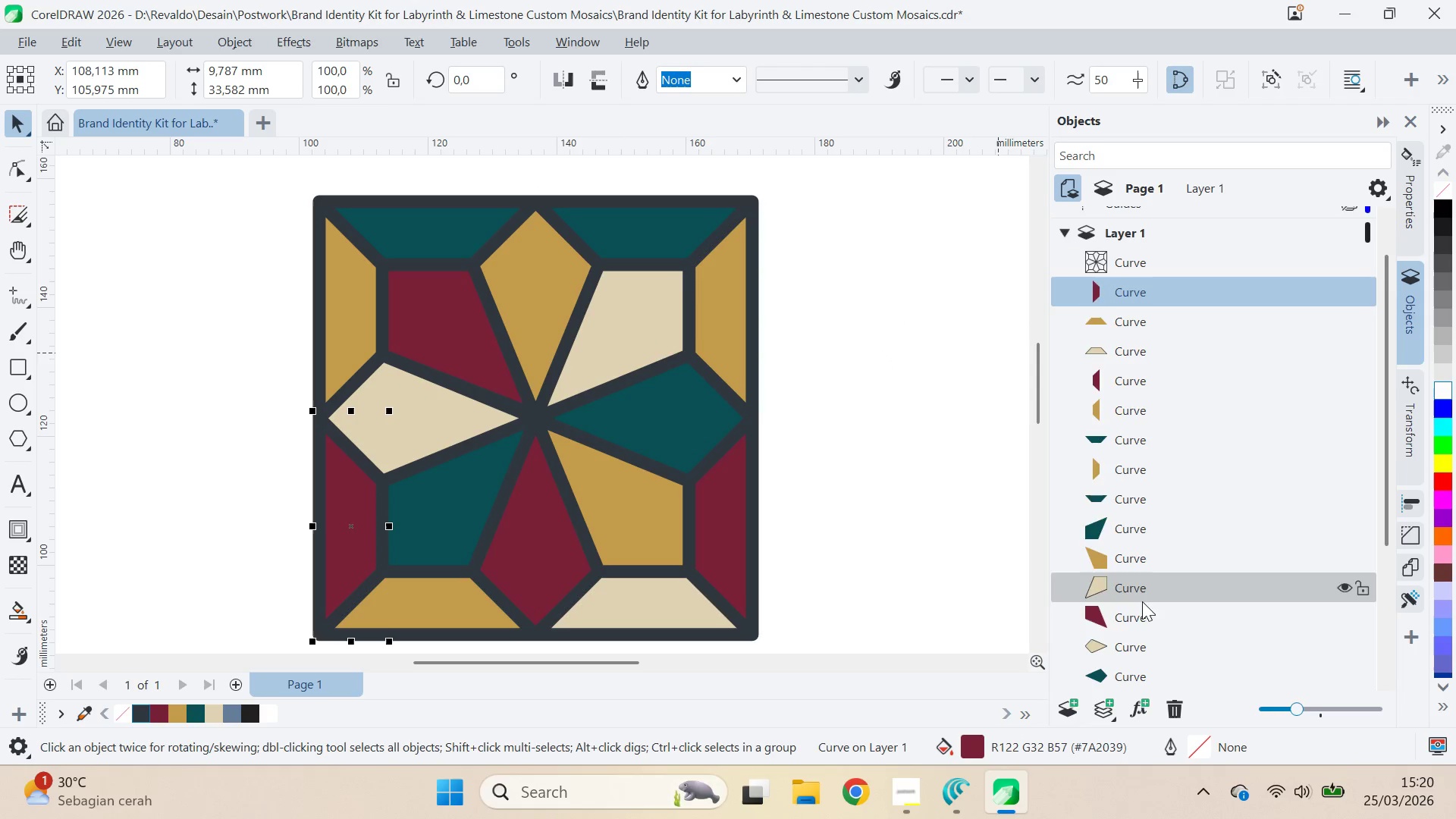 
hold_key(key=ShiftLeft, duration=0.34)
left_click([1143, 585])
 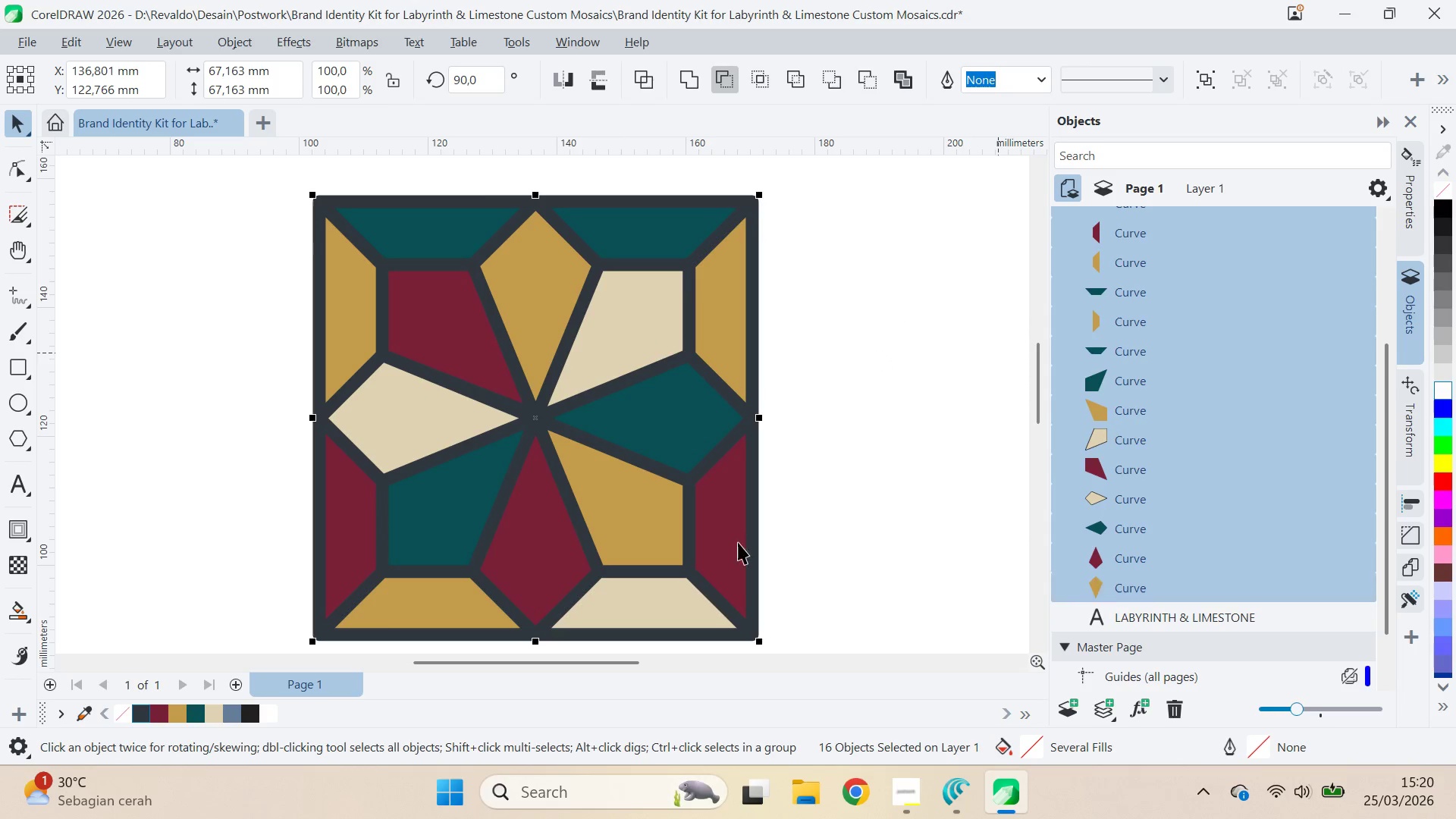 
scroll: coordinate [663, 517], scroll_direction: down, amount: 7.0
 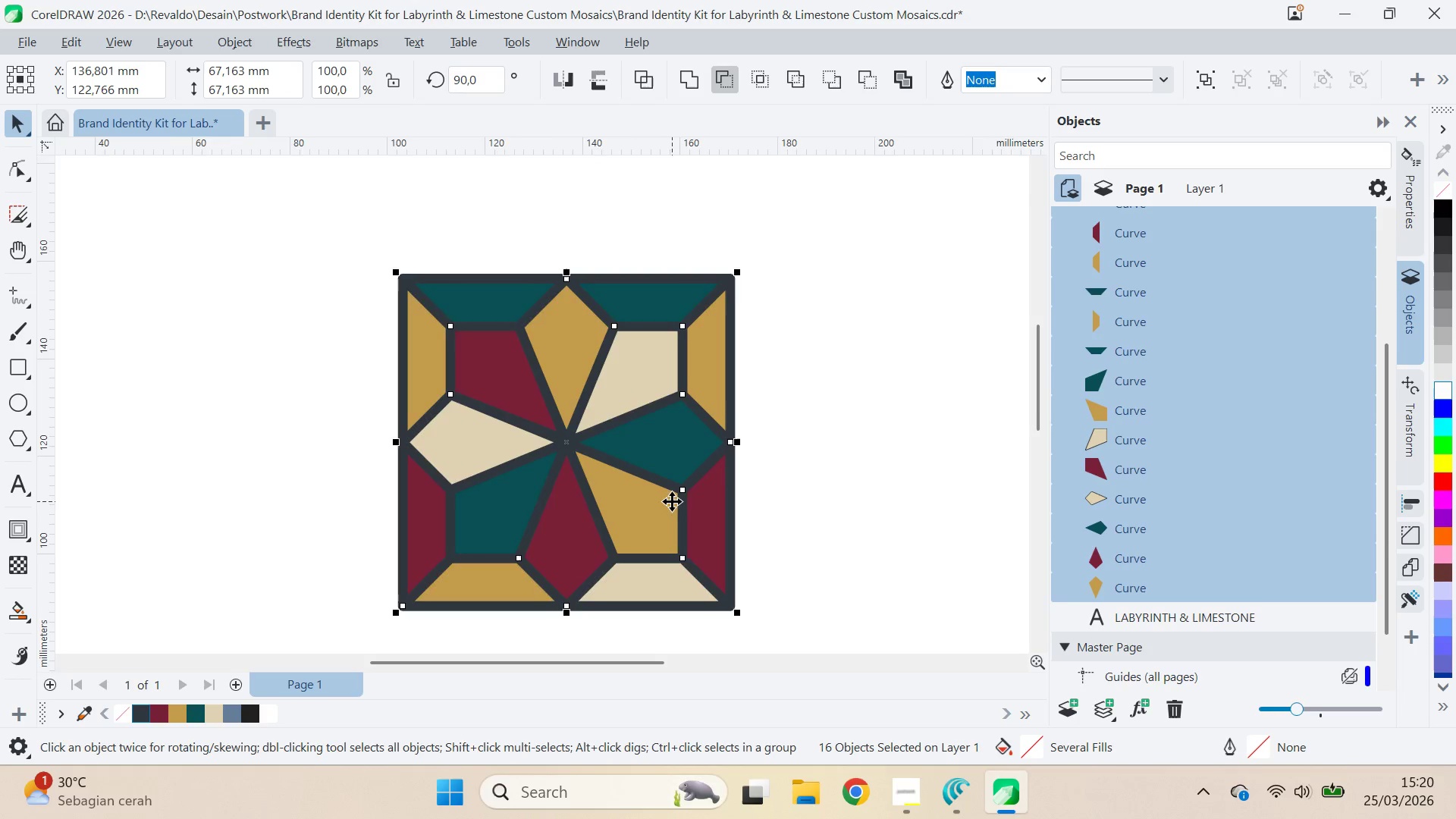 
left_click_drag(start_coordinate=[586, 460], to_coordinate=[287, 460])
 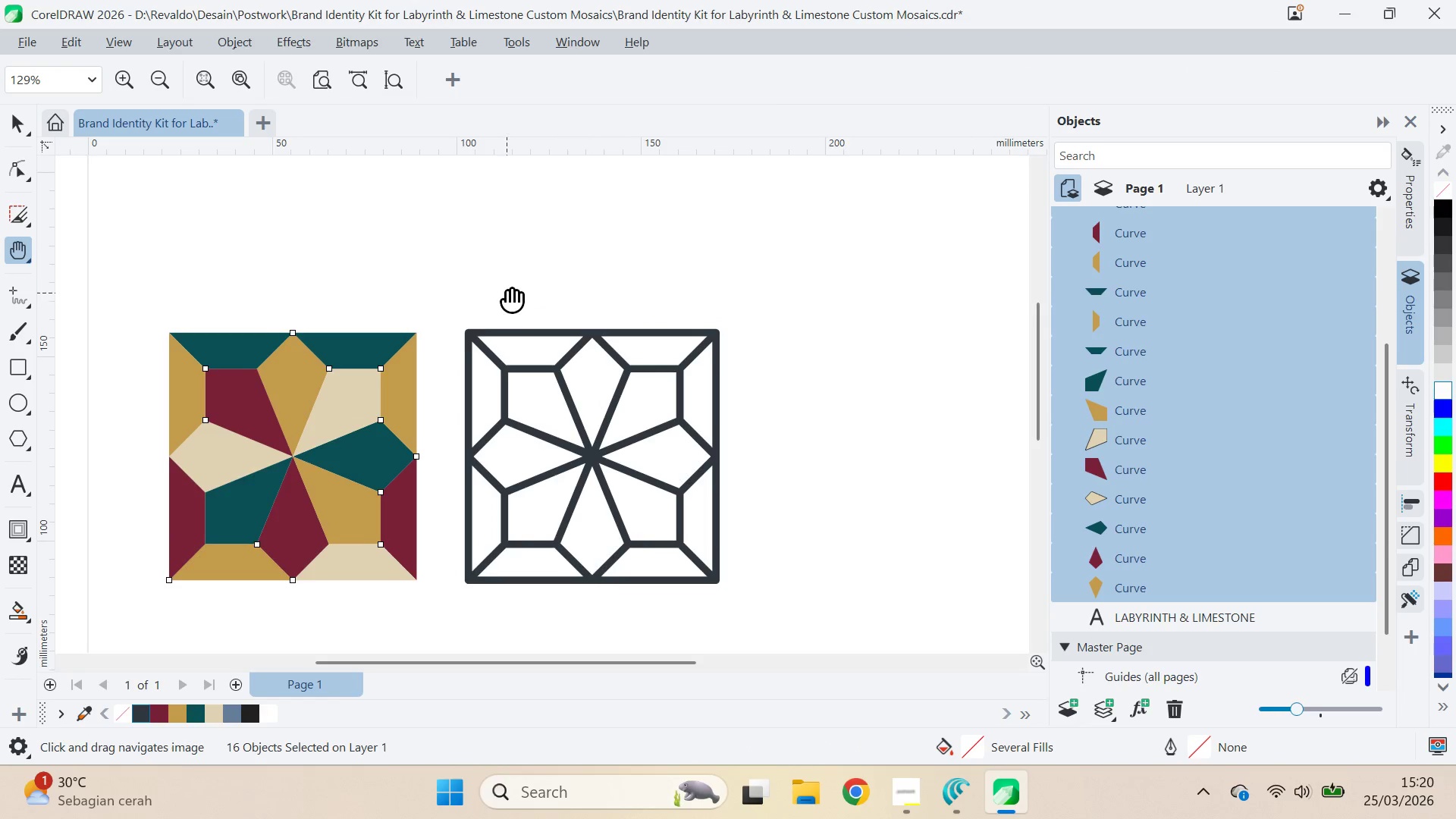 
scroll: coordinate [672, 500], scroll_direction: down, amount: 2.0
 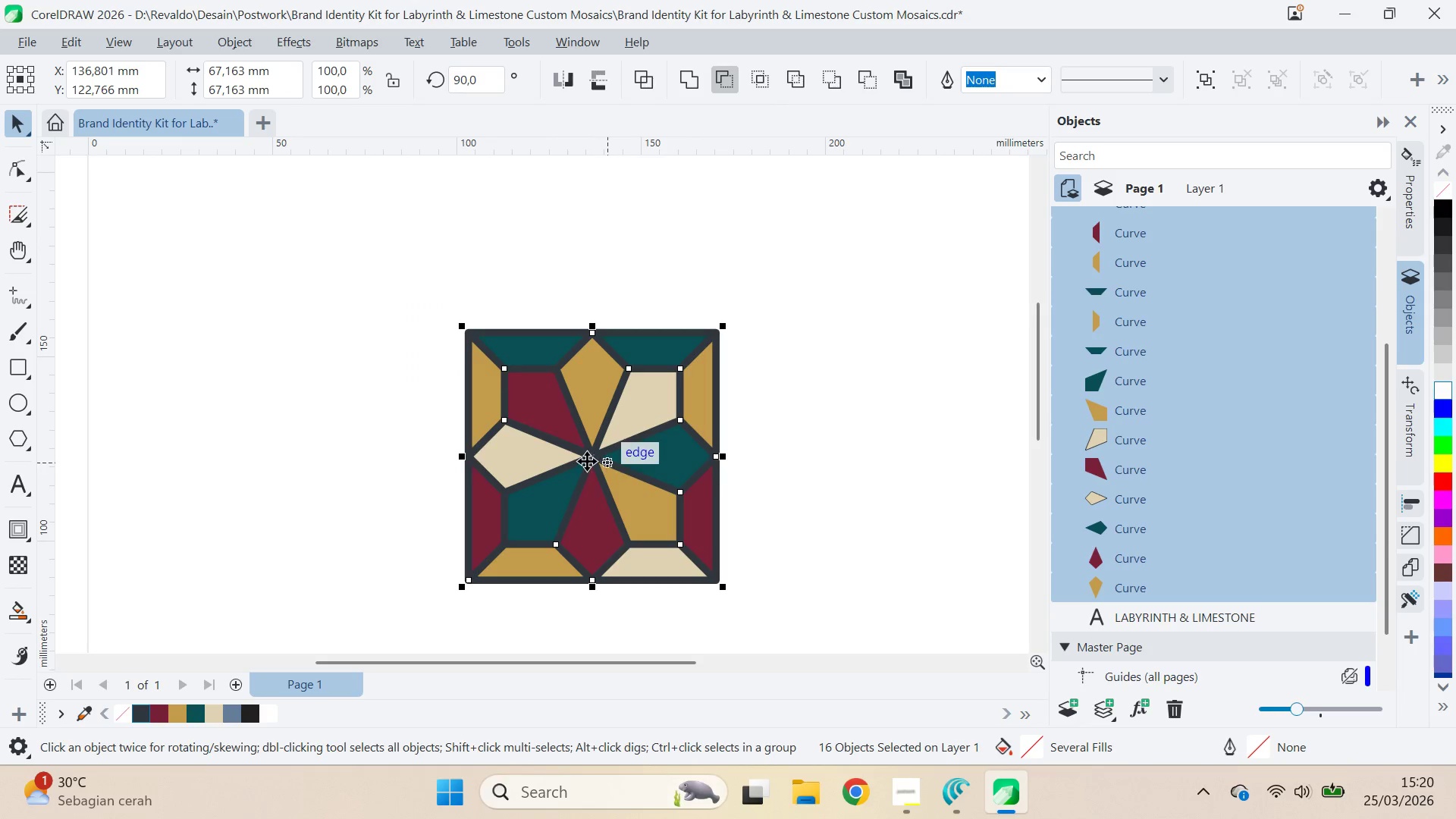 
hold_key(key=ShiftLeft, duration=0.78)
 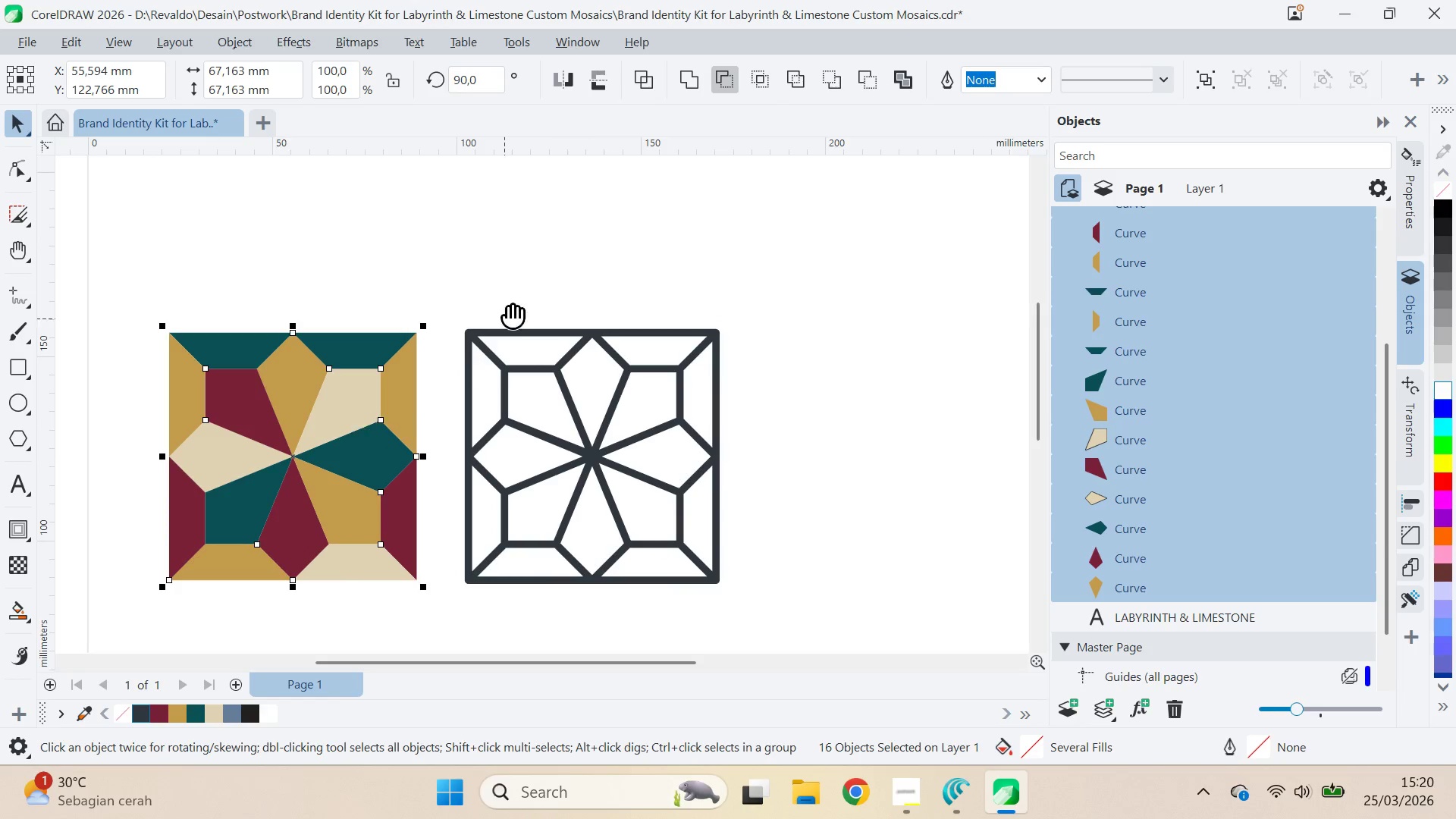 
type(qv)
 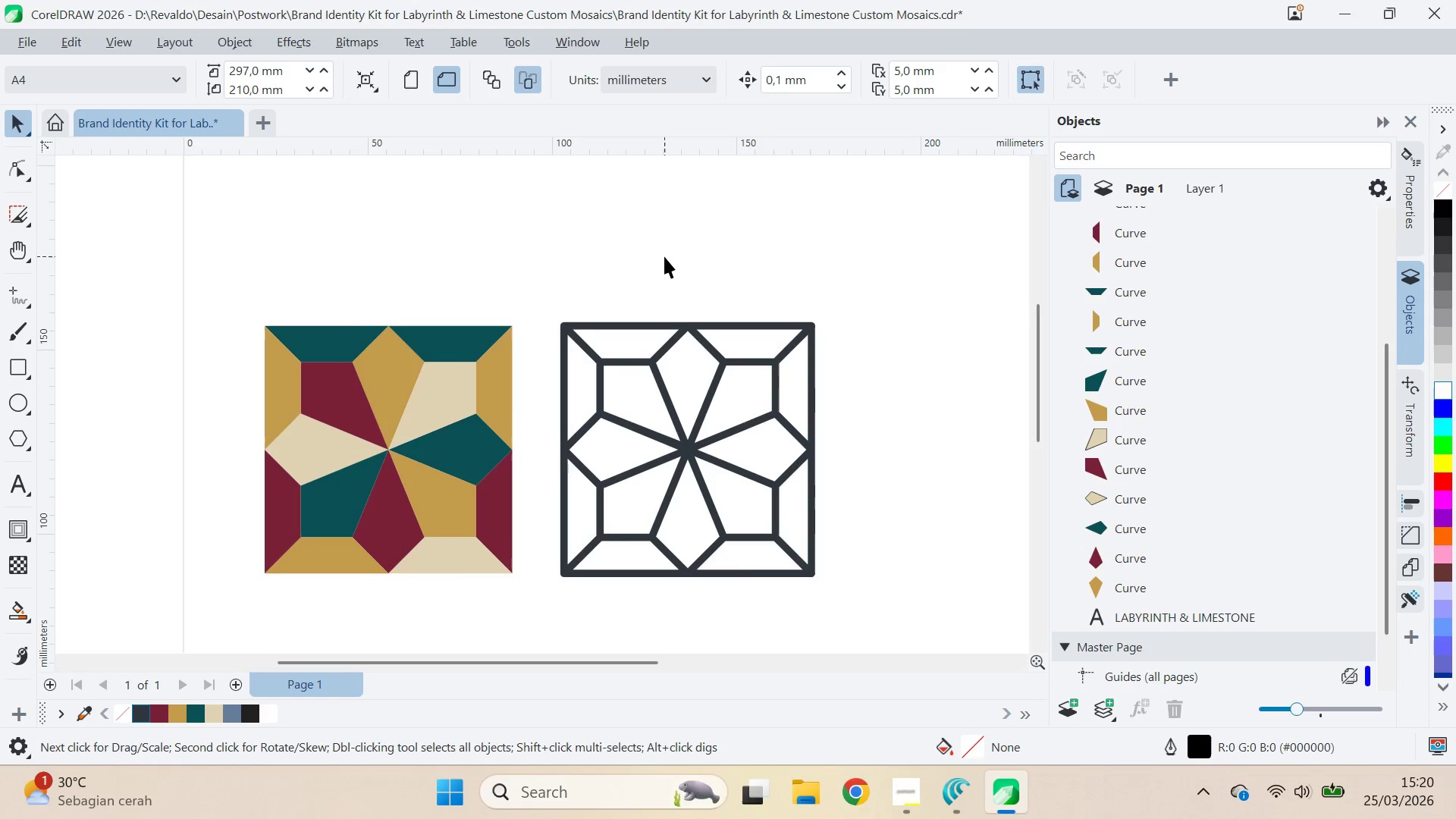 
left_click_drag(start_coordinate=[507, 293], to_coordinate=[601, 286])
 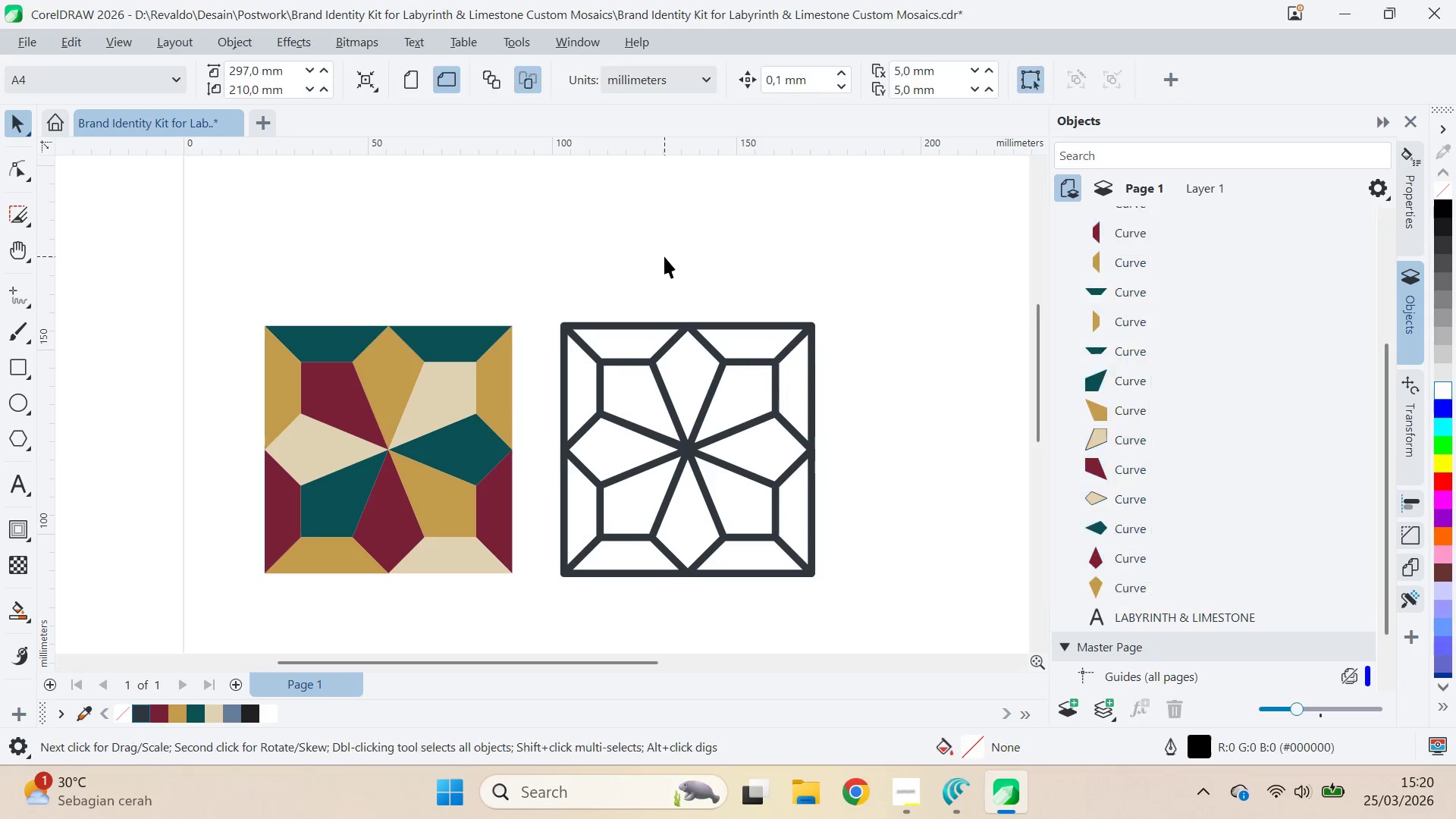 
key(Control+ControlLeft)
 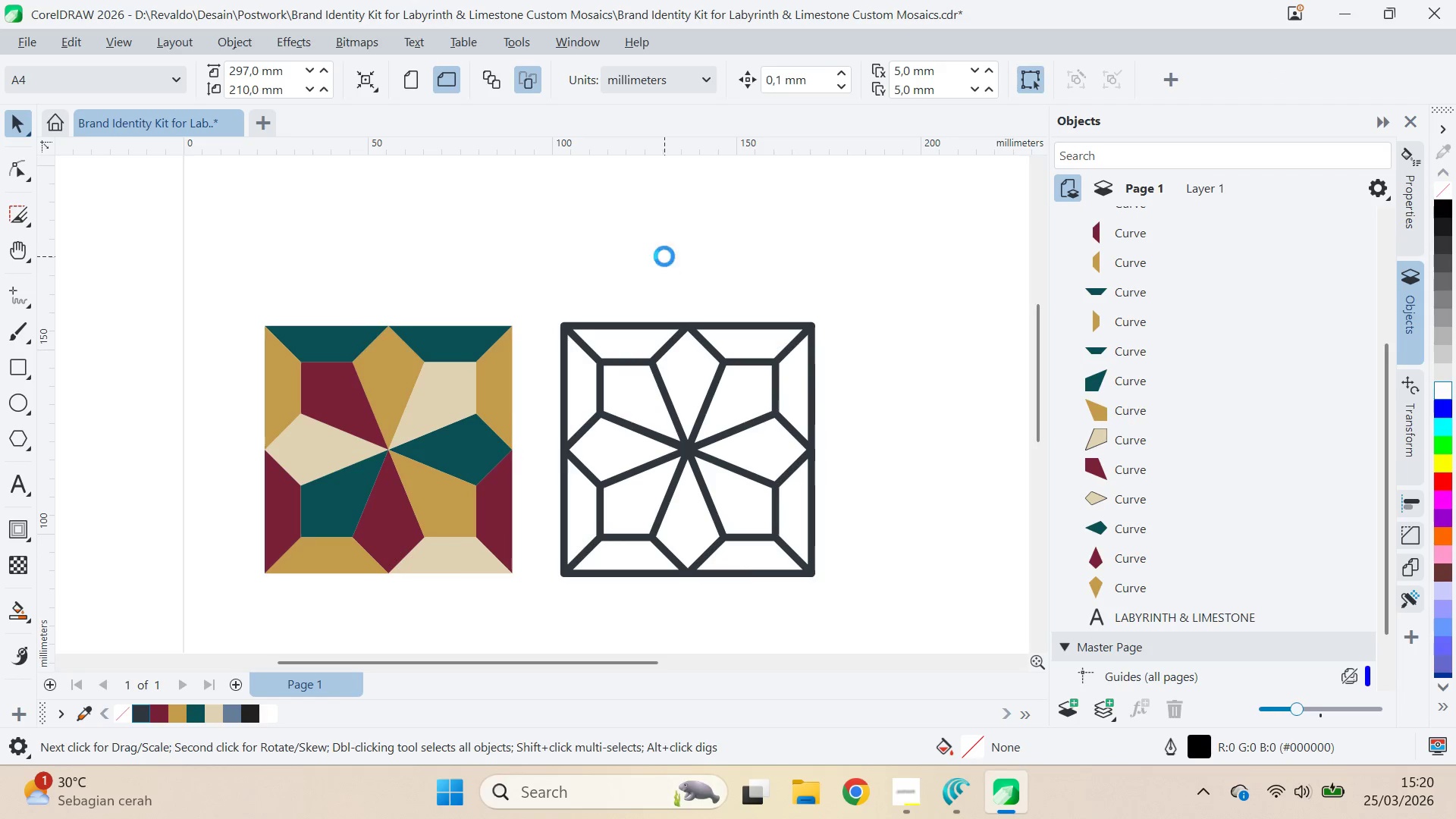 
key(Control+S)
 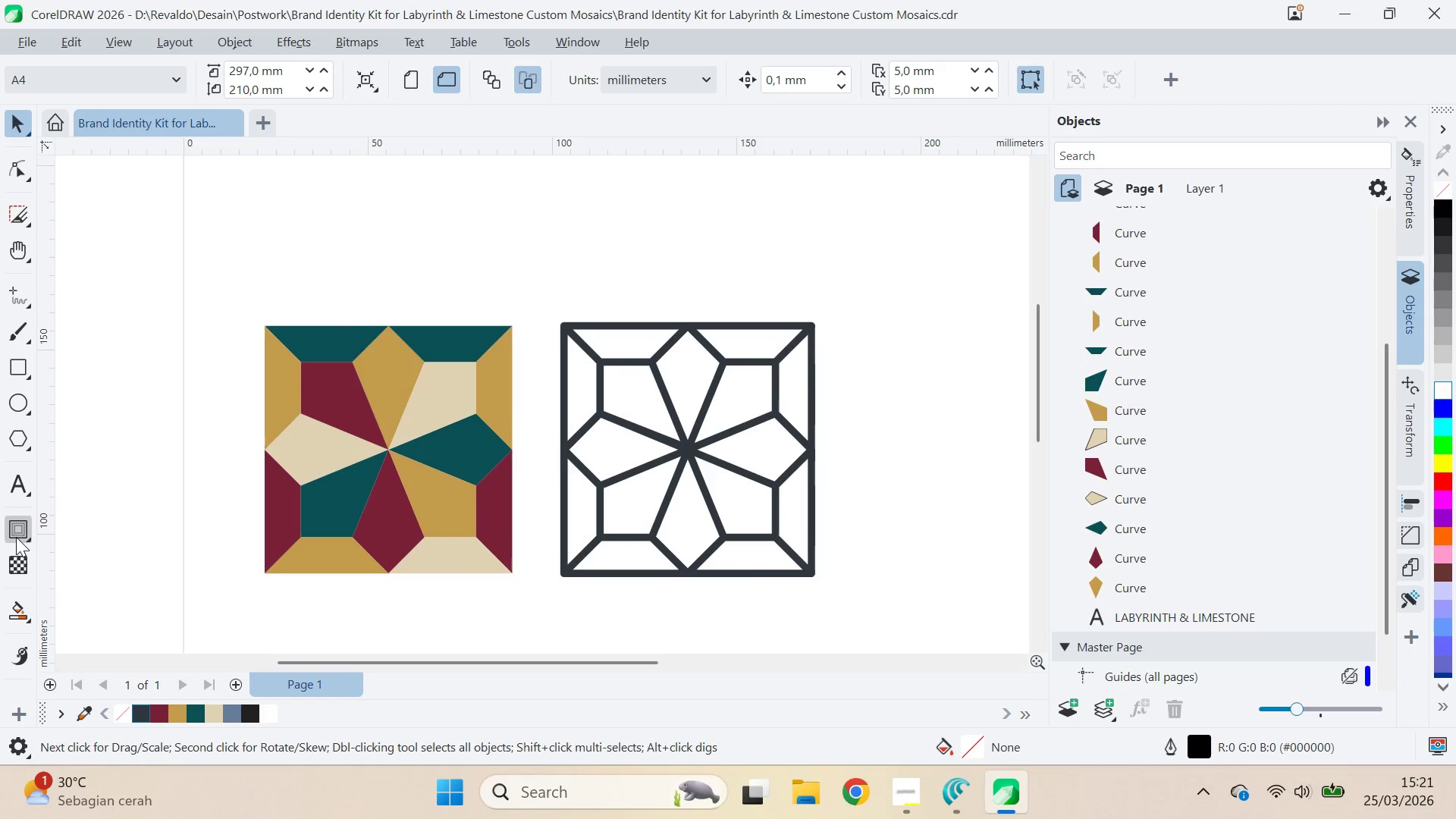 
left_click([20, 620])
 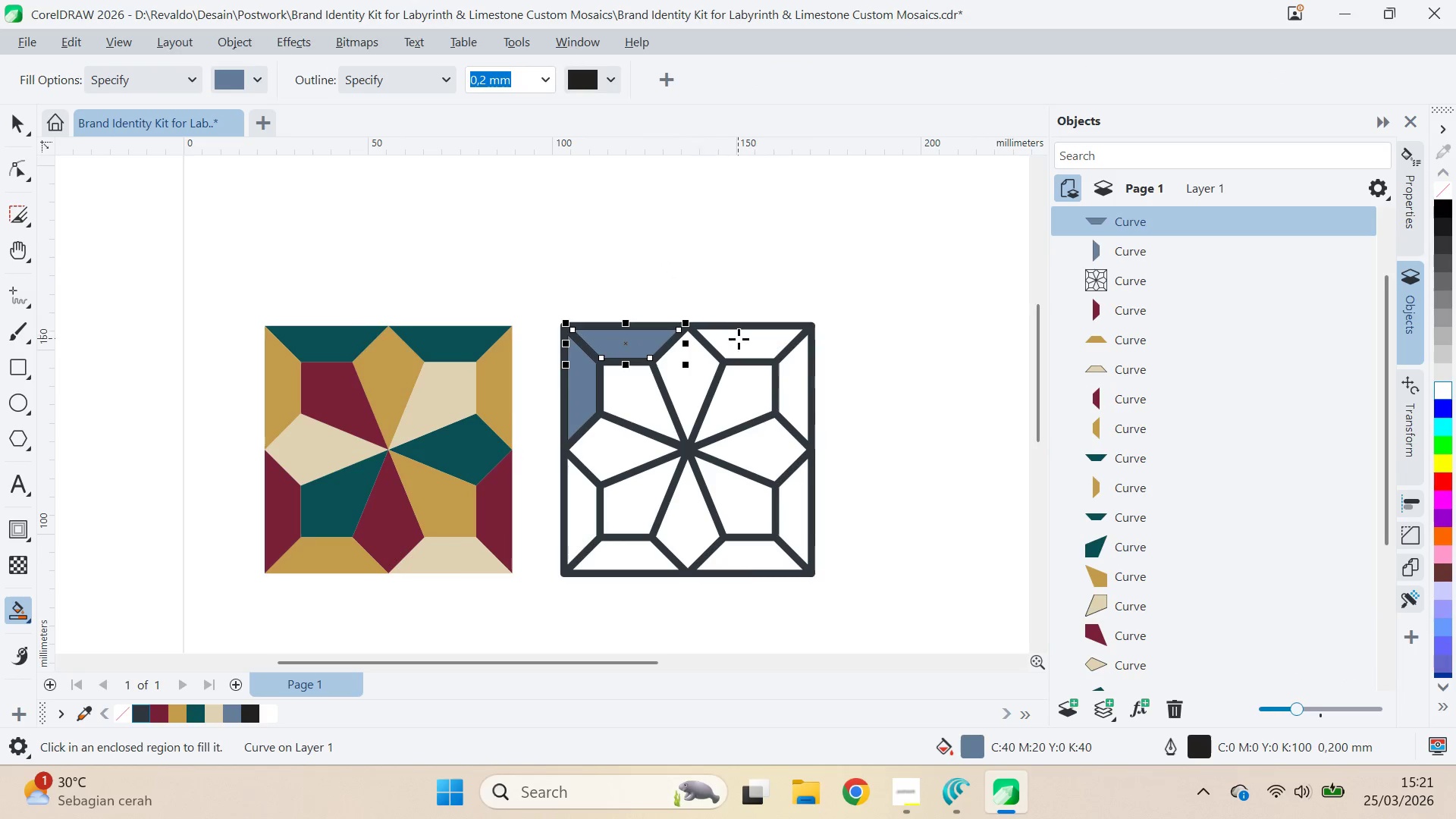 
double_click([792, 369])
 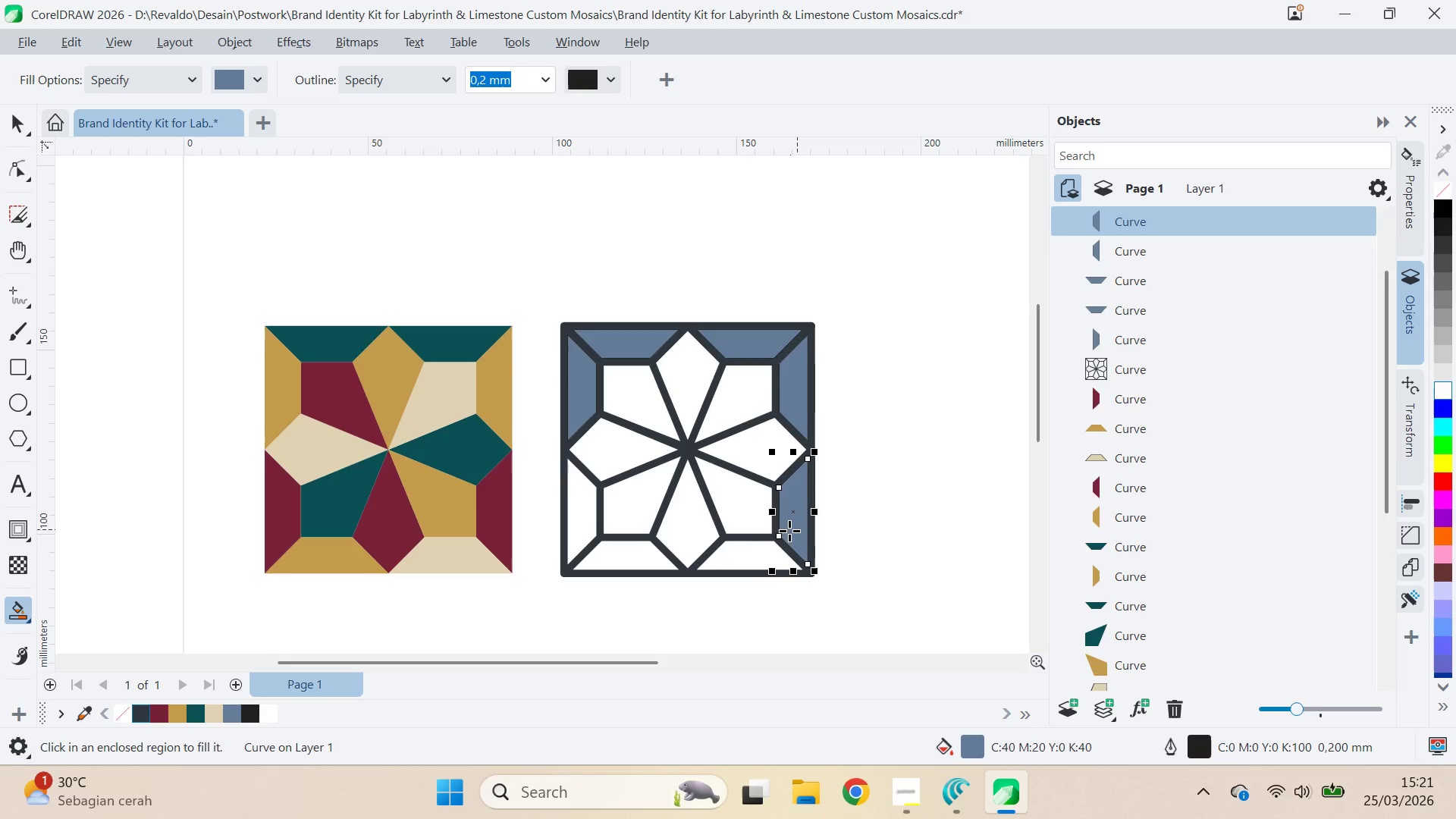 
double_click([756, 550])
 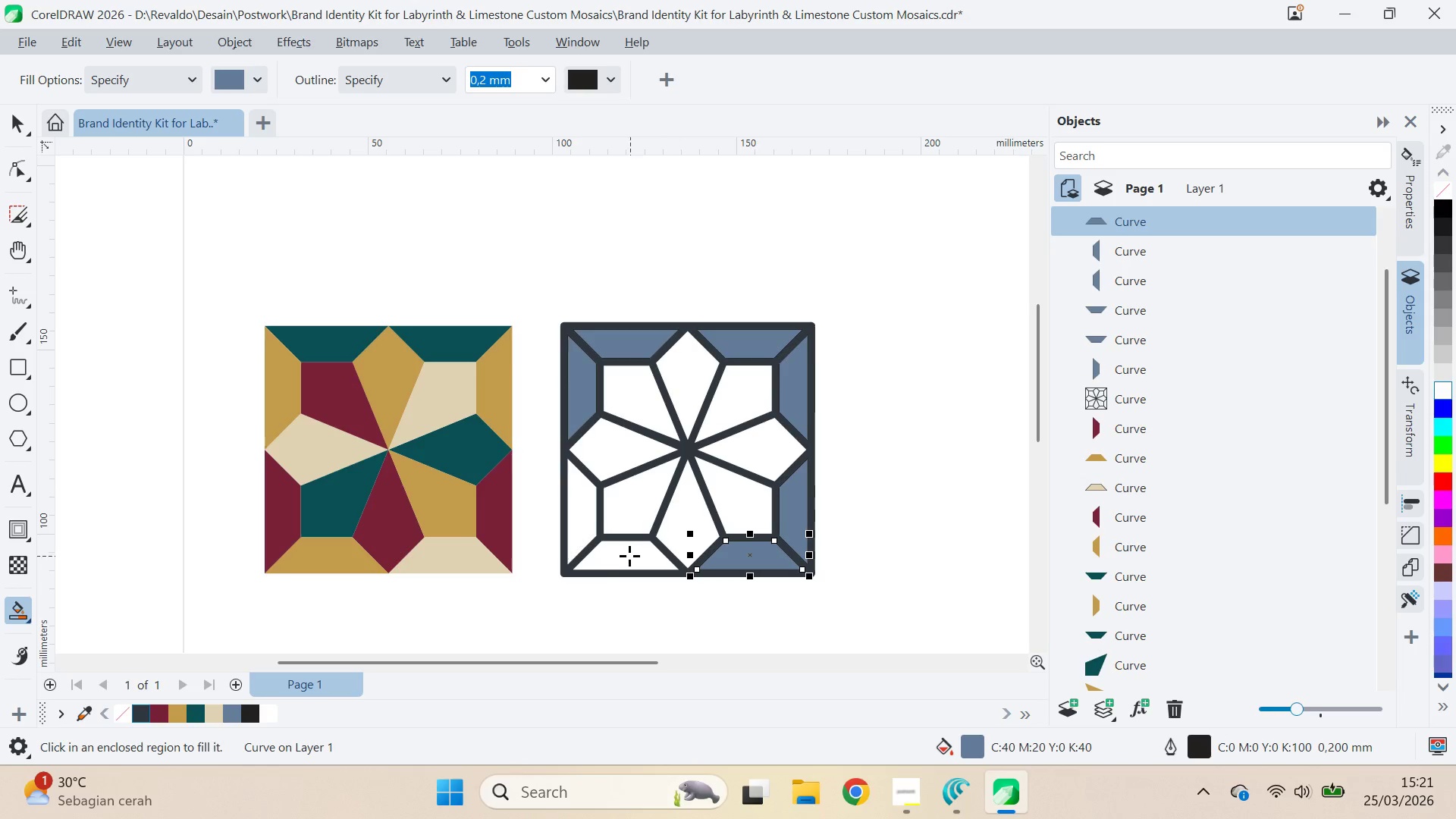 
left_click([620, 561])
 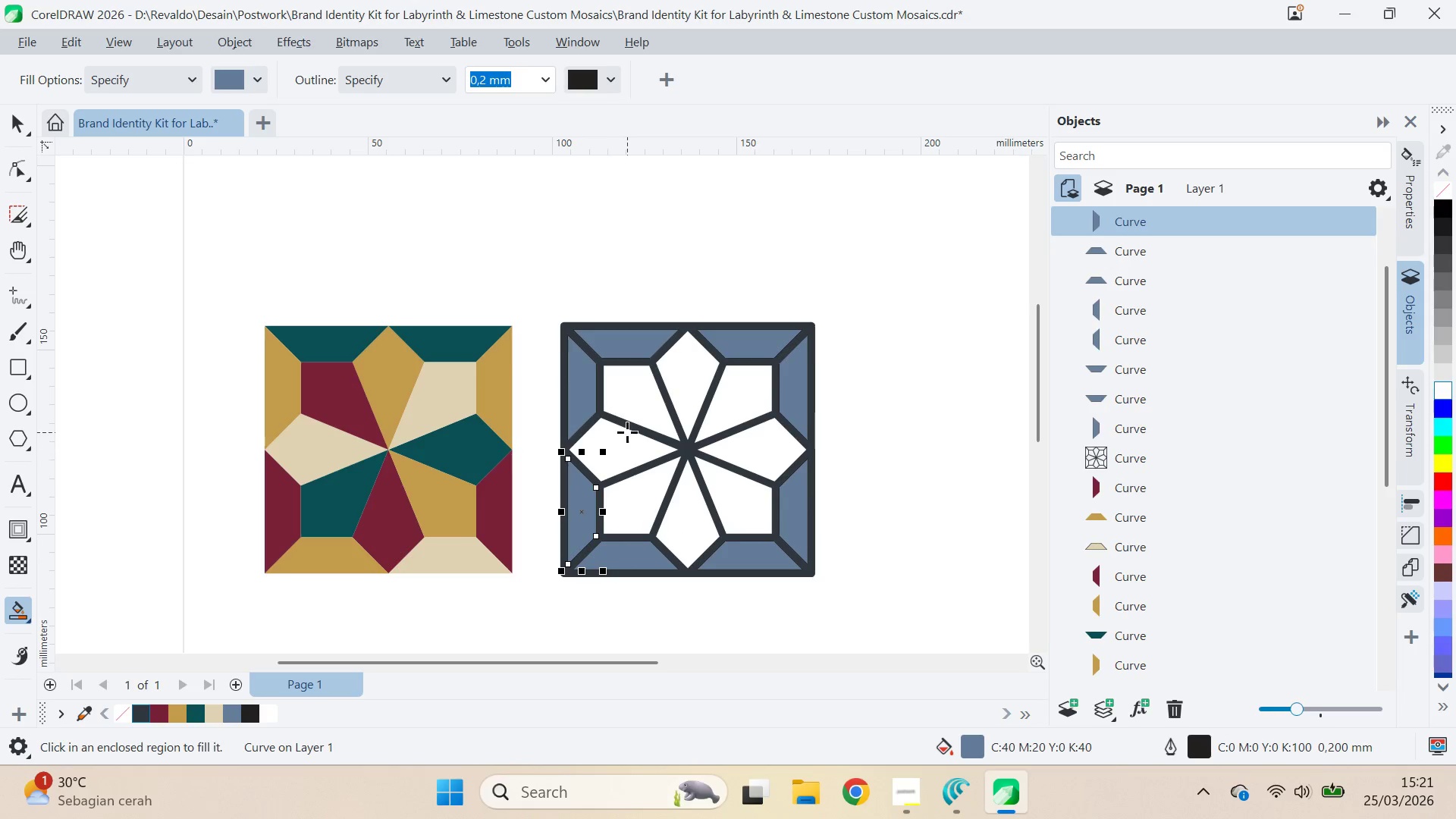 
left_click([639, 404])
 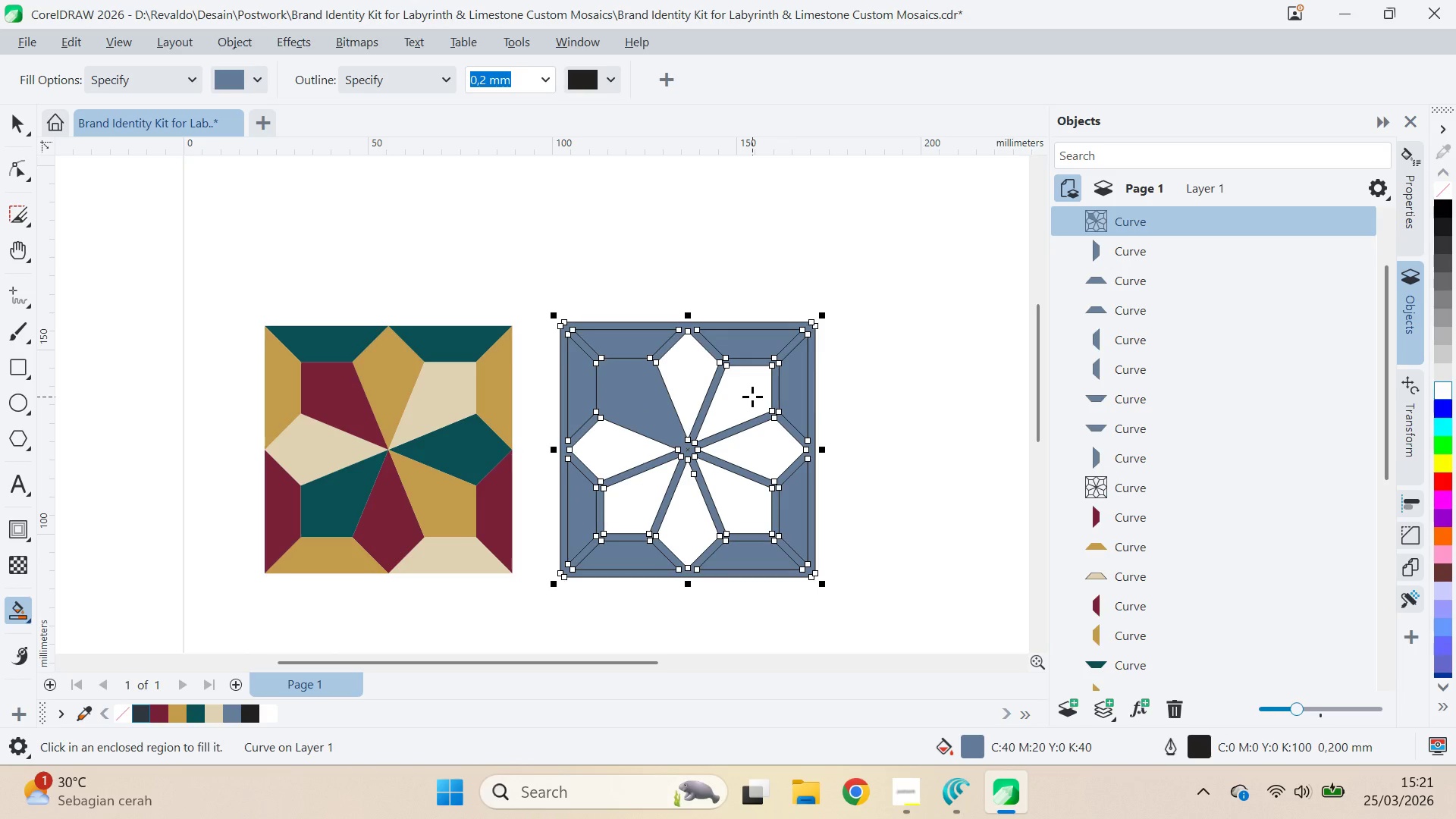 
key(Control+Z)
 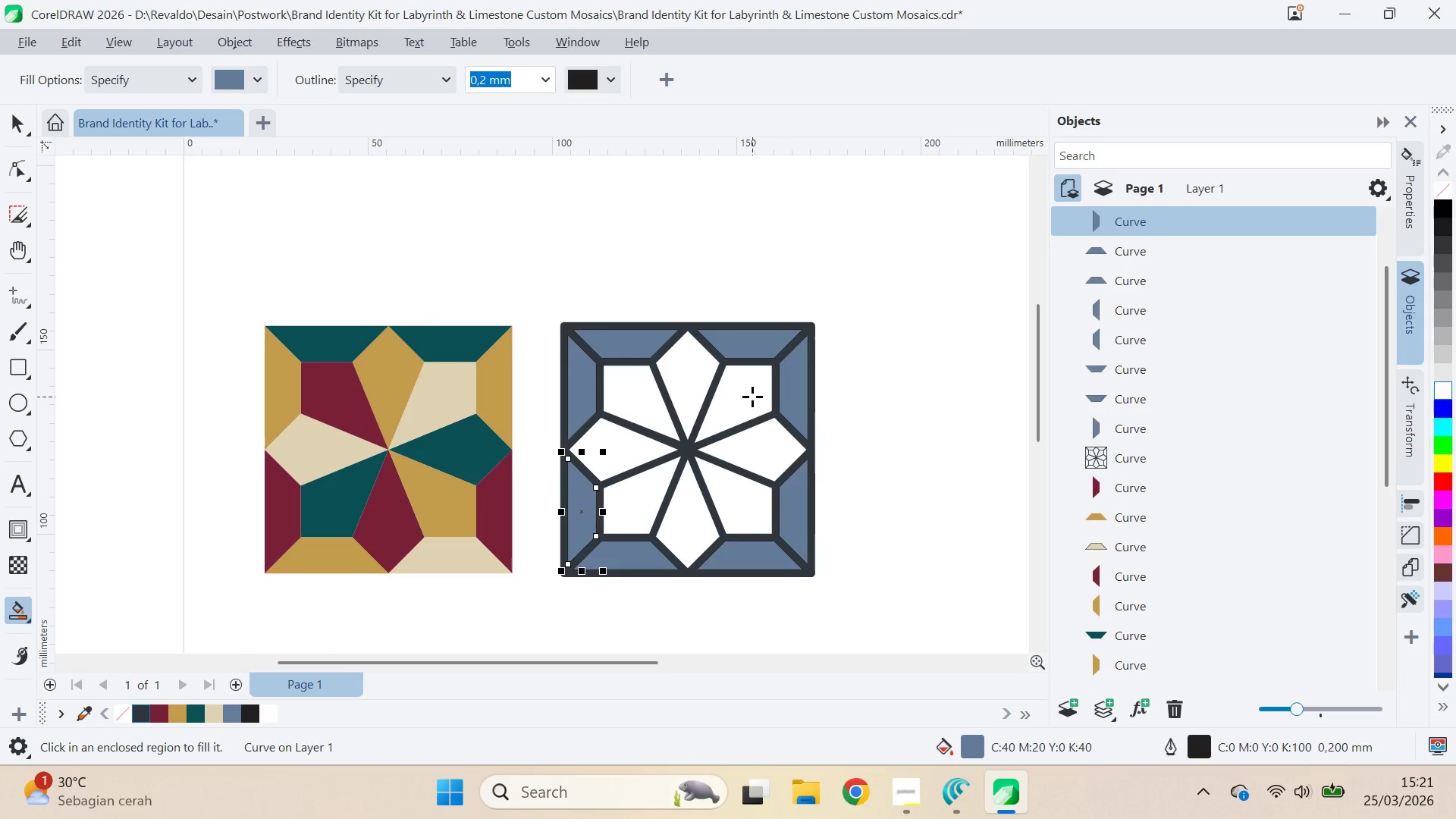 
hold_key(key=ControlLeft, duration=0.42)
 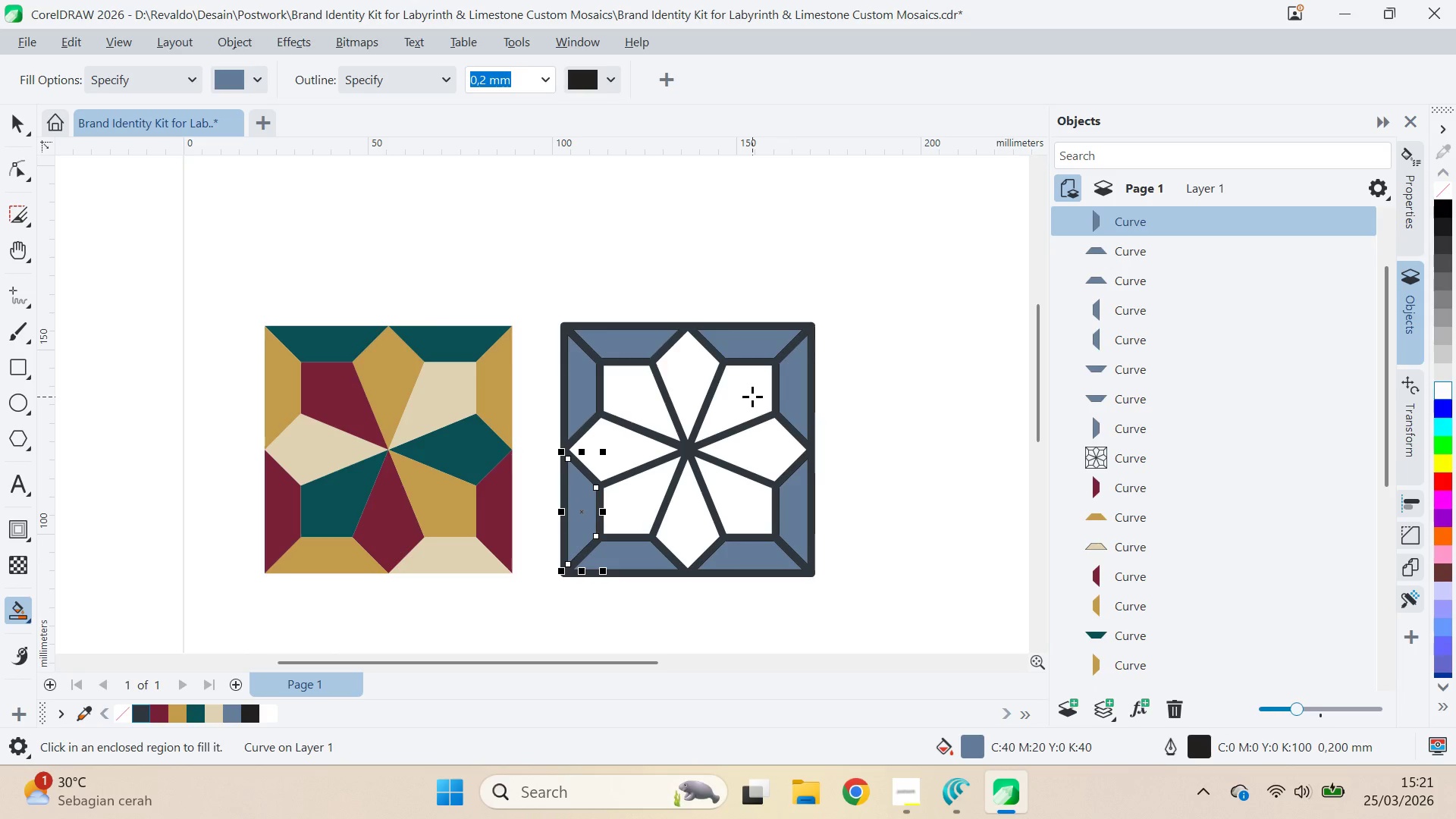 
key(Control+Z)
 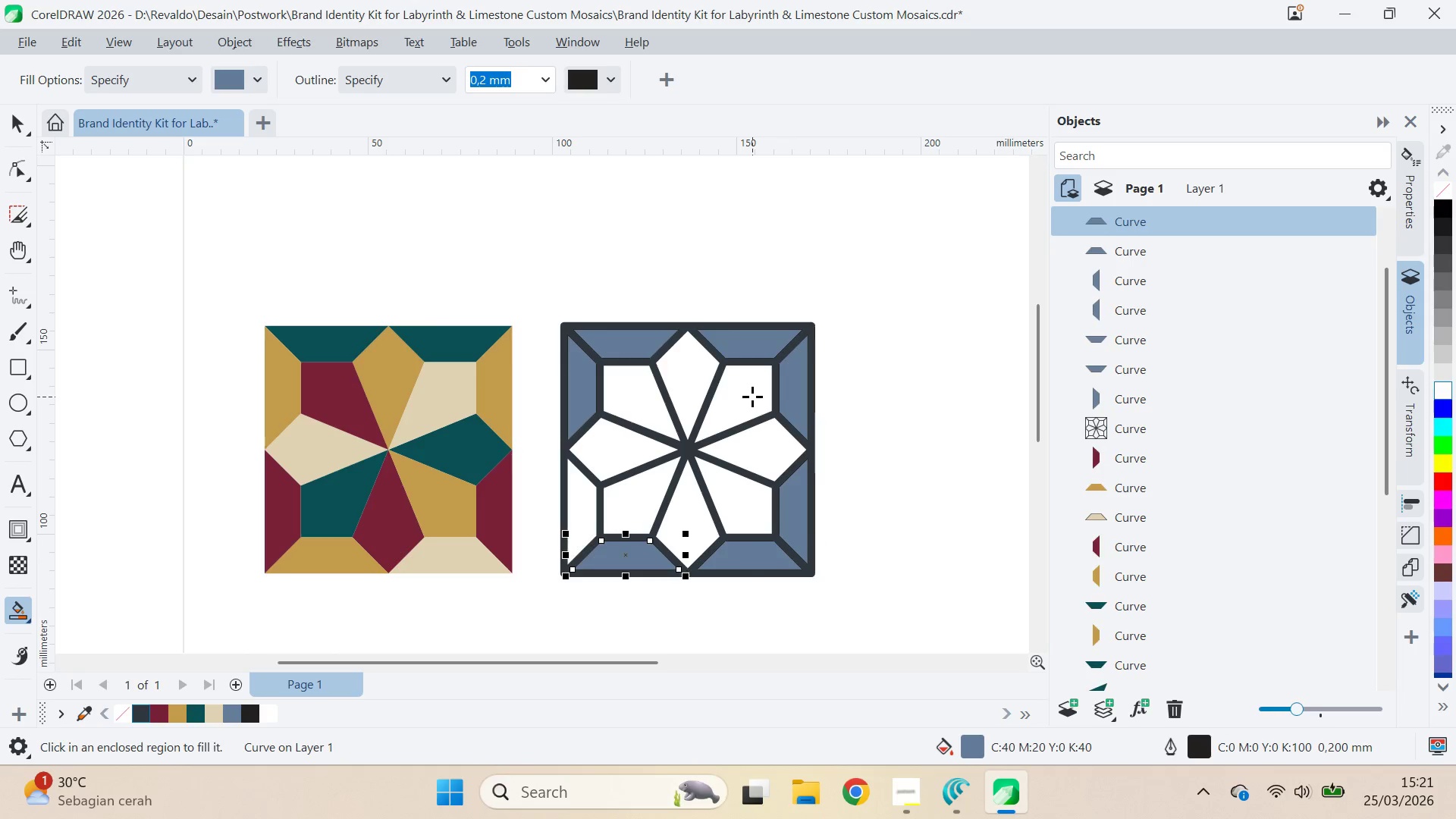 
key(Control+Z)
 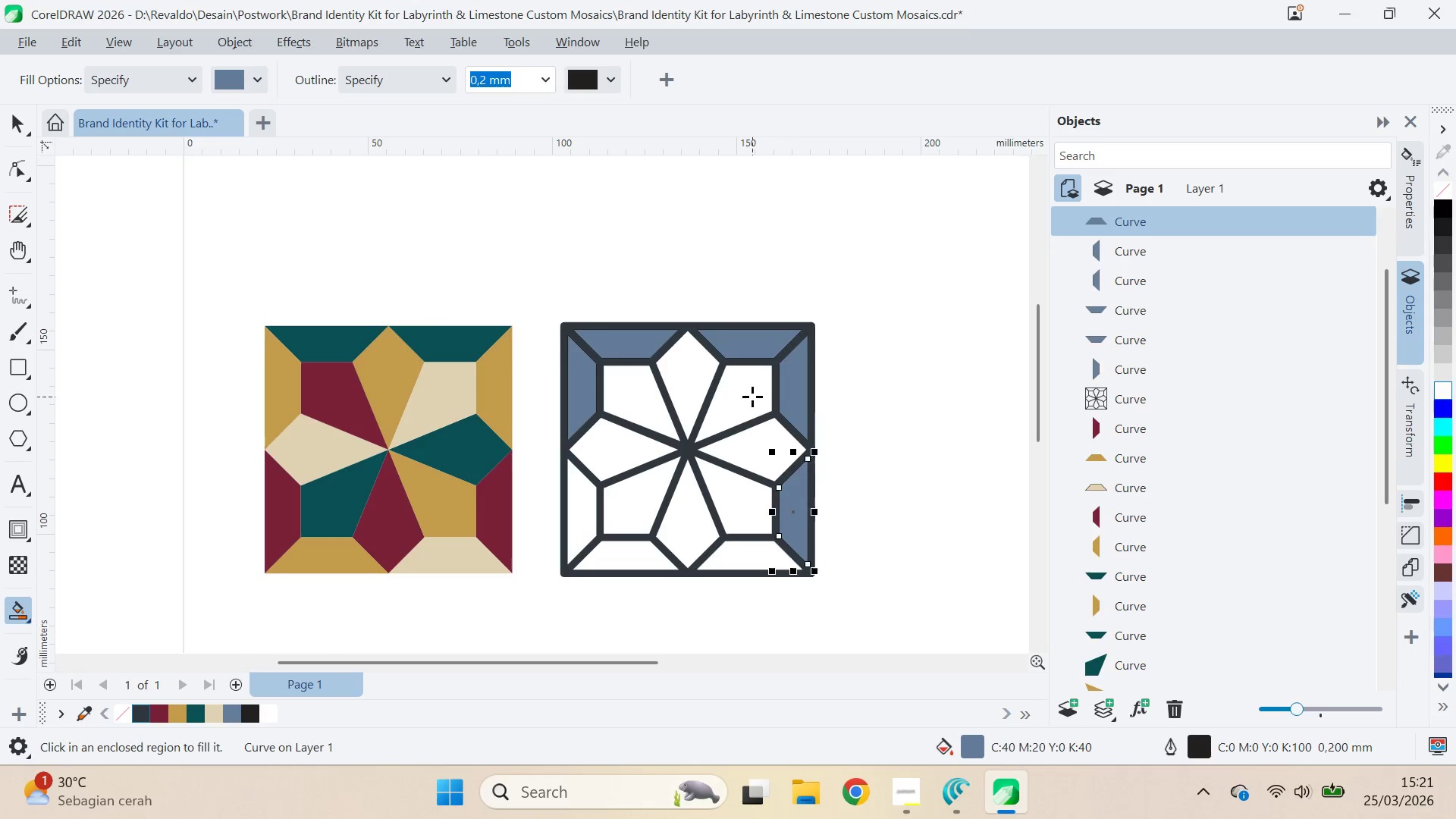 
key(Control+Z)
 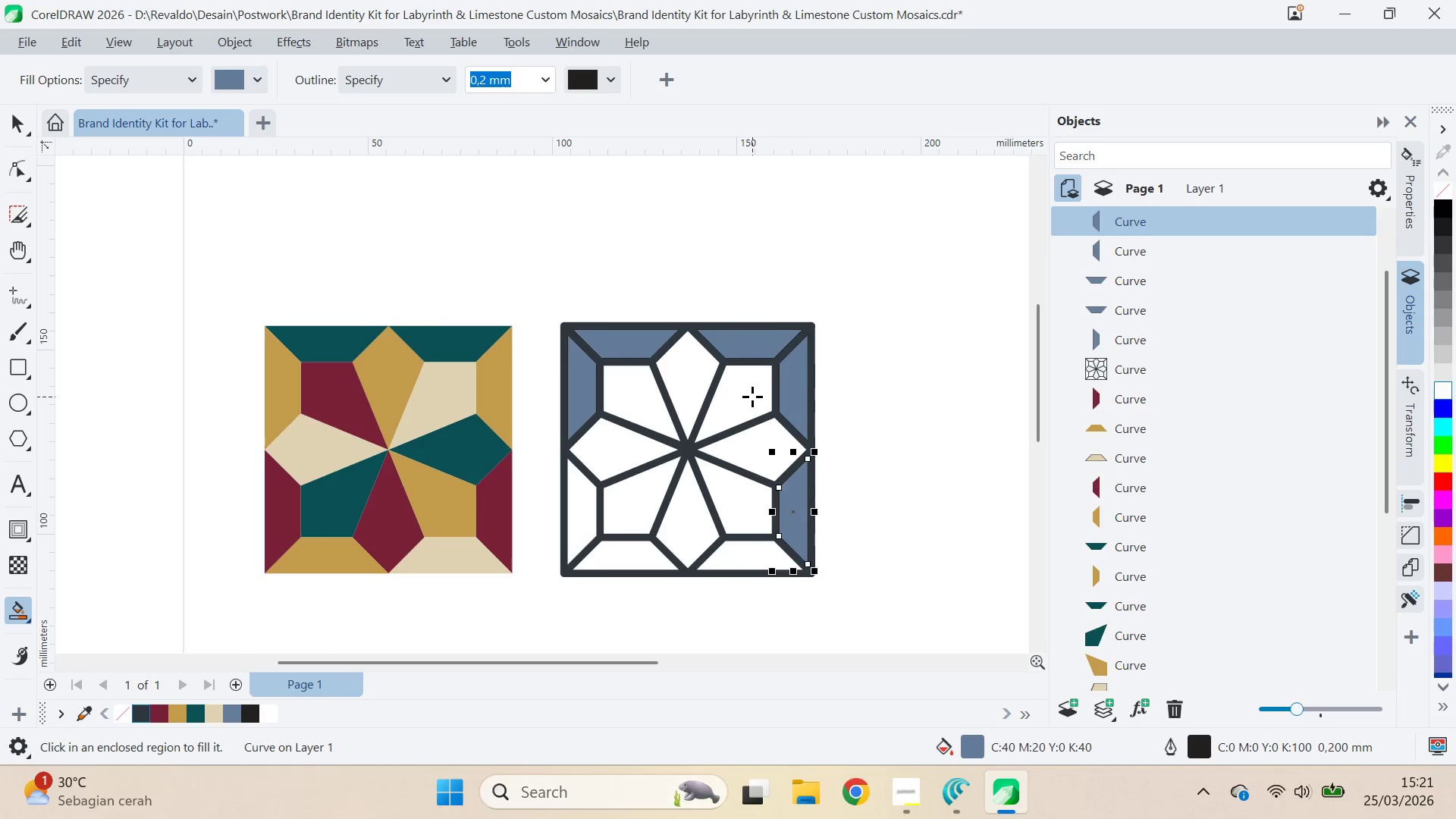 
key(Control+Z)
 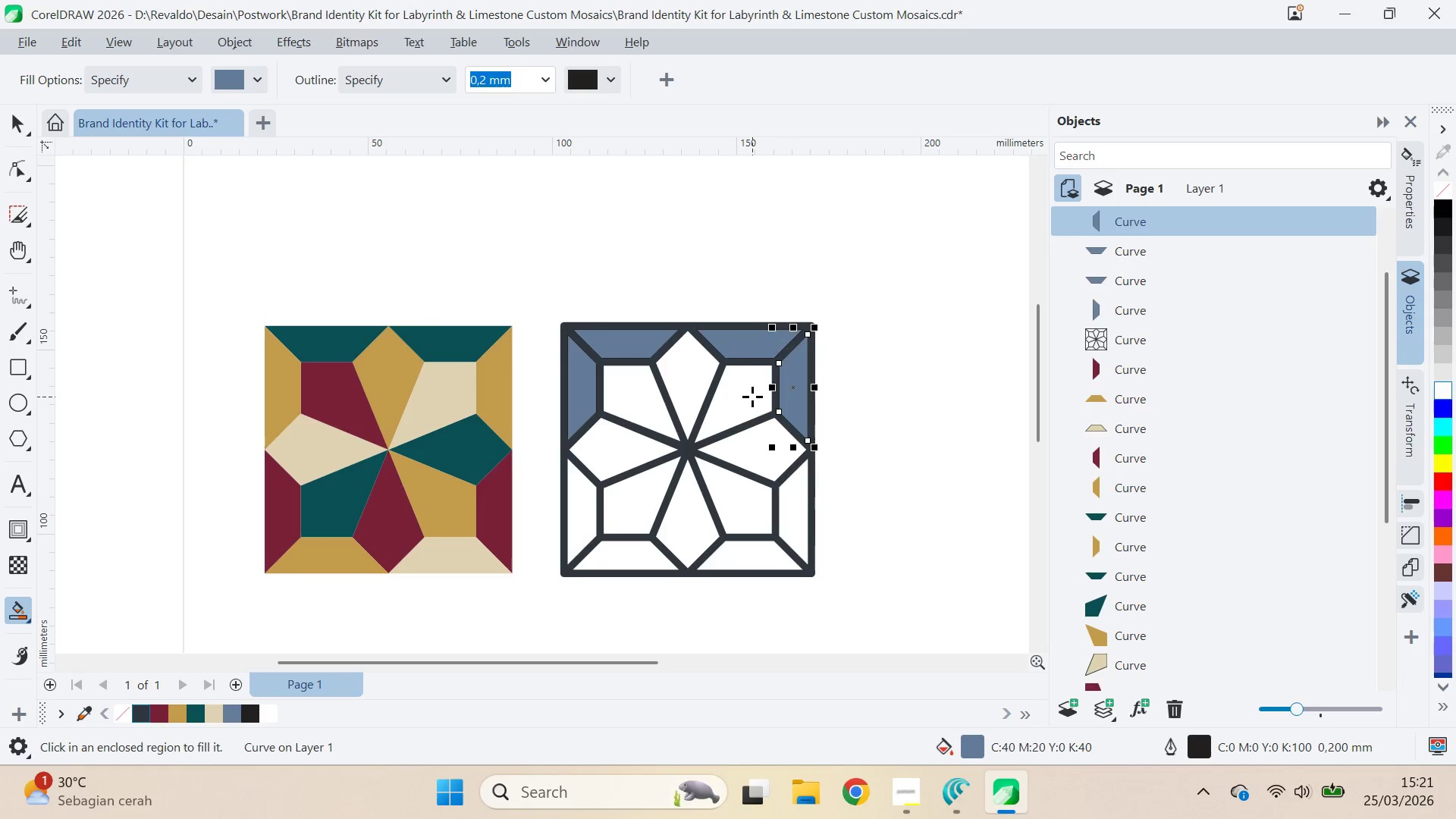 
key(Control+Z)
 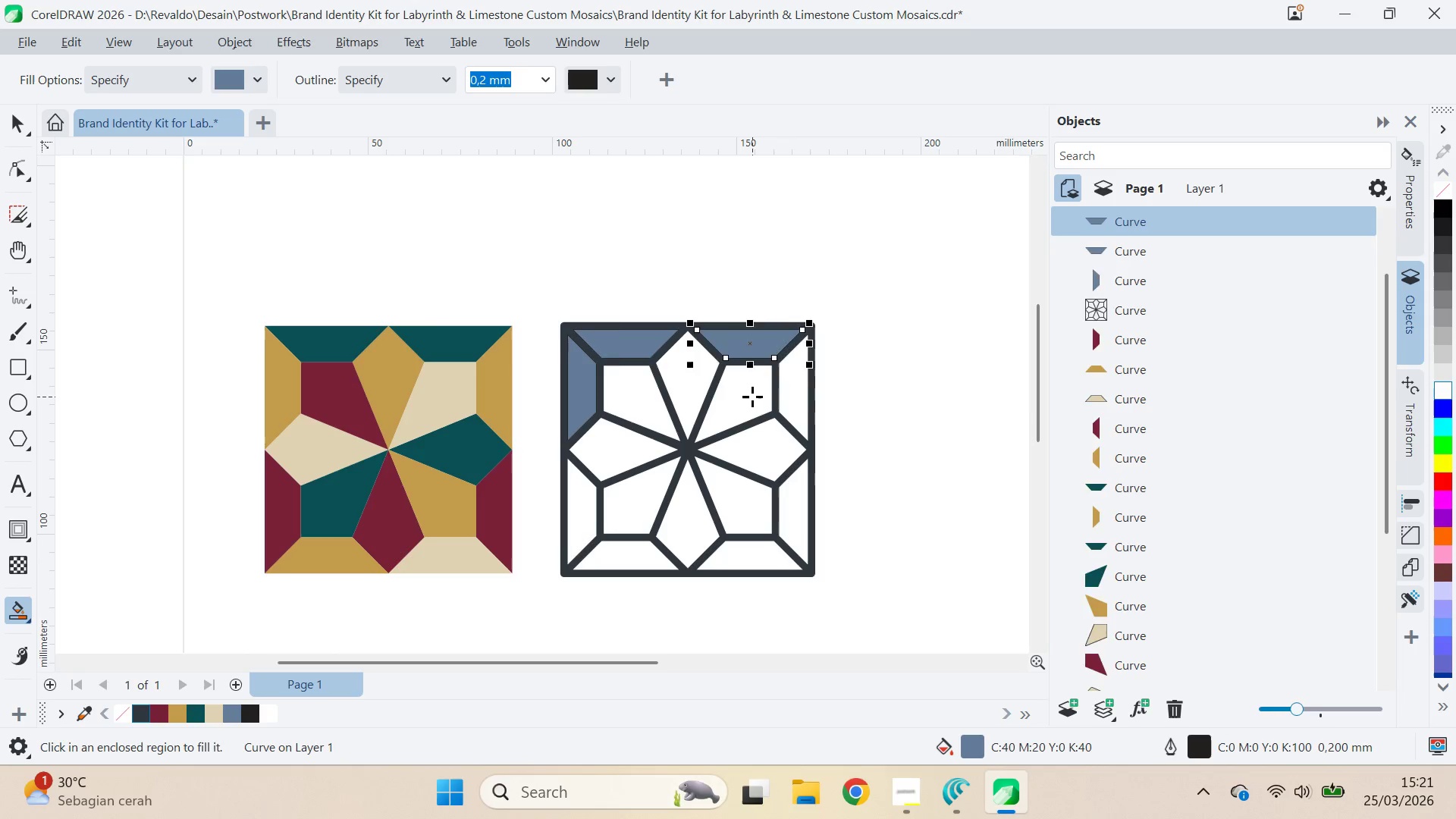 
key(Control+Z)
 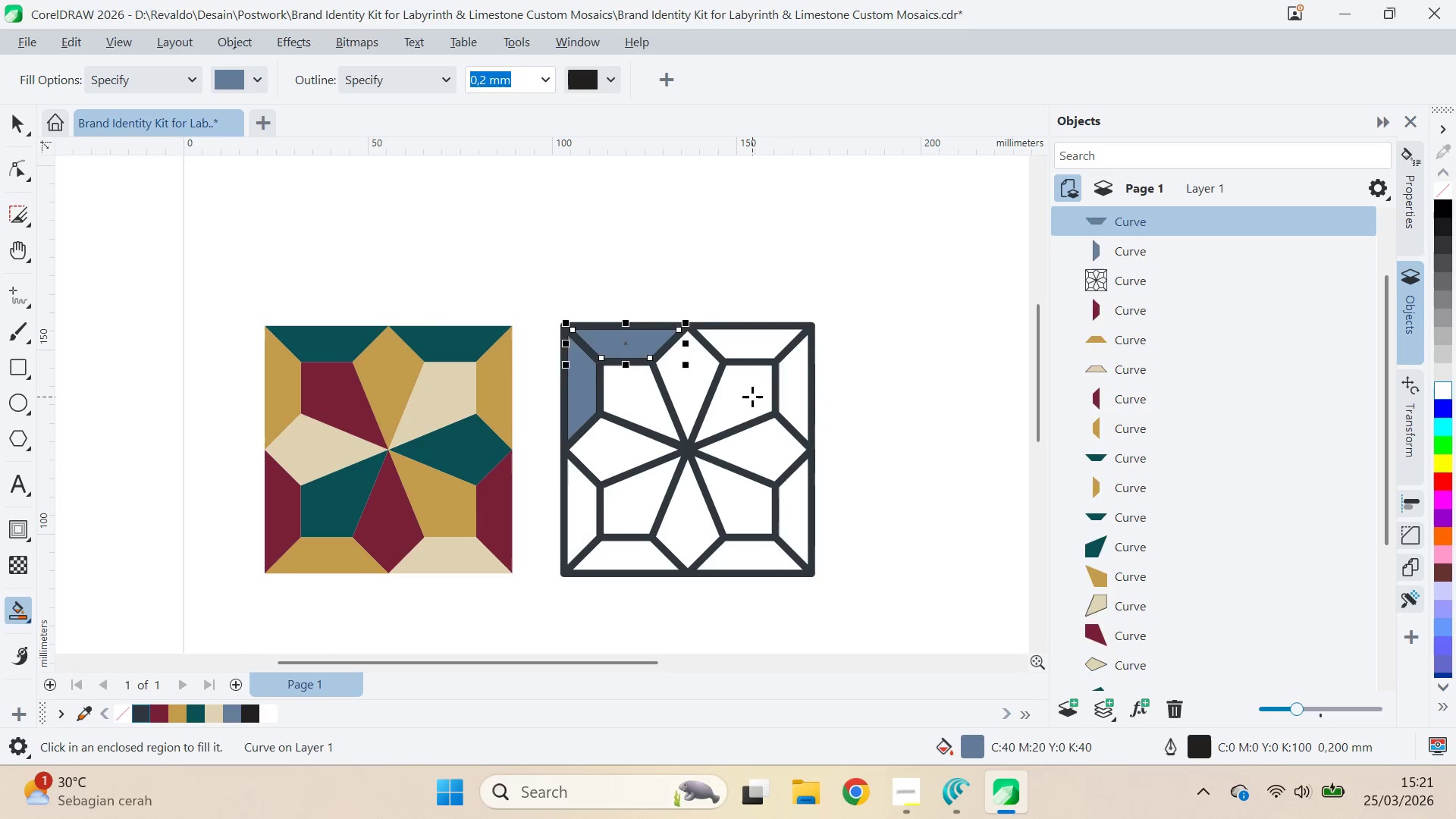 
key(Control+Z)
 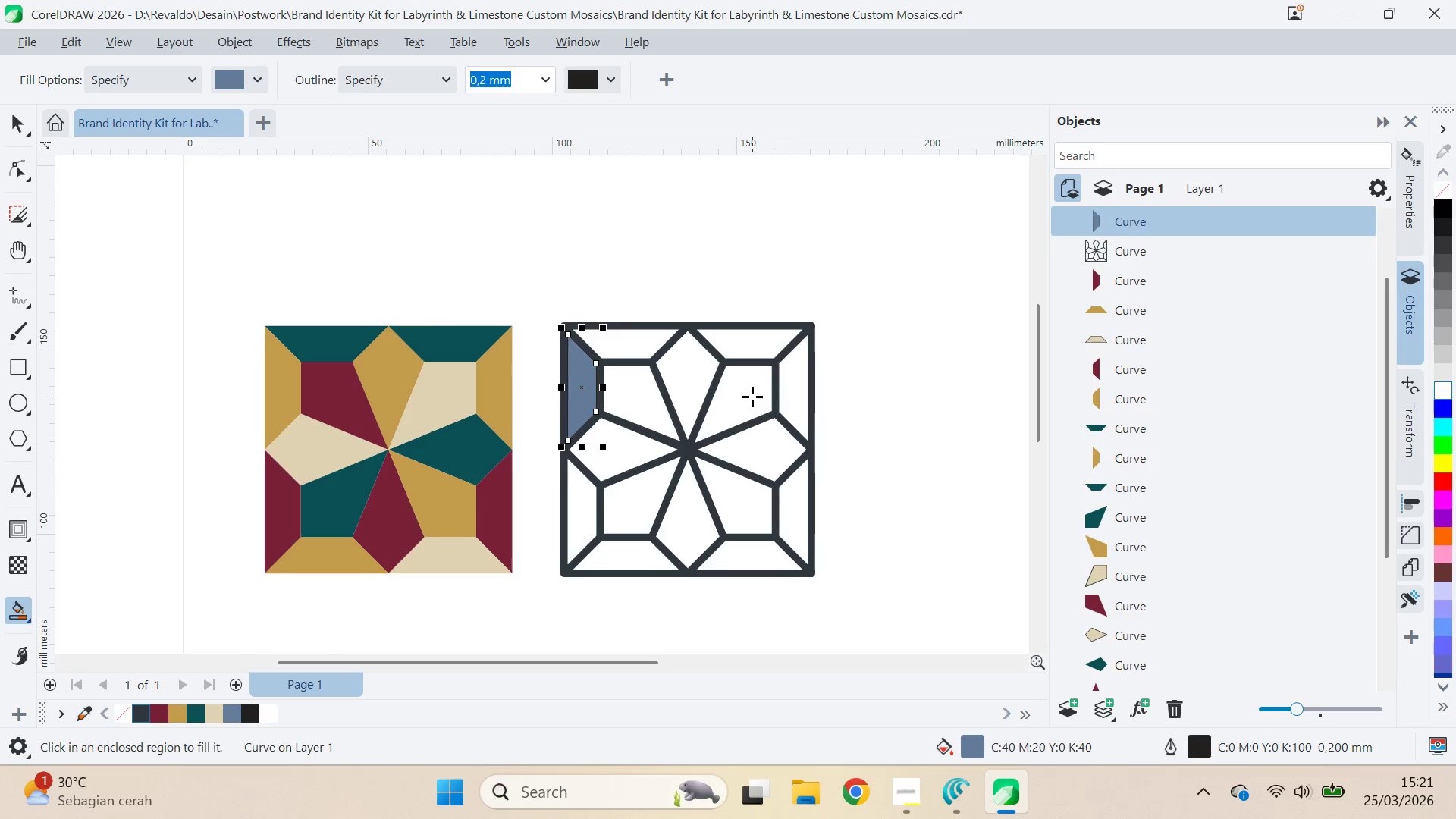 
key(Control+Z)
 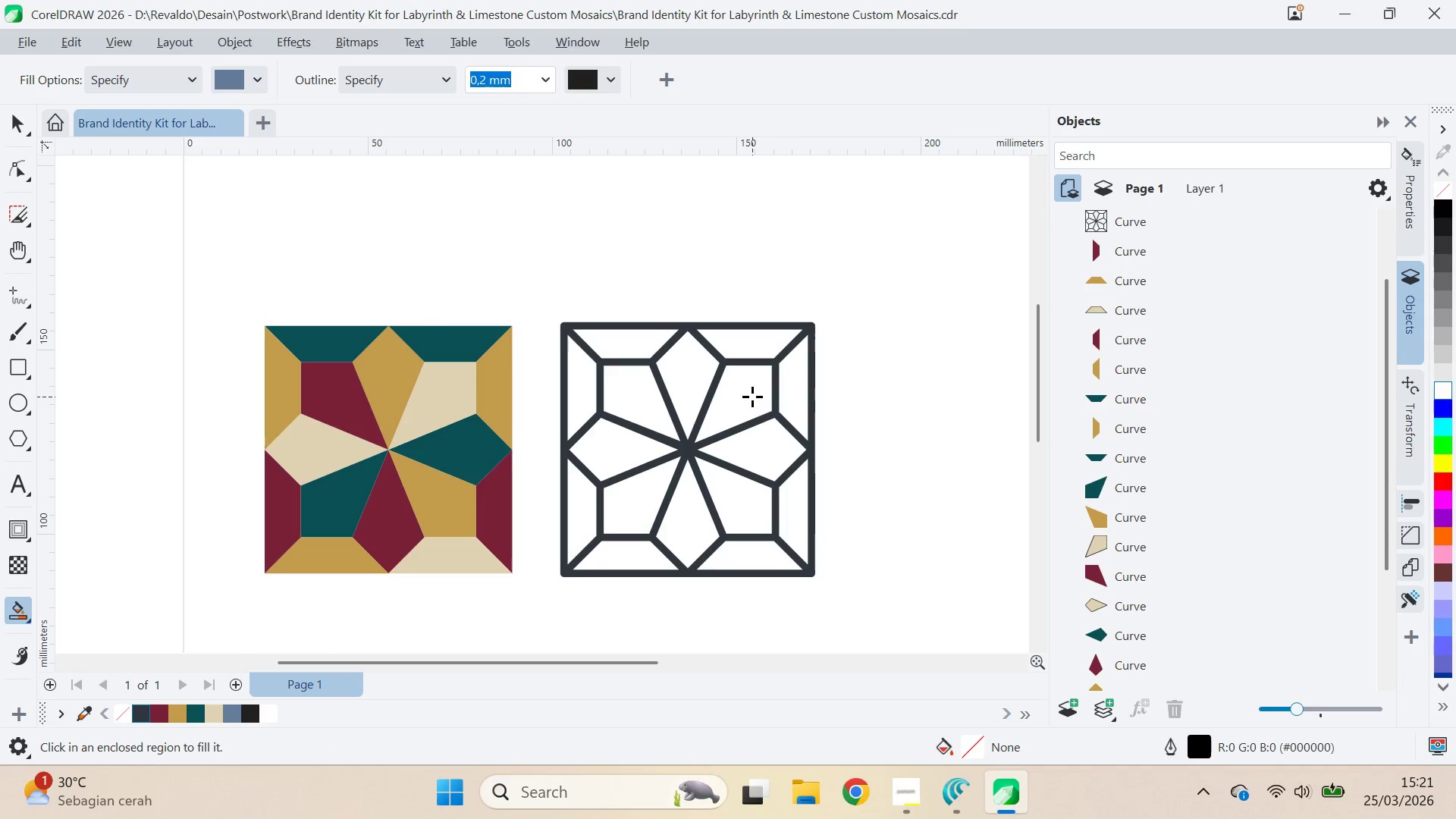 
type(va)
 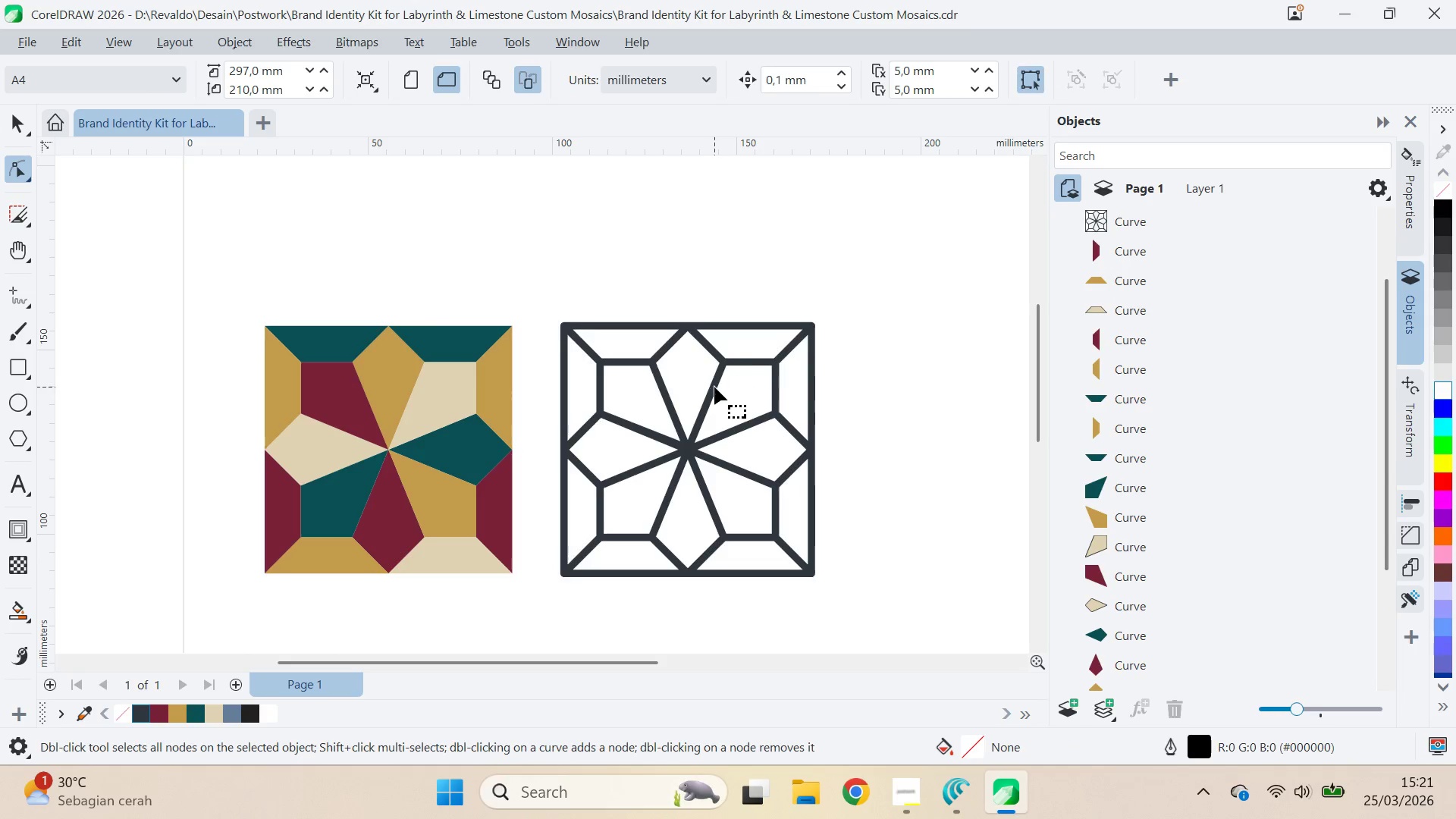 
left_click([714, 387])
 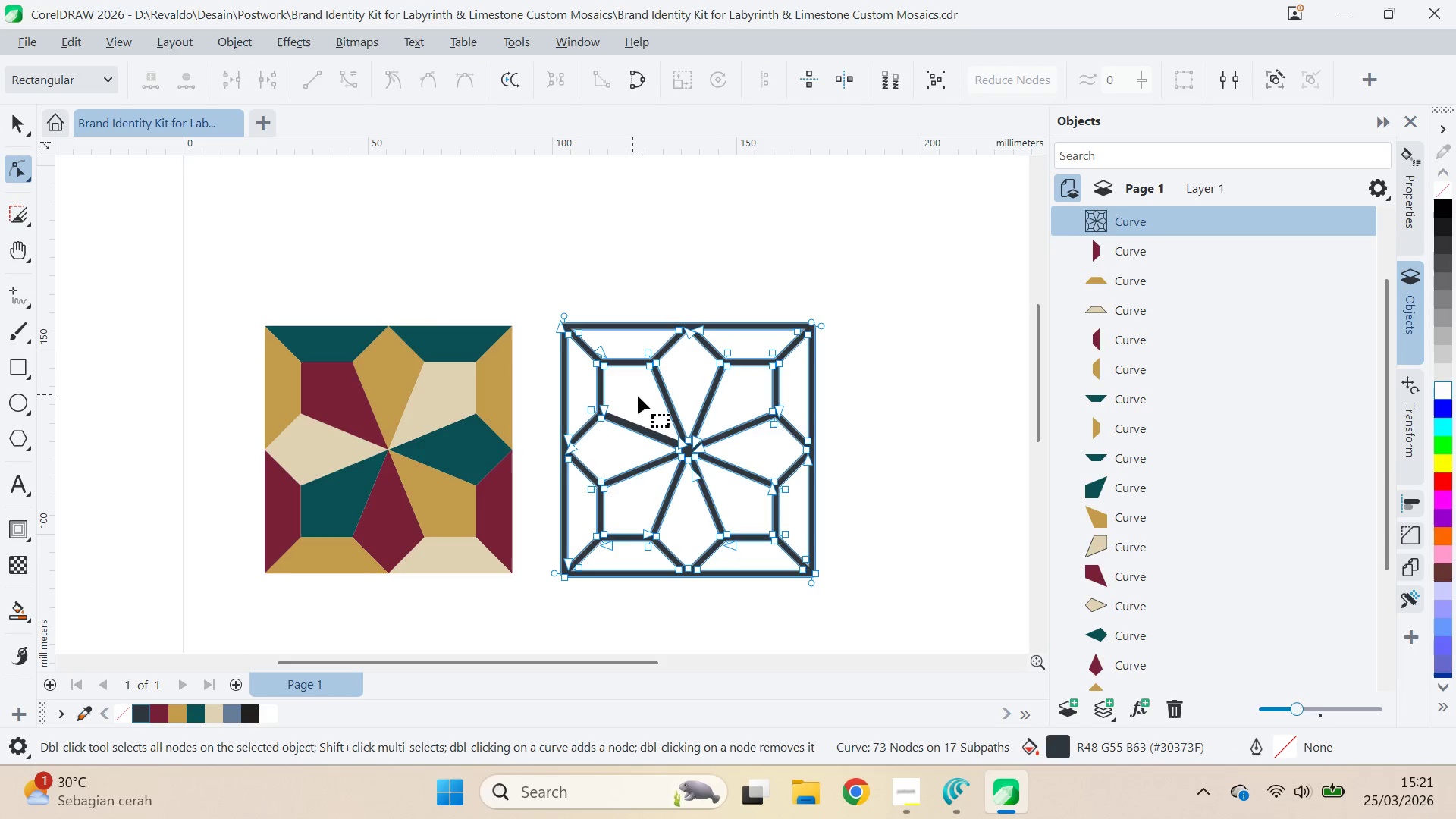 
scroll: coordinate [622, 384], scroll_direction: up, amount: 6.0
 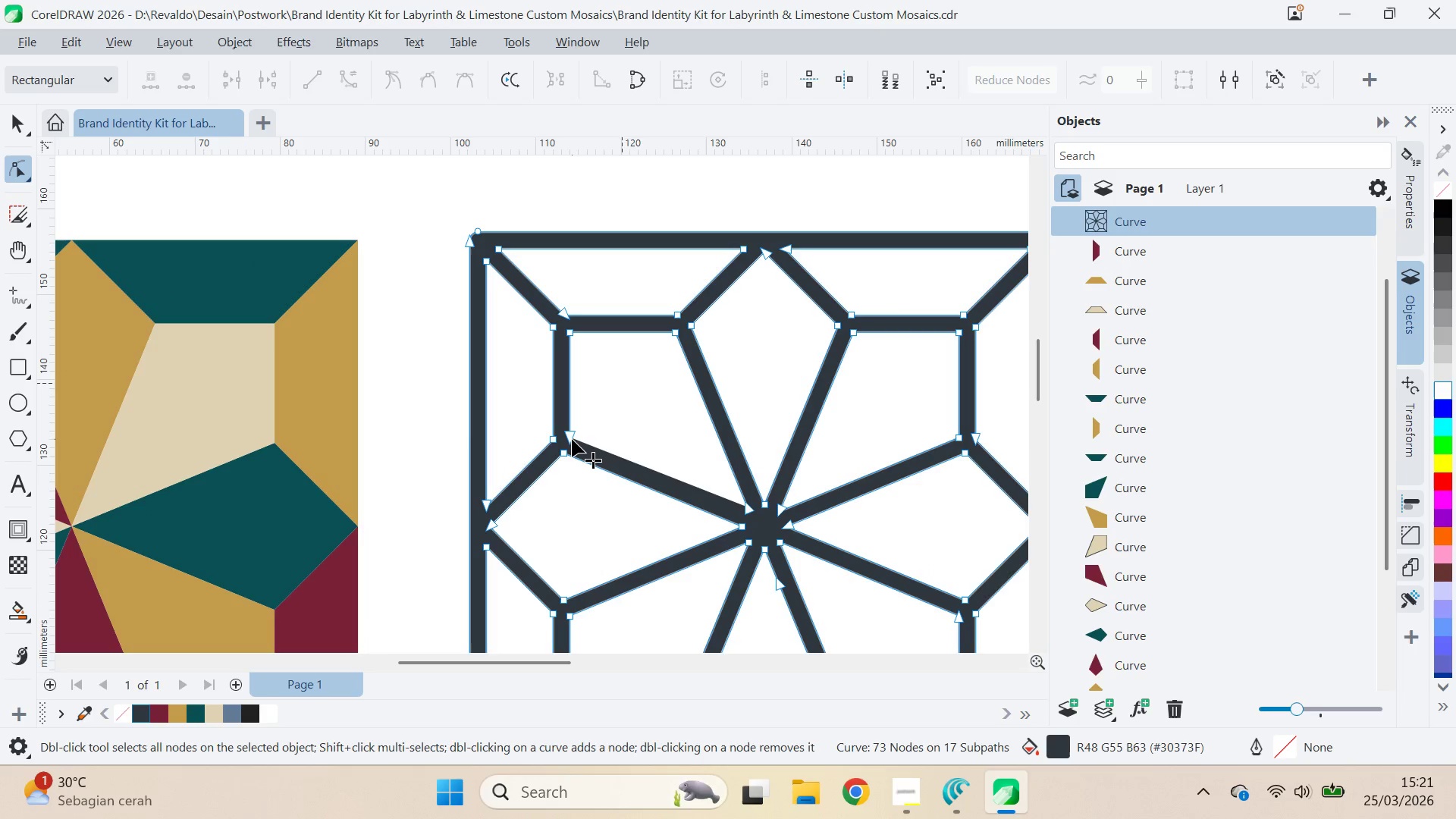 
left_click([572, 439])
 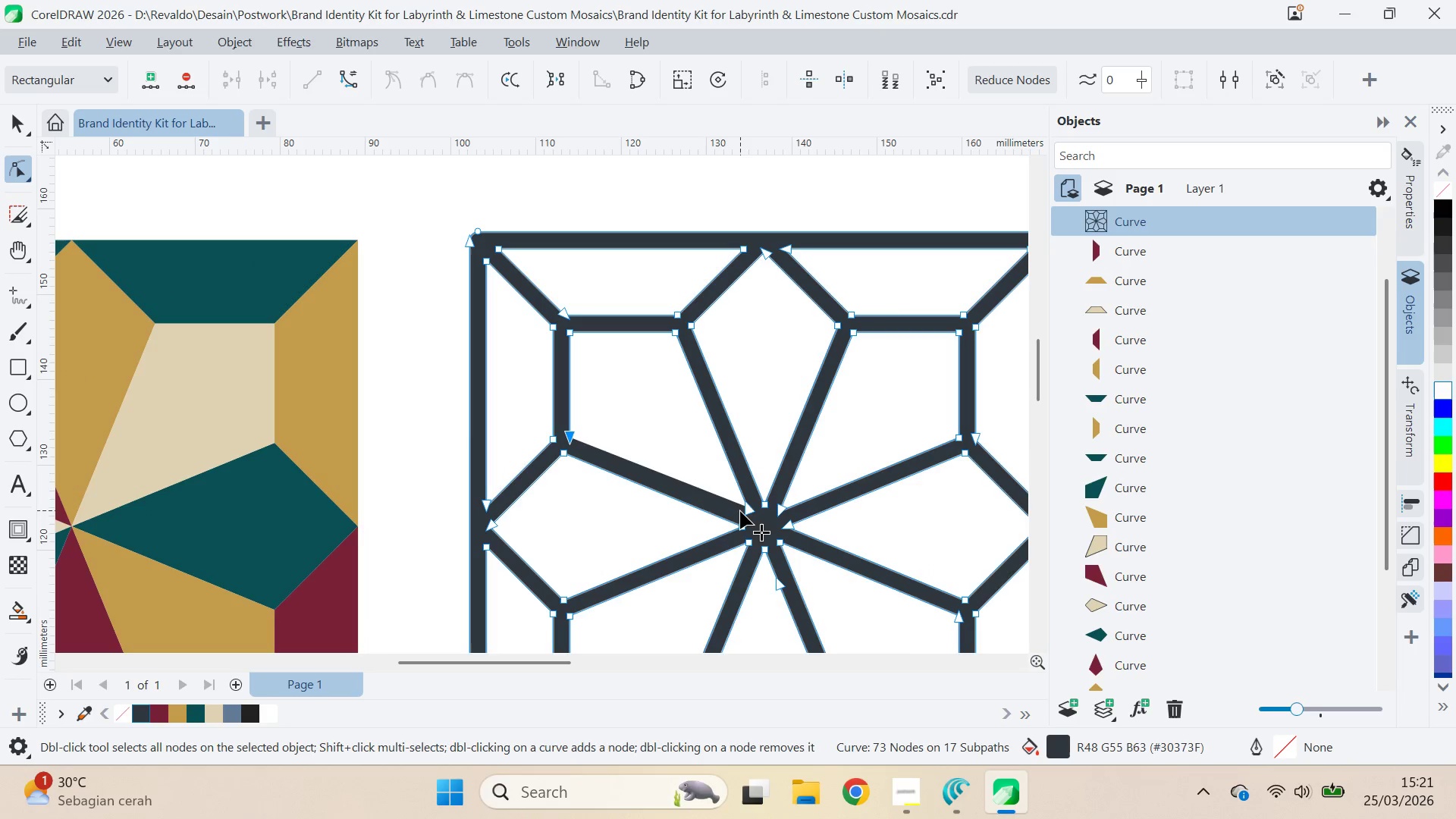 
left_click([750, 511])
 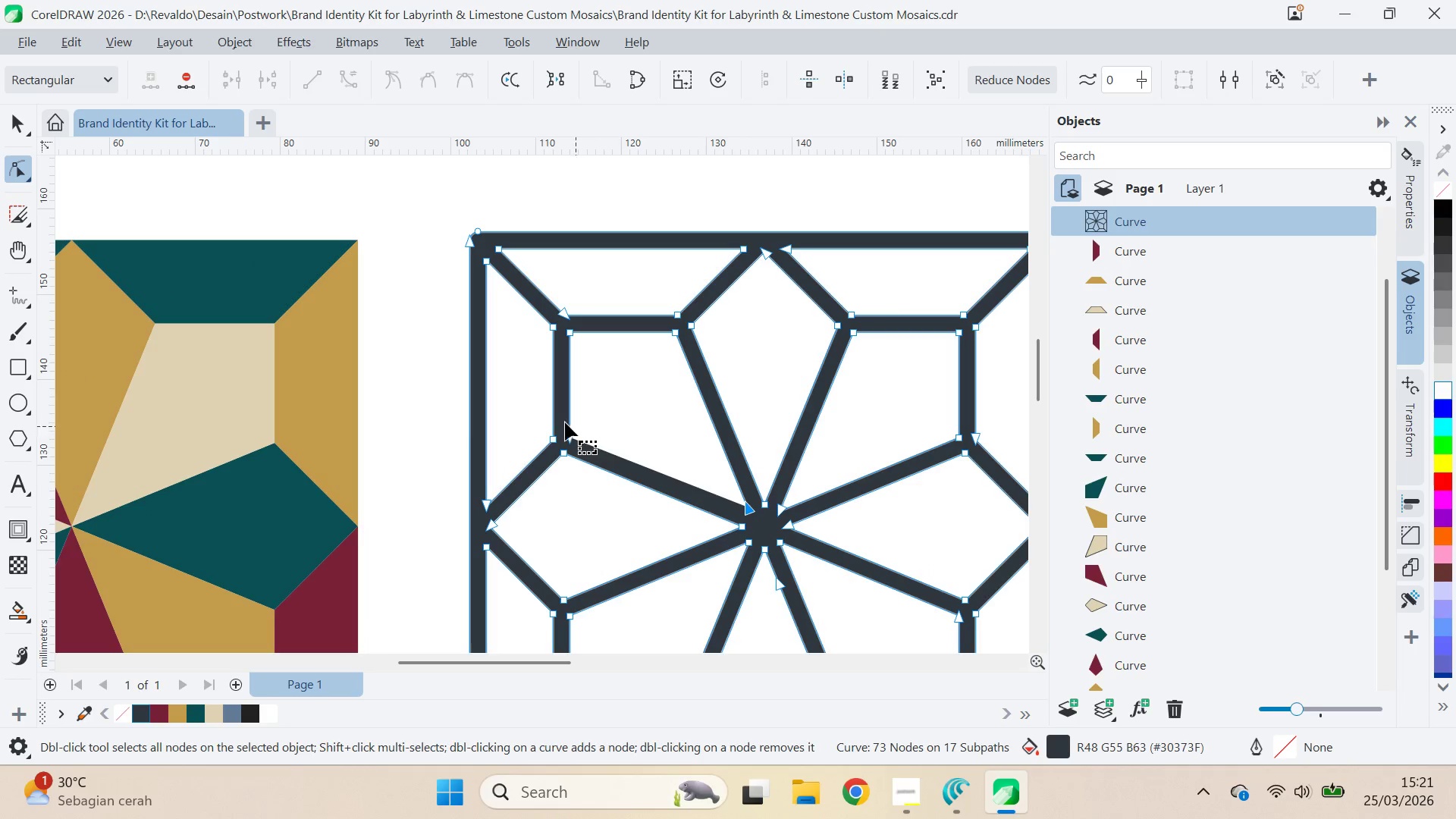 
left_click([575, 441])
 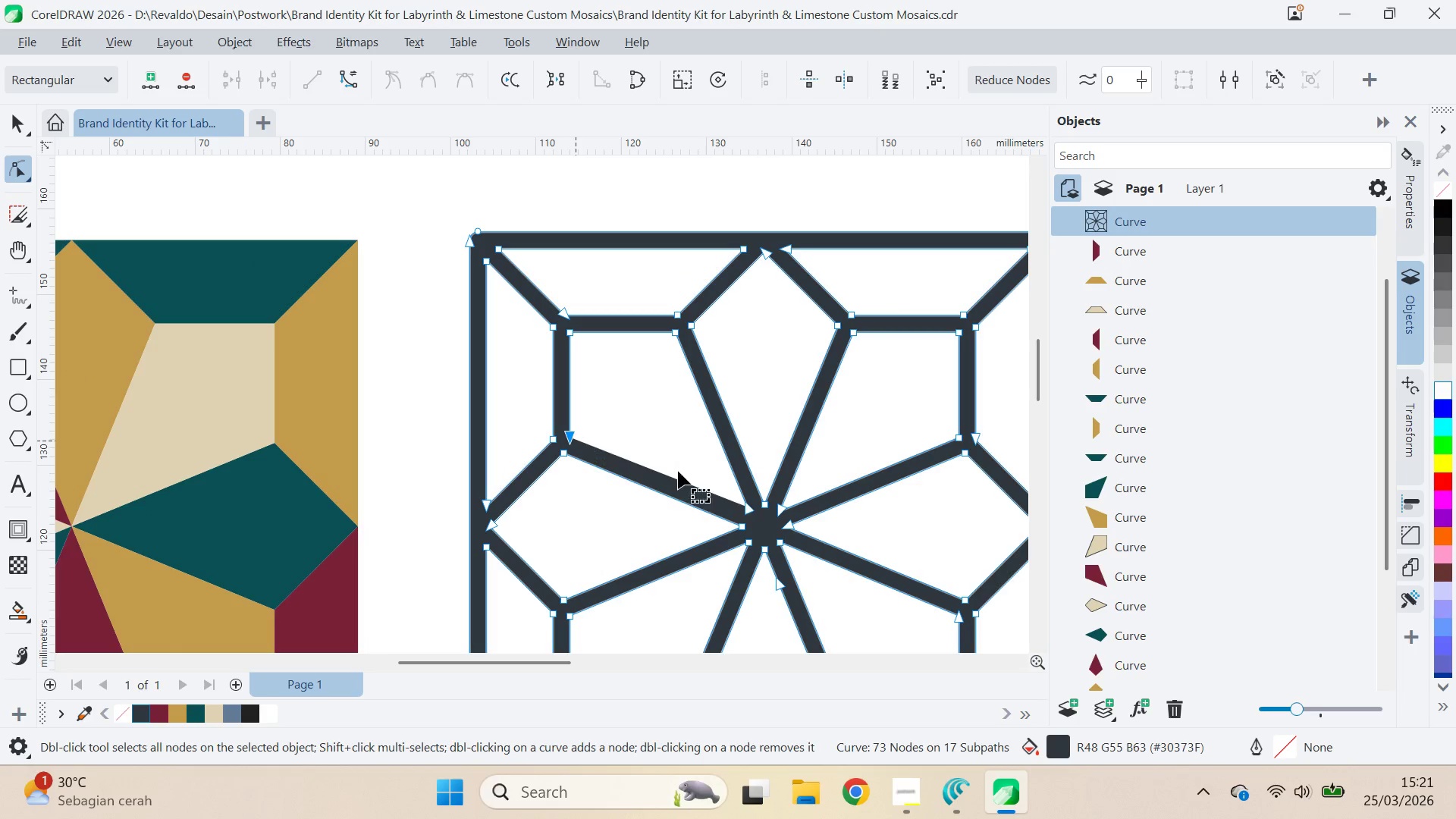 
hold_key(key=ShiftLeft, duration=0.69)
 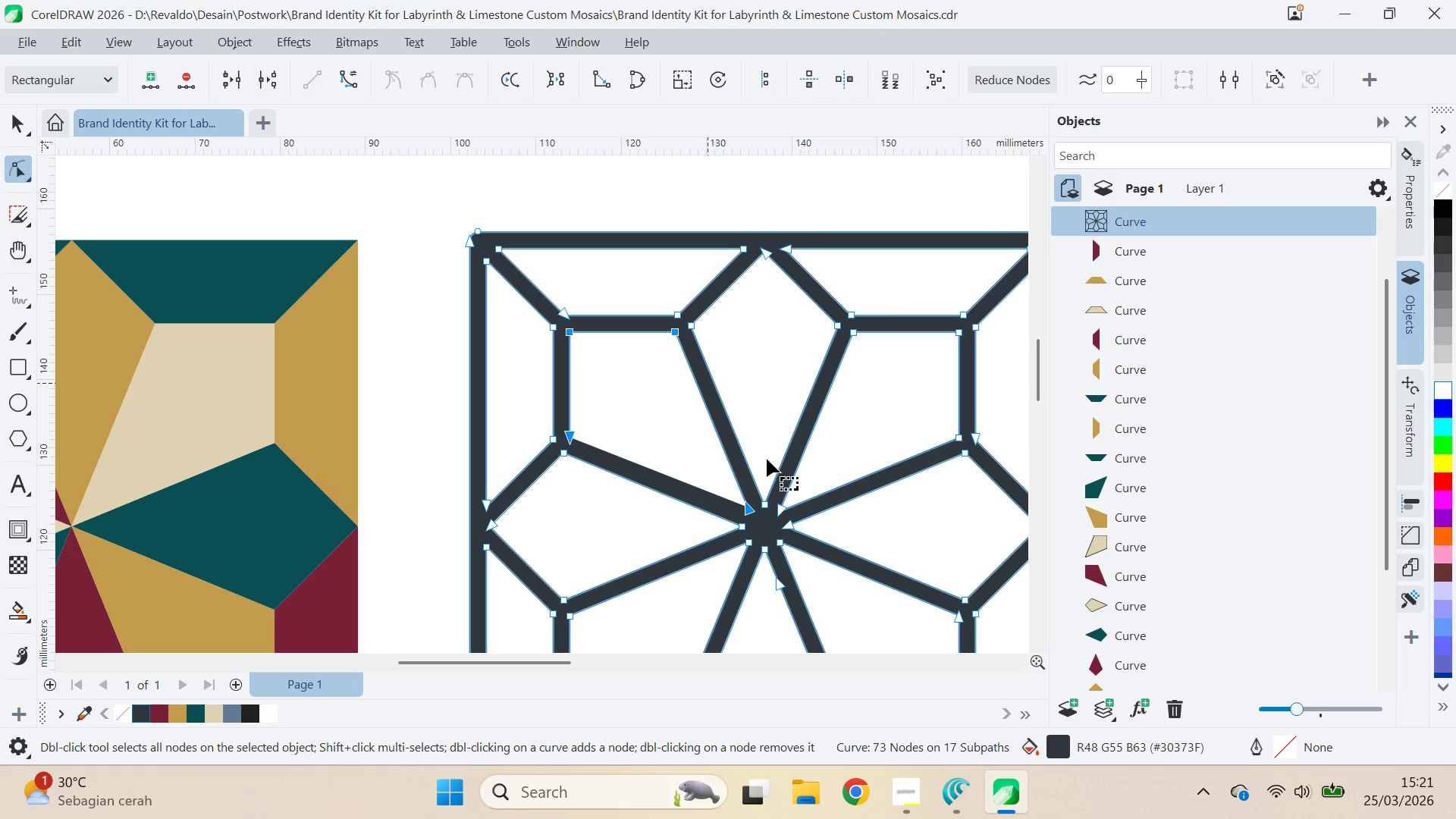 
key(Control+Z)
 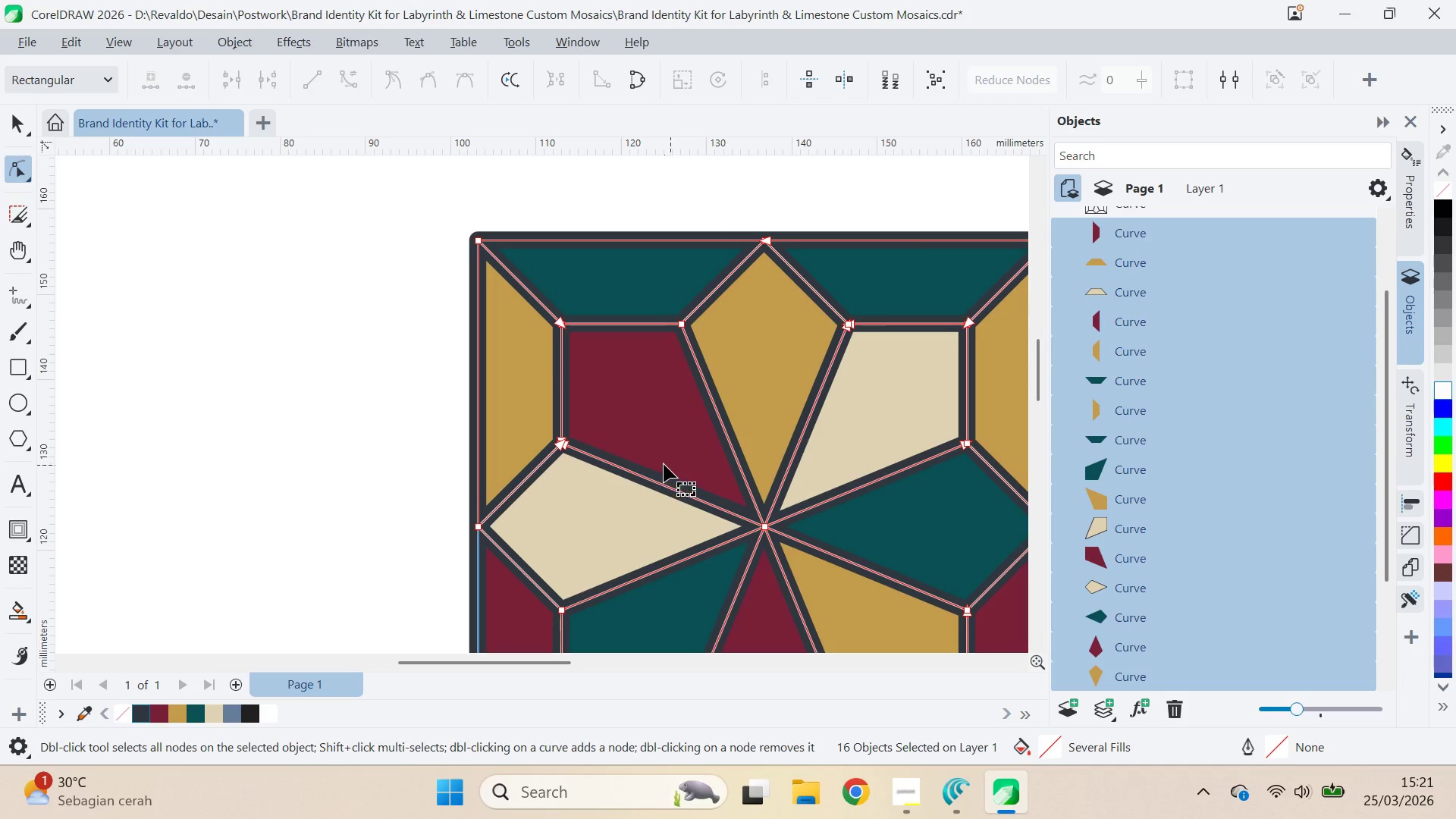 
key(Control+Shift+Z)
 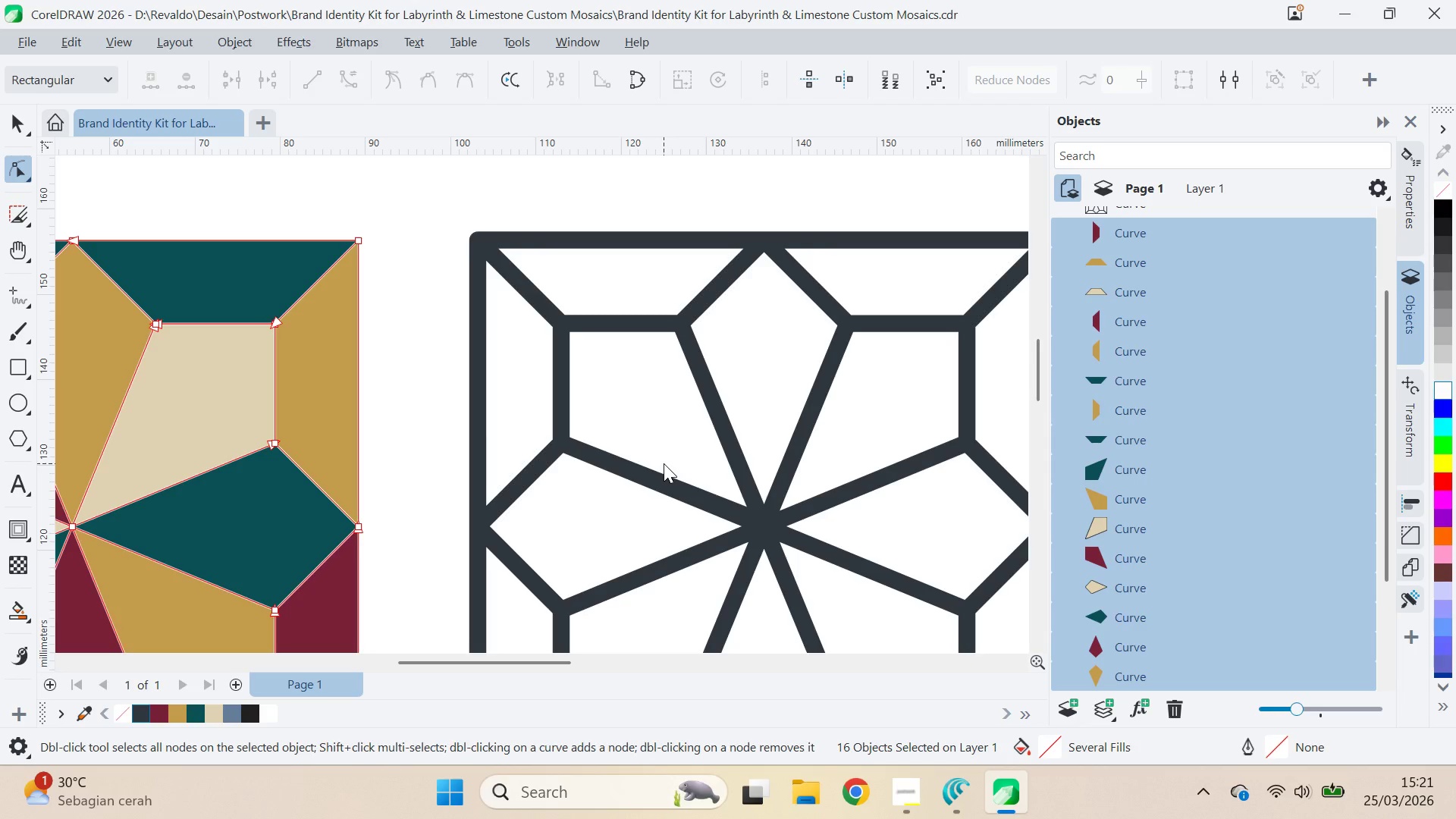 
key(Control+Z)
 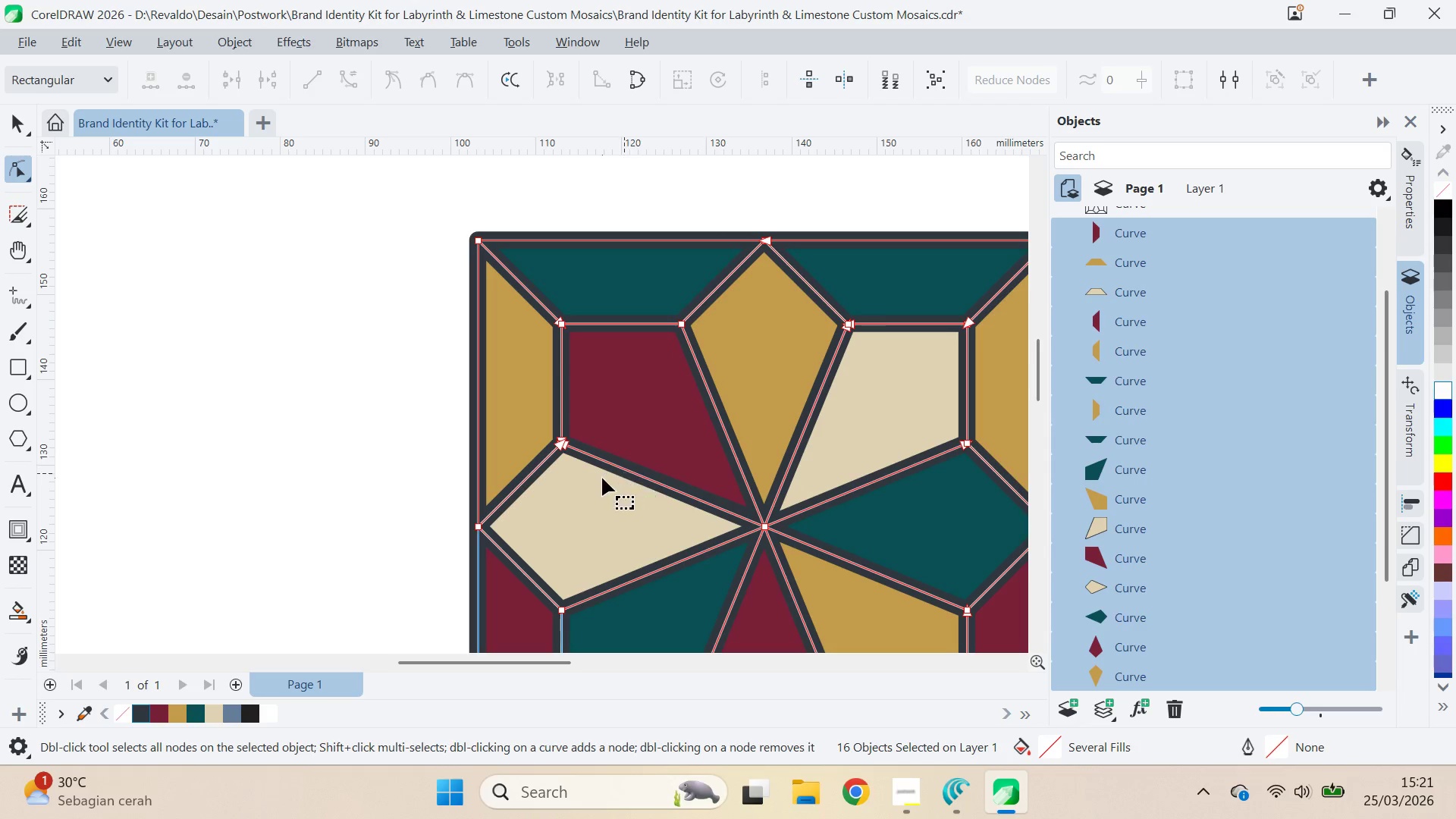 
key(V)
 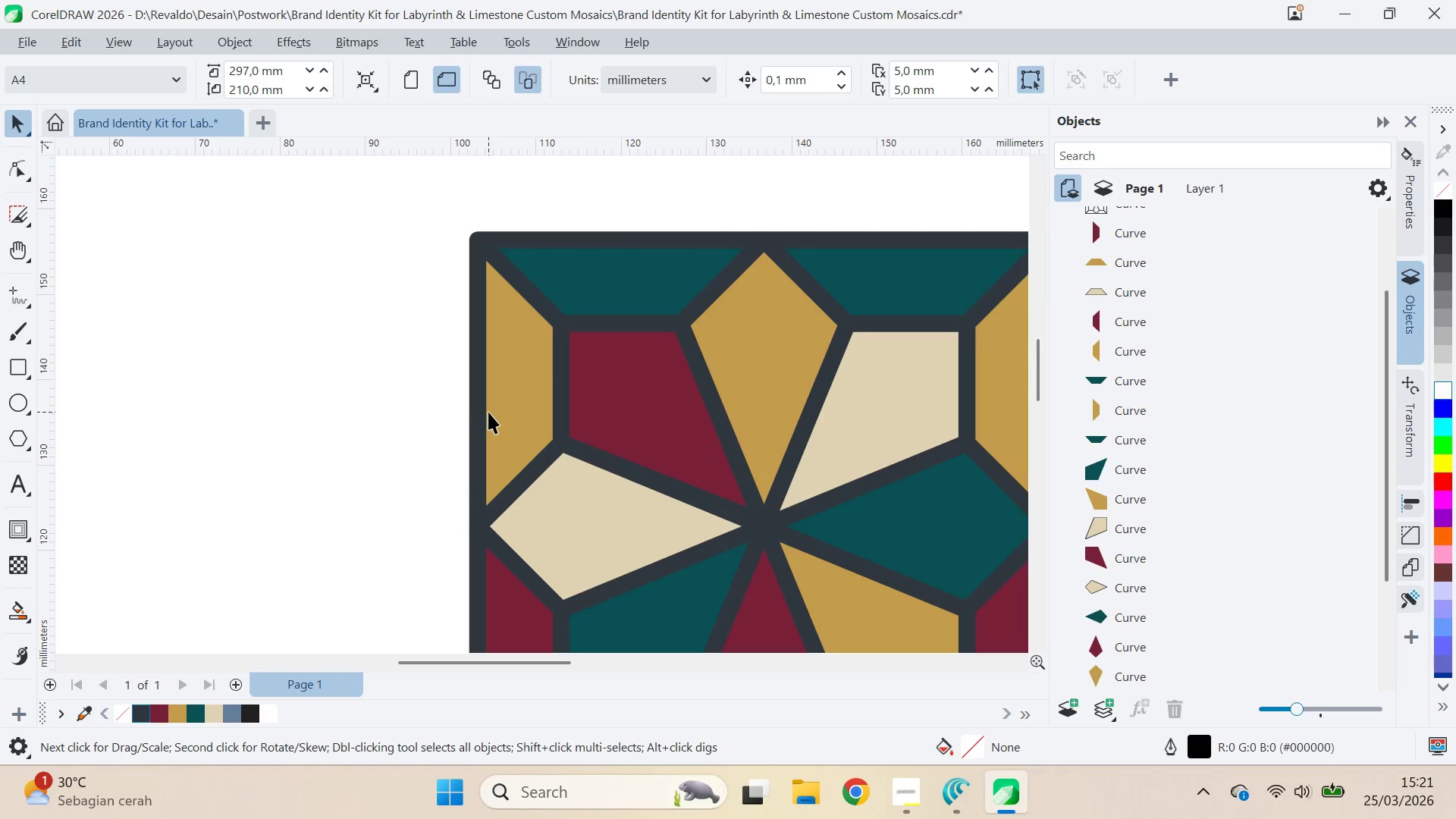 
left_click([469, 408])
 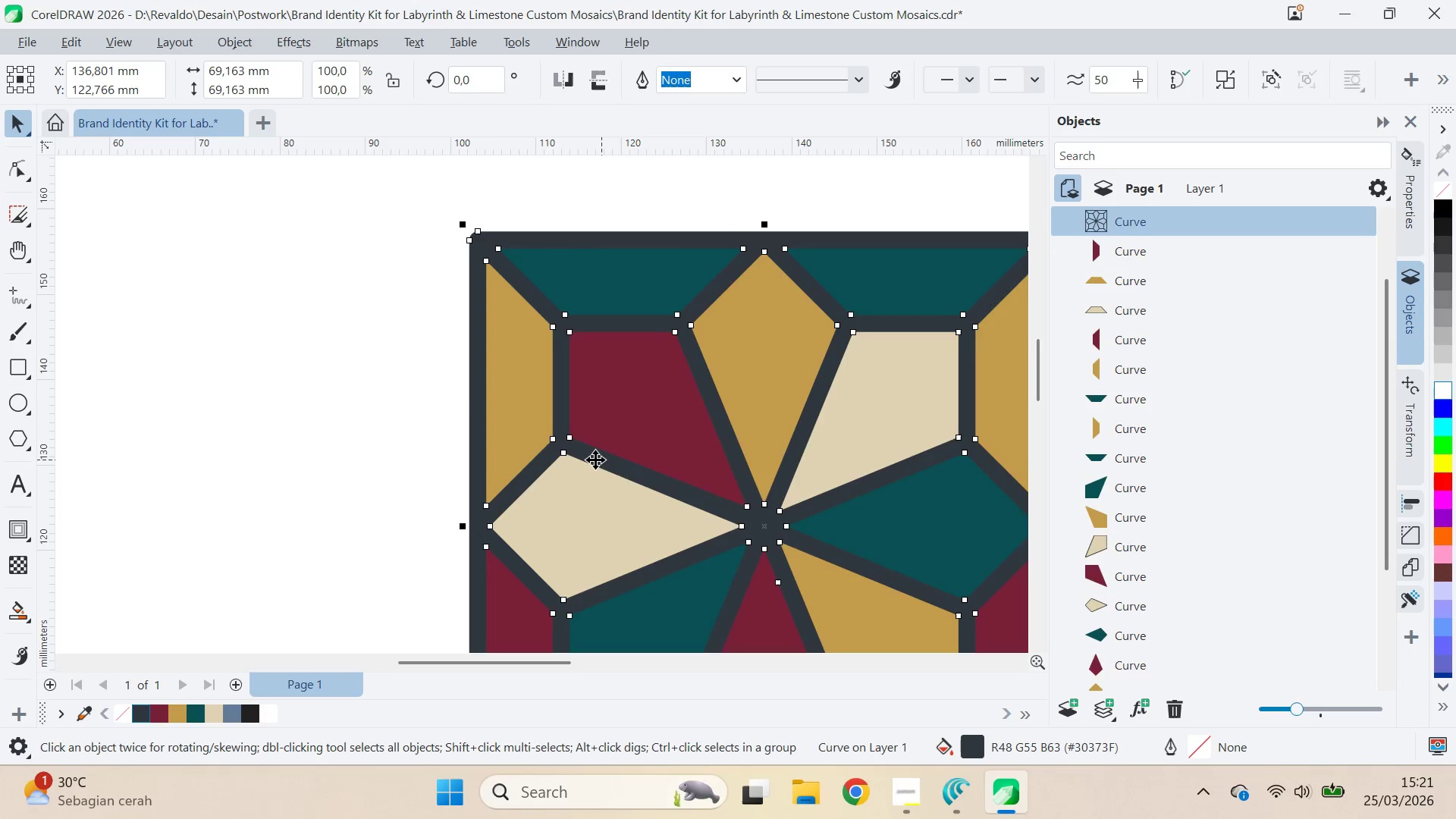 
key(A)
 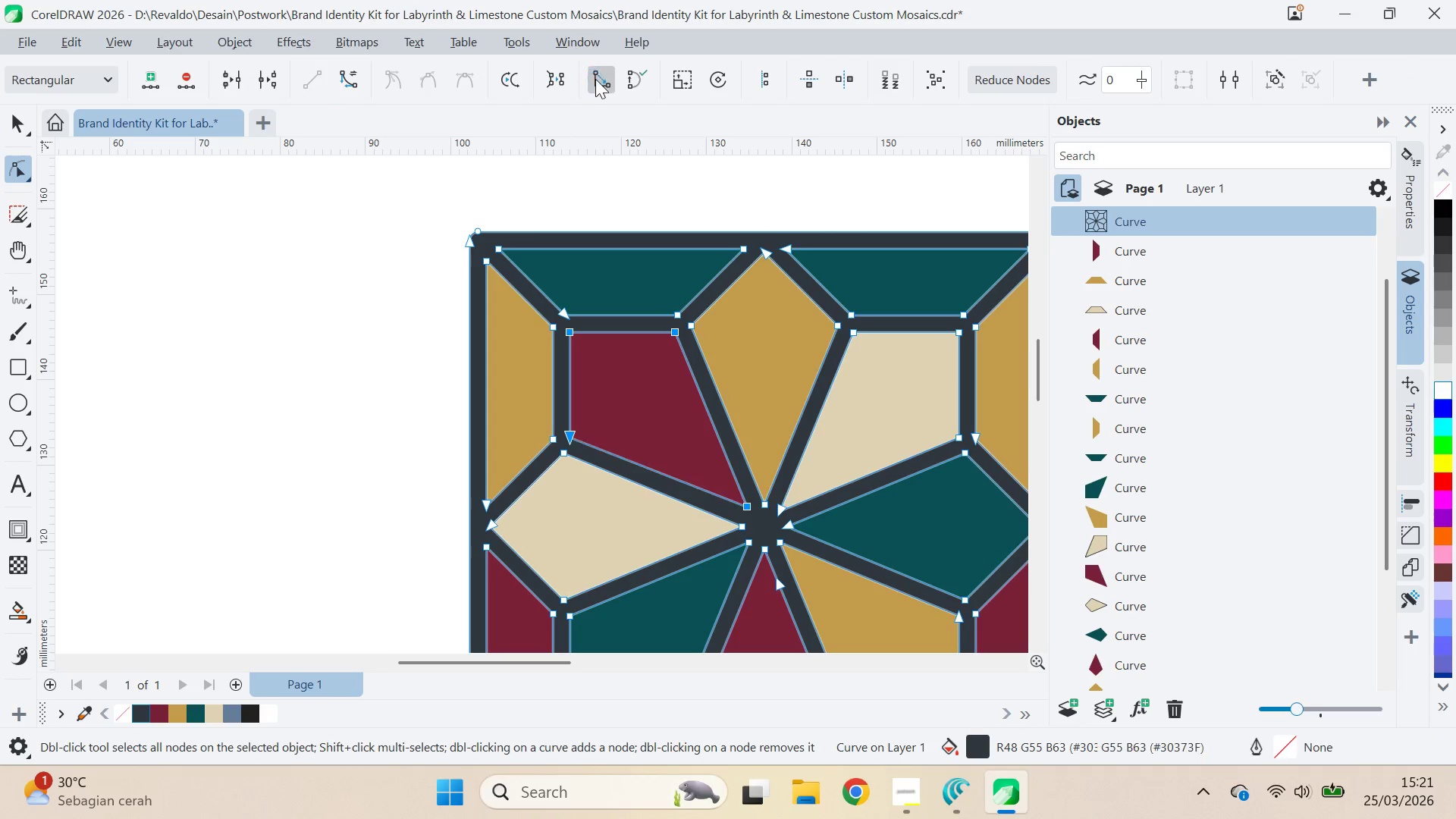 
scroll: coordinate [667, 305], scroll_direction: down, amount: 6.0
 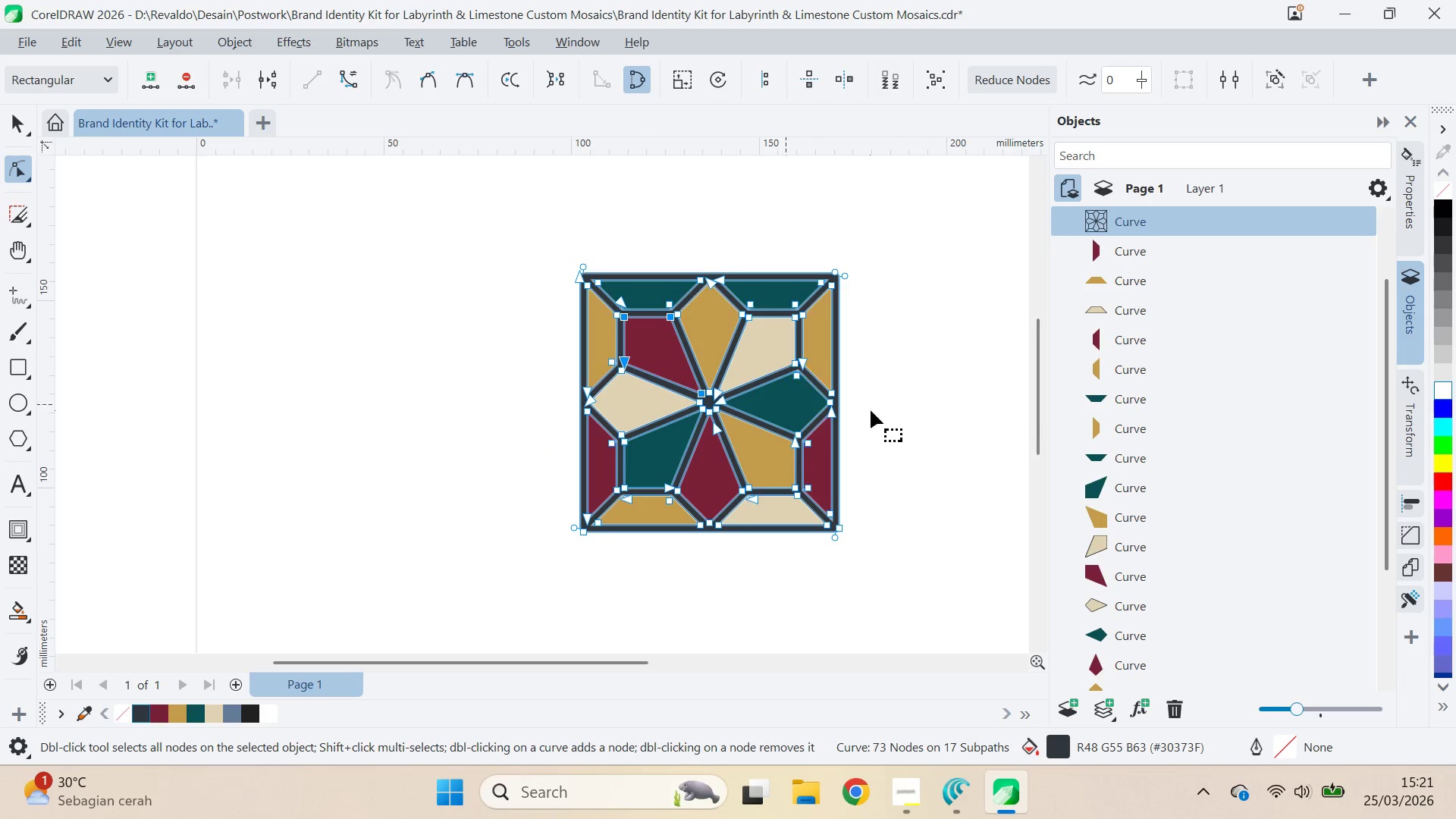 
type(qv)
 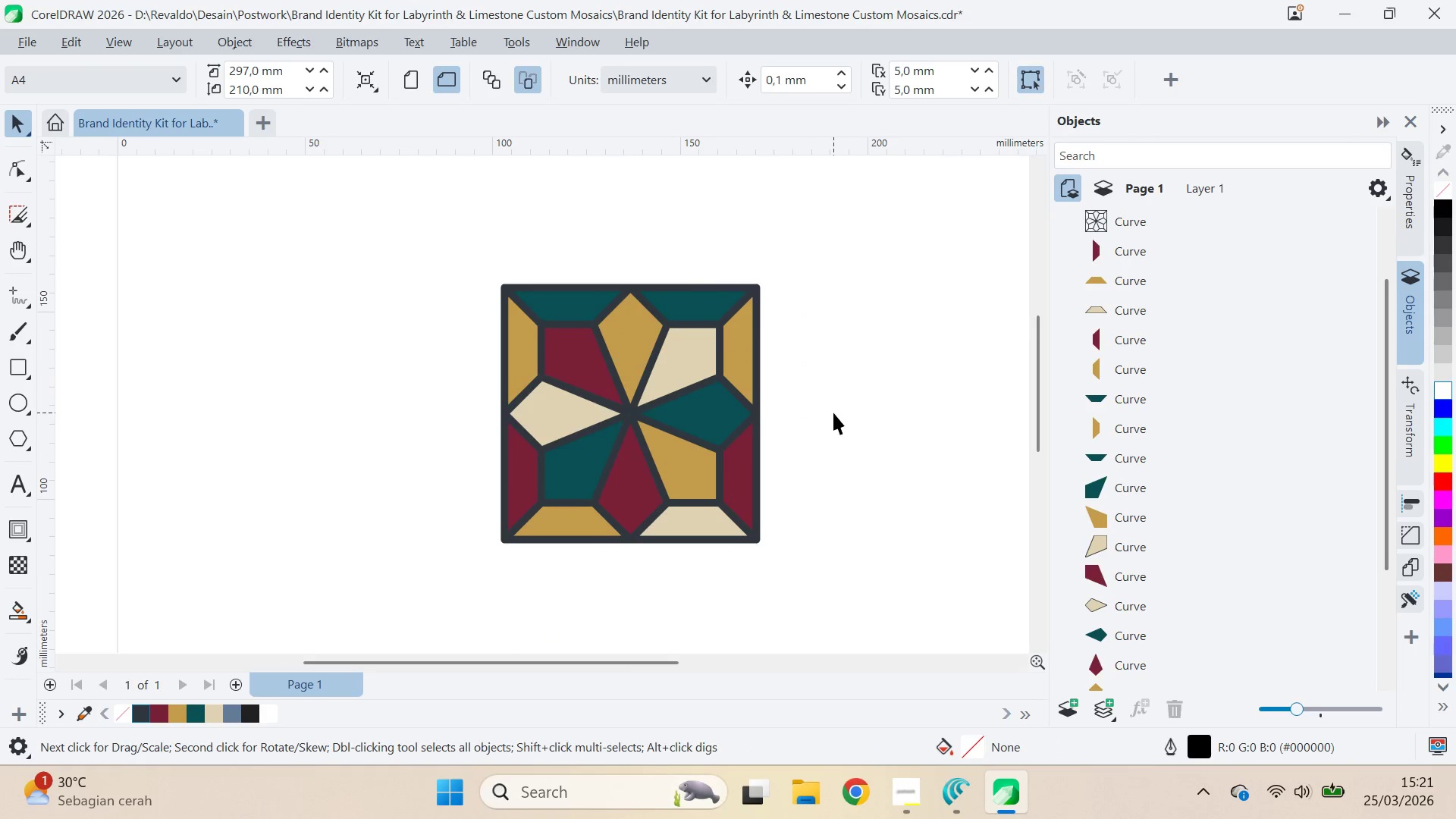 
left_click_drag(start_coordinate=[883, 400], to_coordinate=[804, 411])
 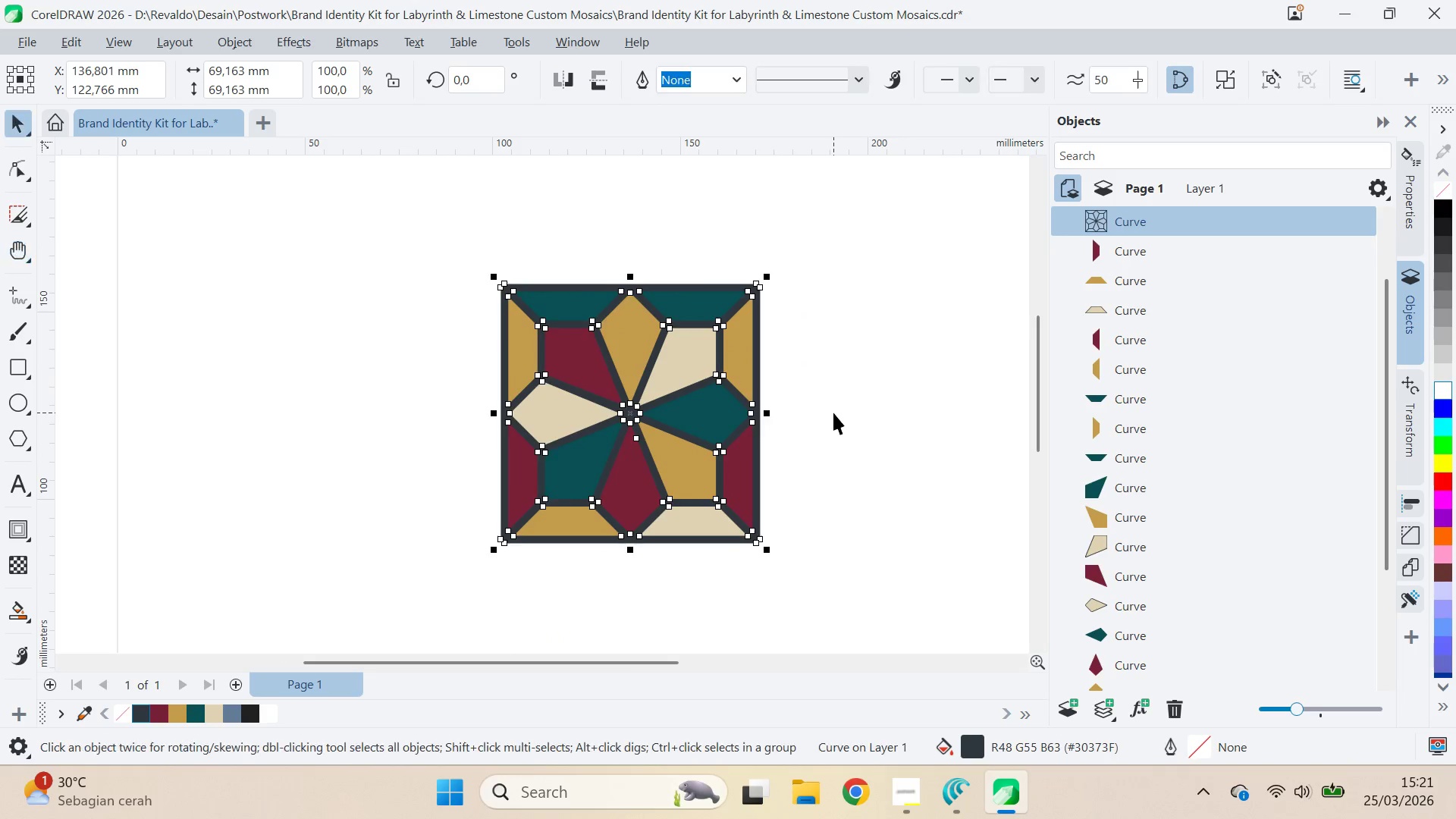 
left_click([833, 413])
 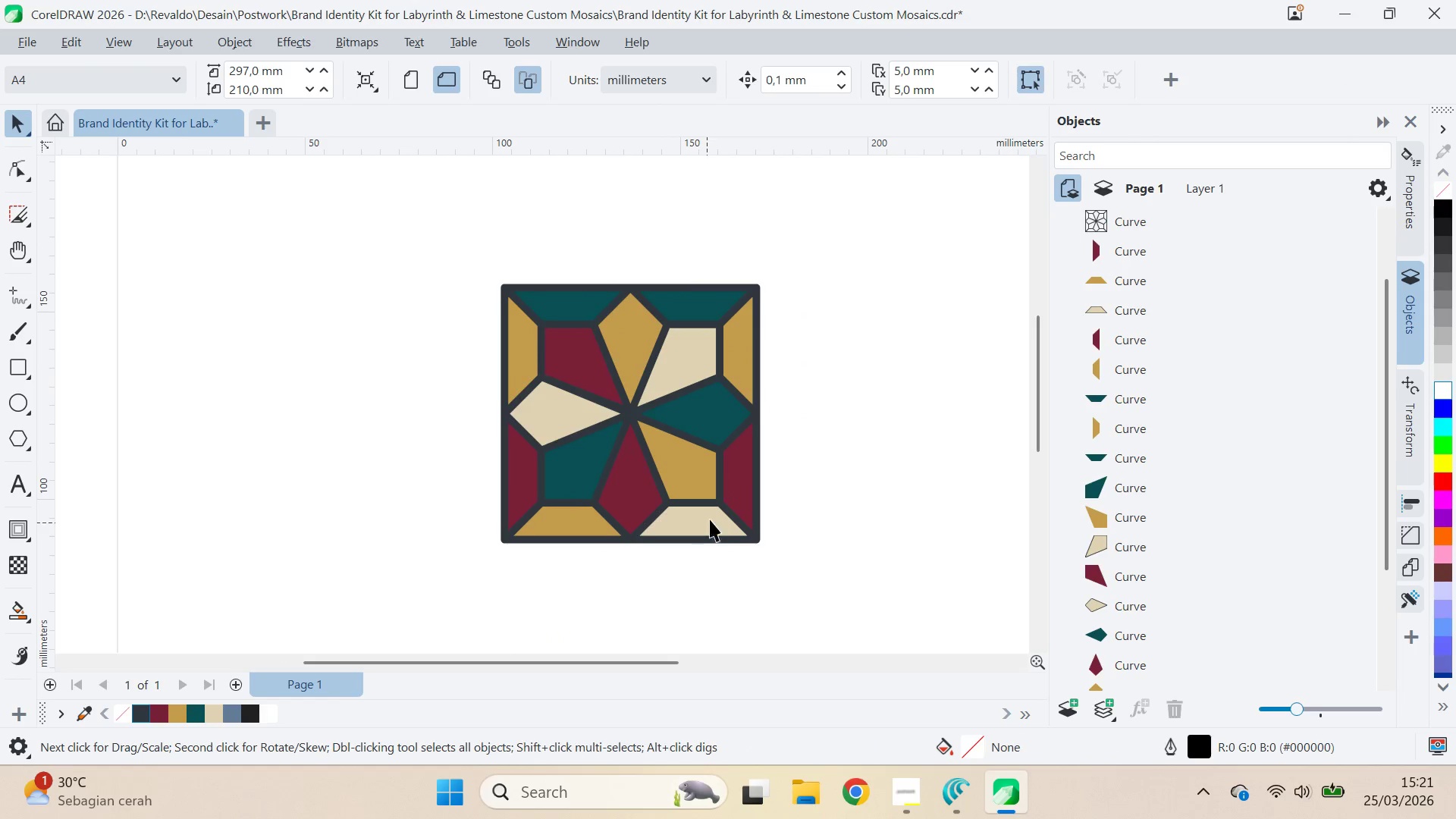 
left_click([720, 504])
 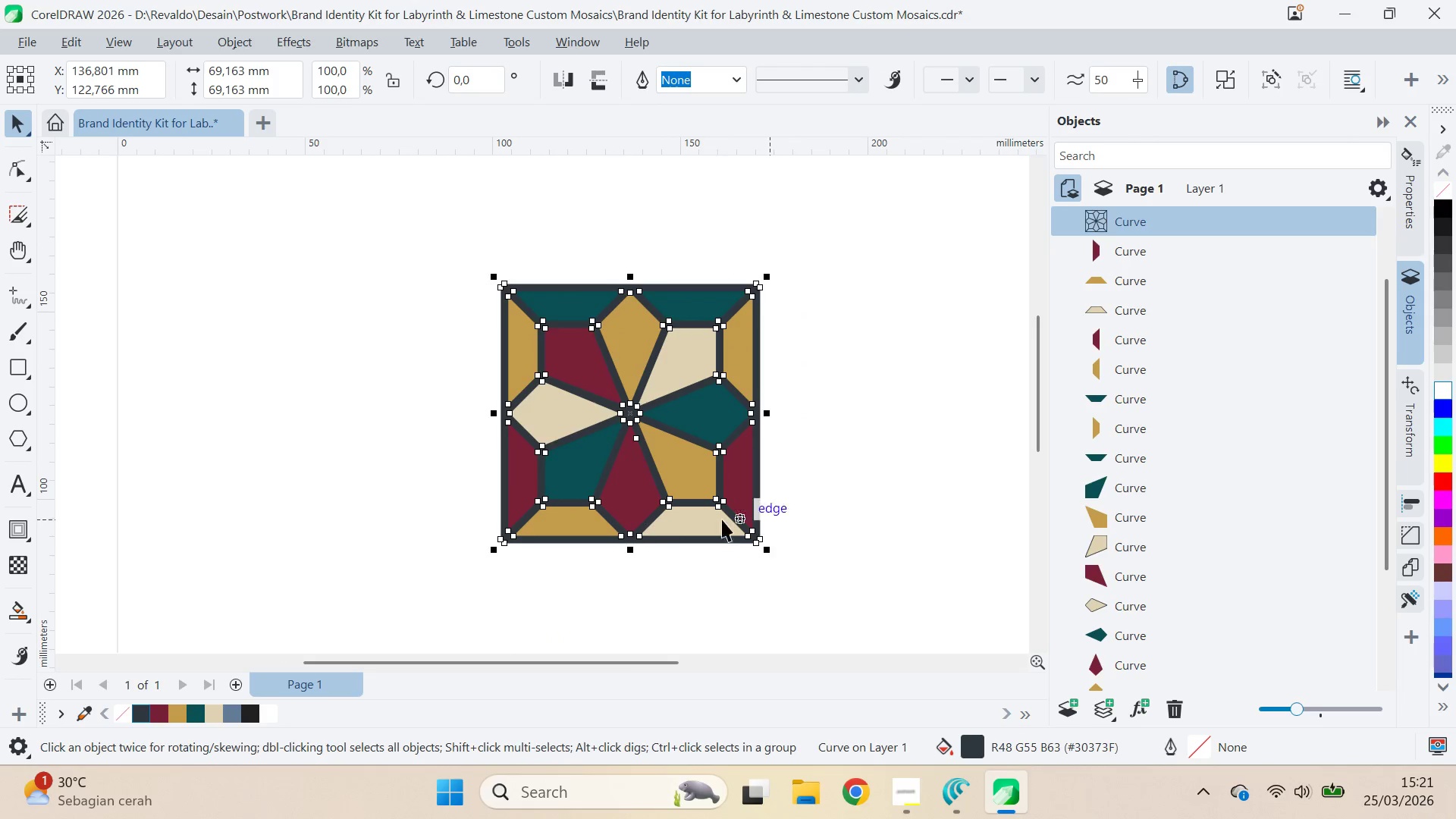 
key(A)
 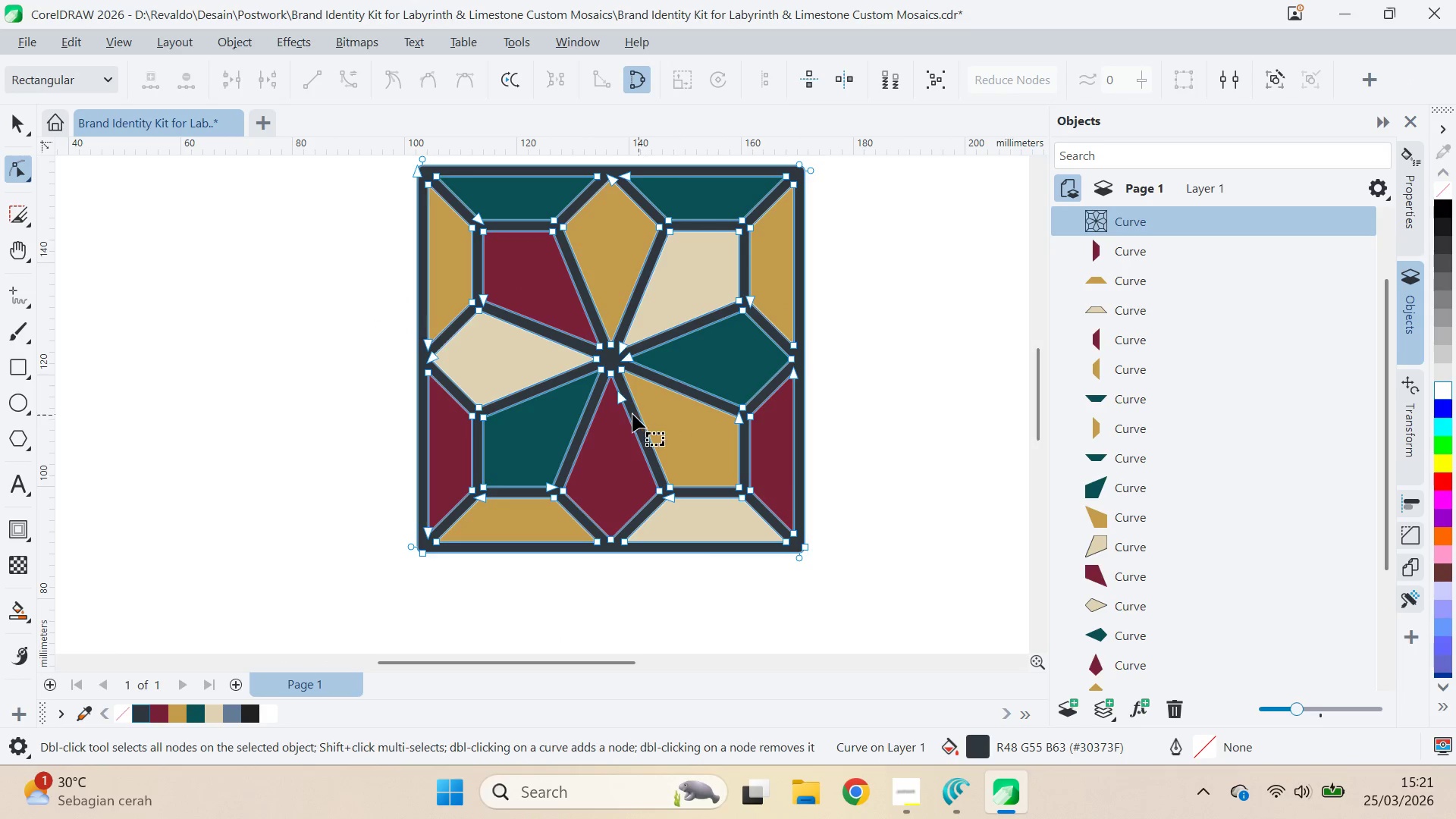 
scroll: coordinate [670, 523], scroll_direction: up, amount: 3.0
 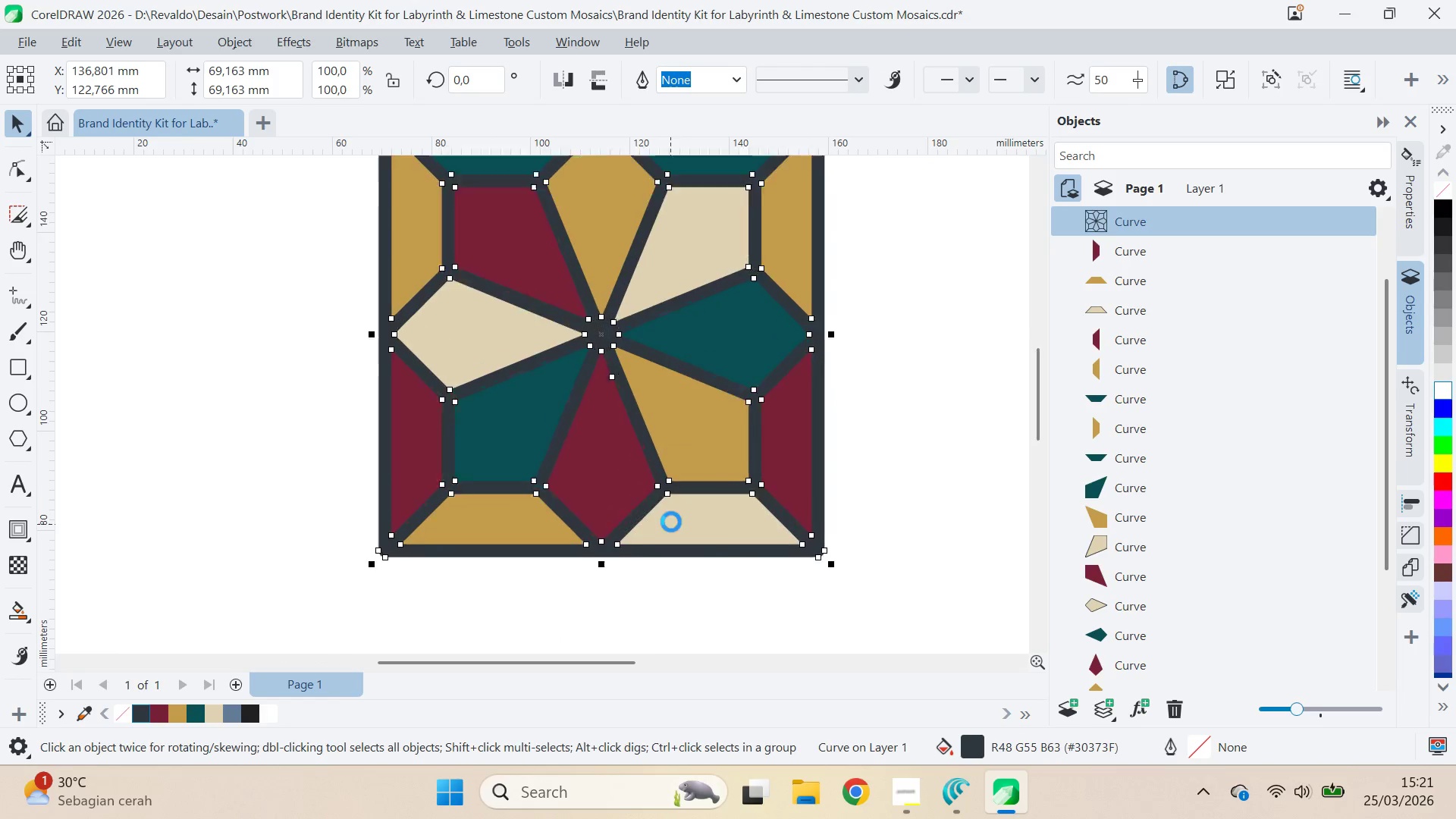 
double_click([623, 400])
 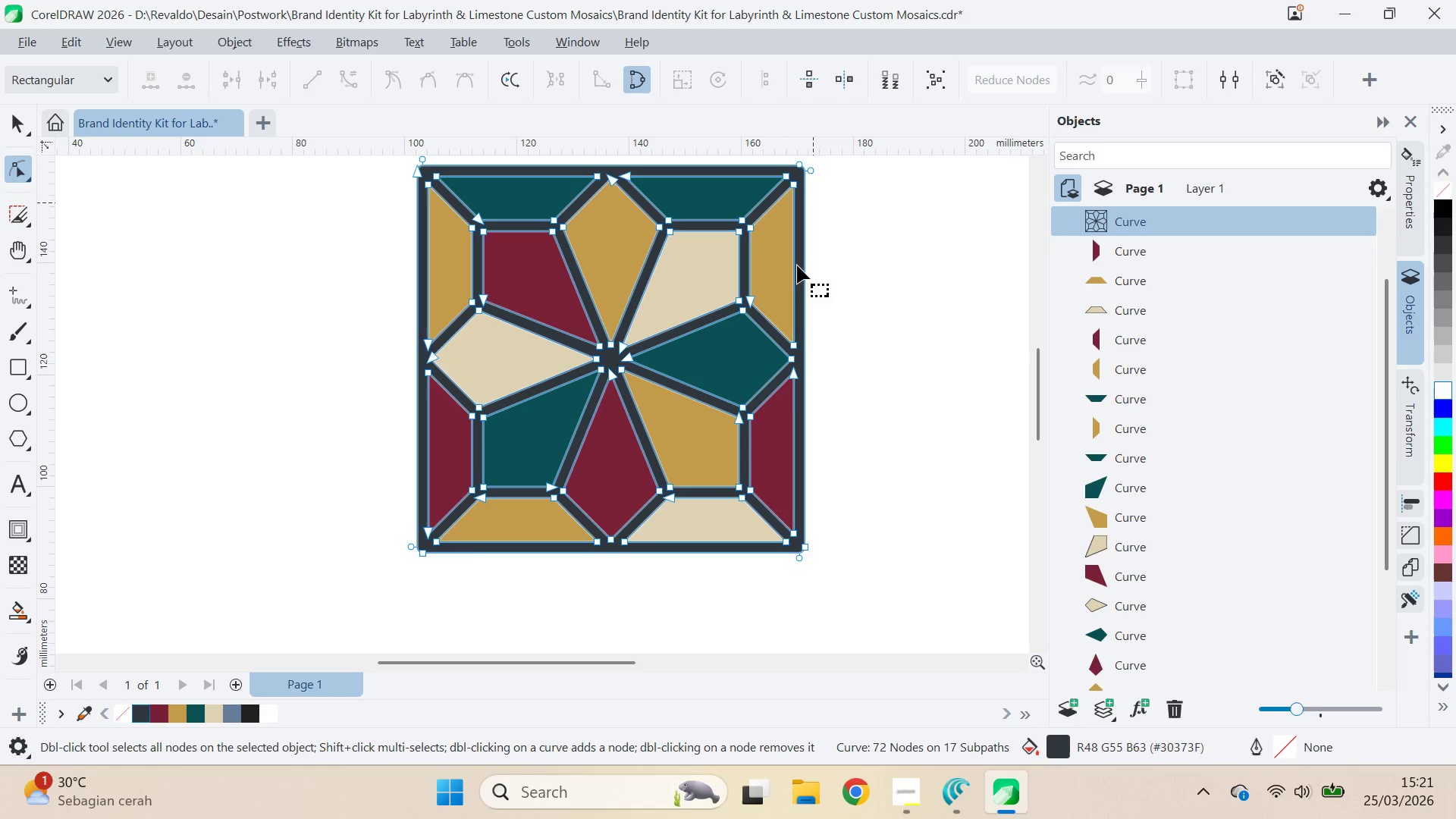 
left_click([873, 358])
 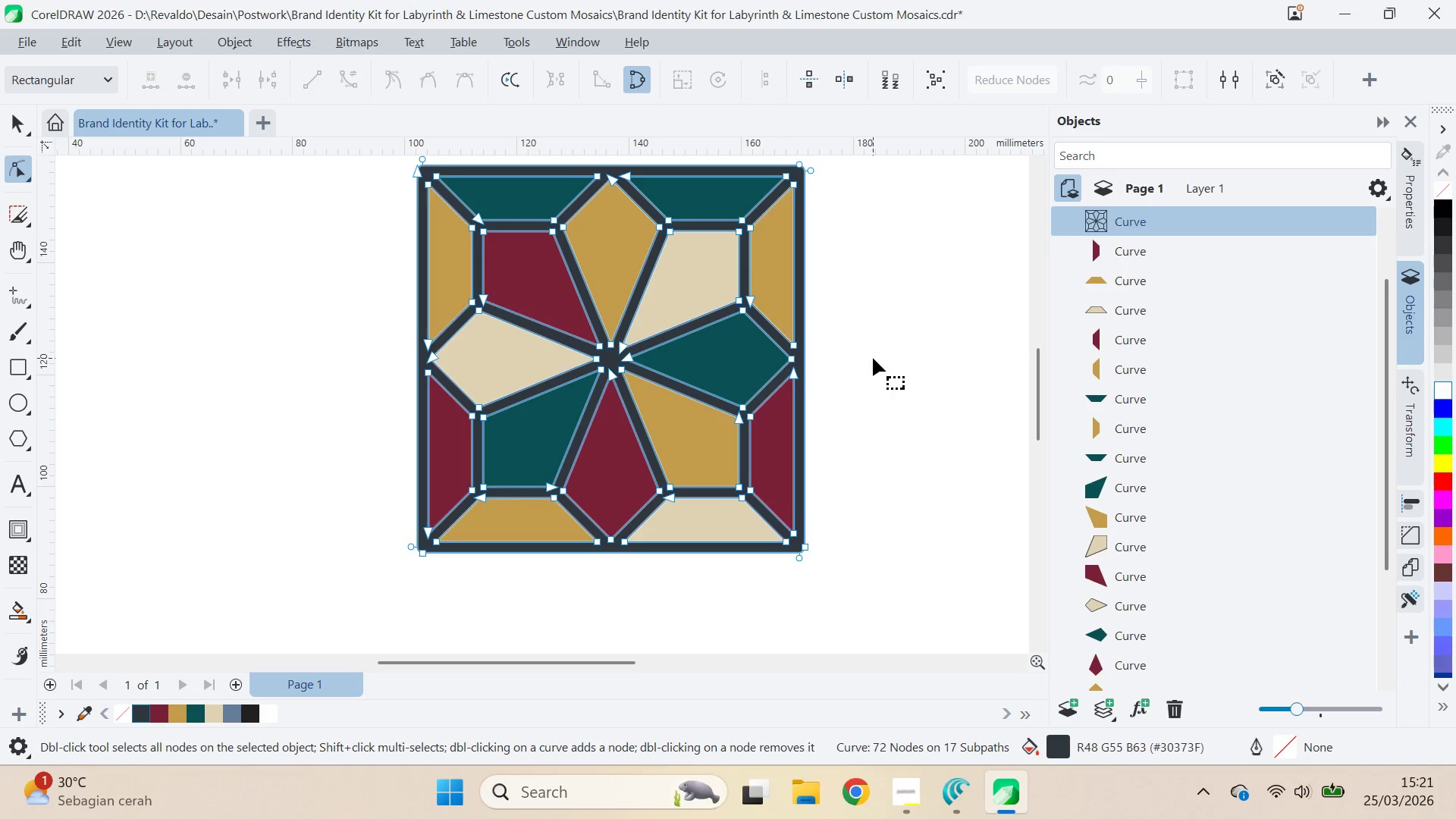 
key(V)
 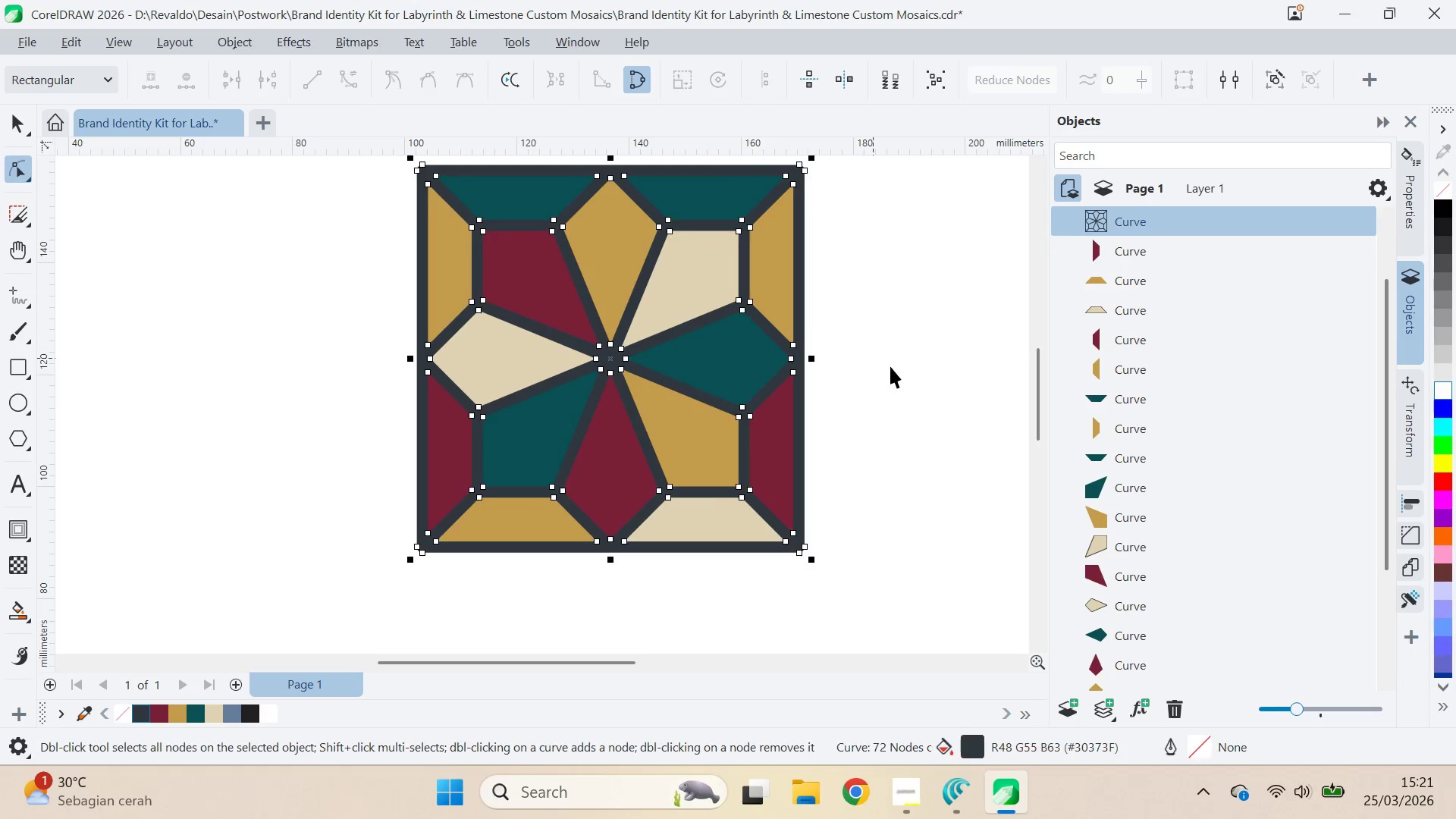 
double_click([890, 366])
 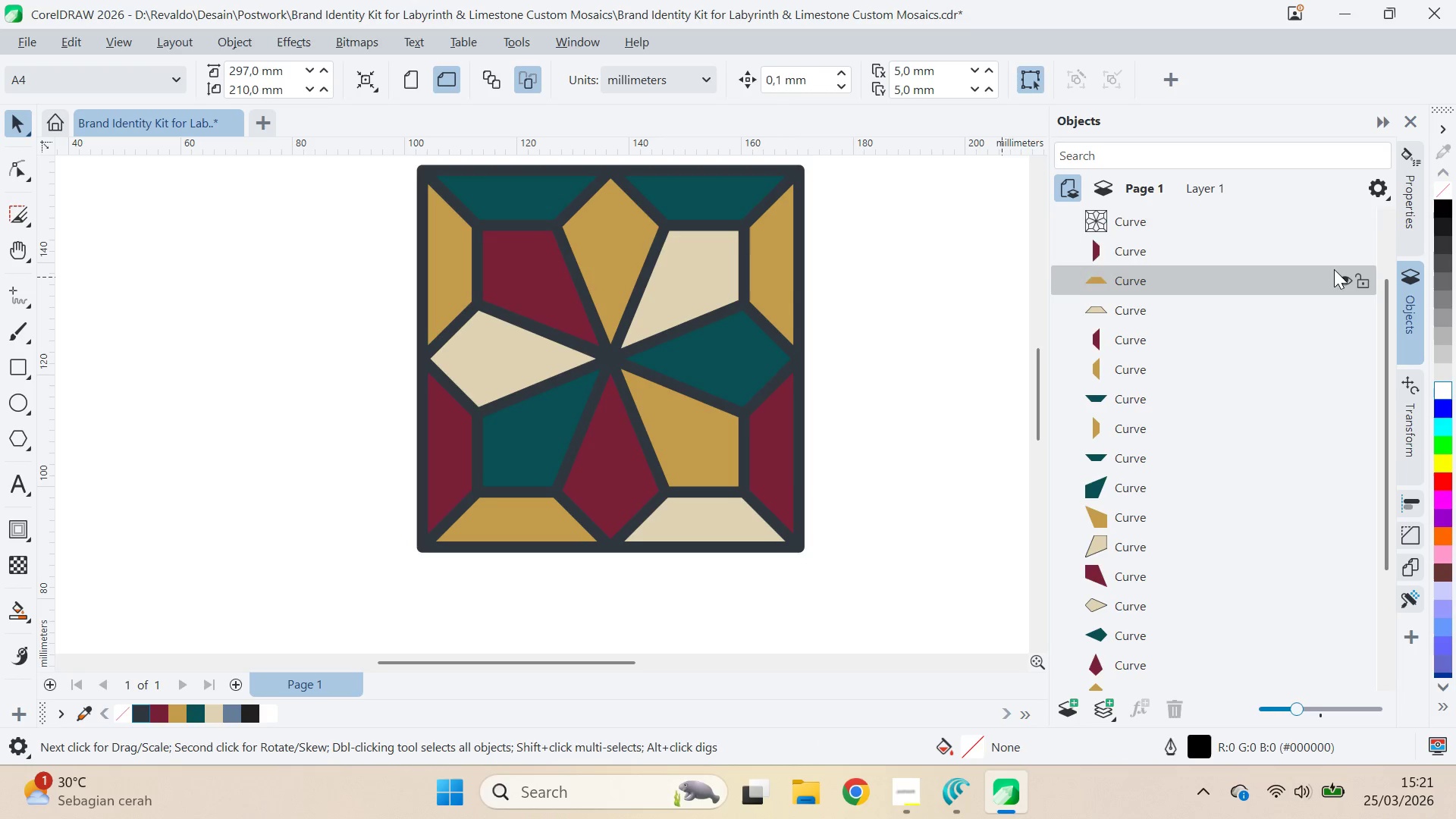 
left_click([1238, 254])
 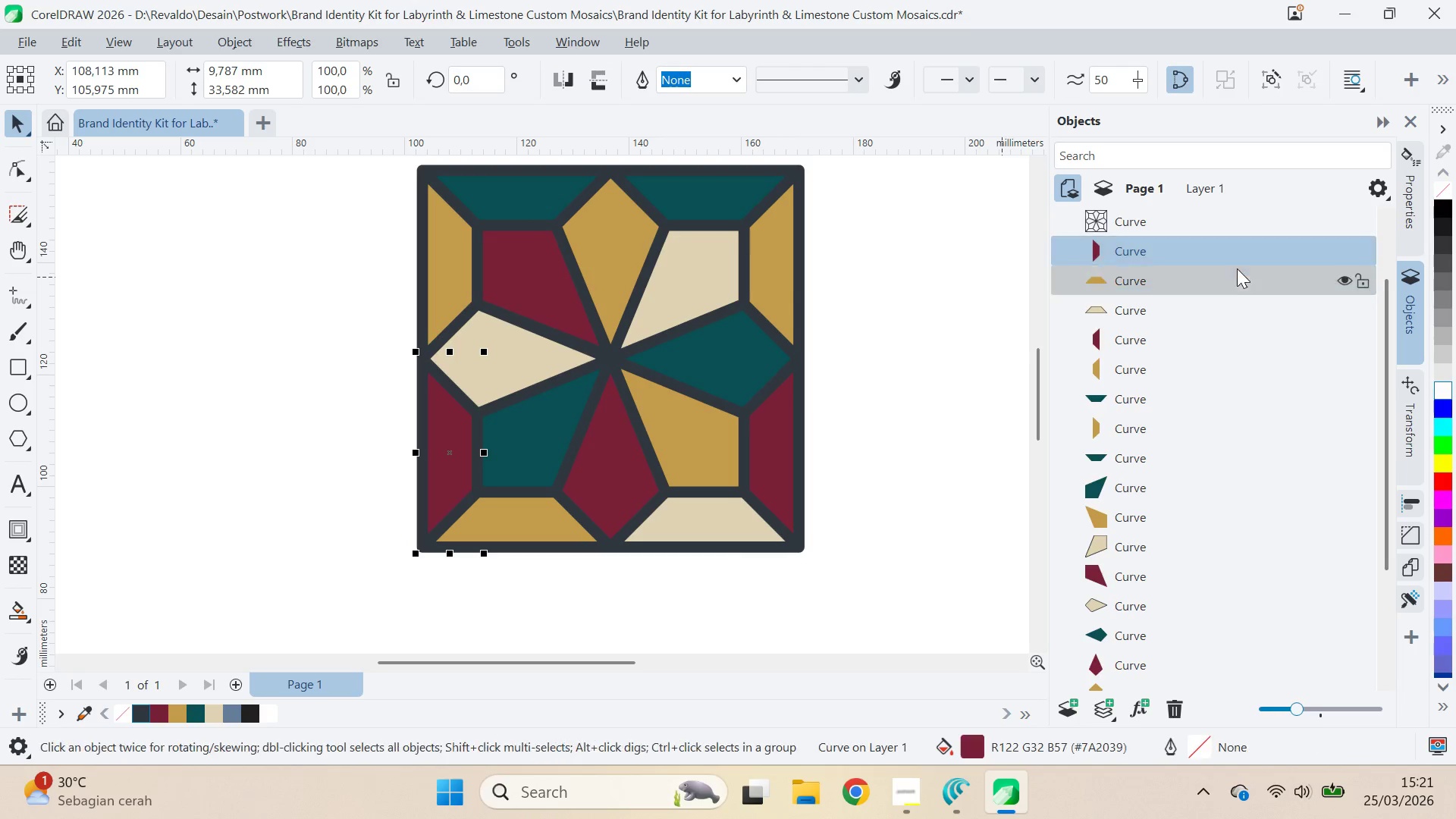 
hold_key(key=ShiftLeft, duration=0.53)
 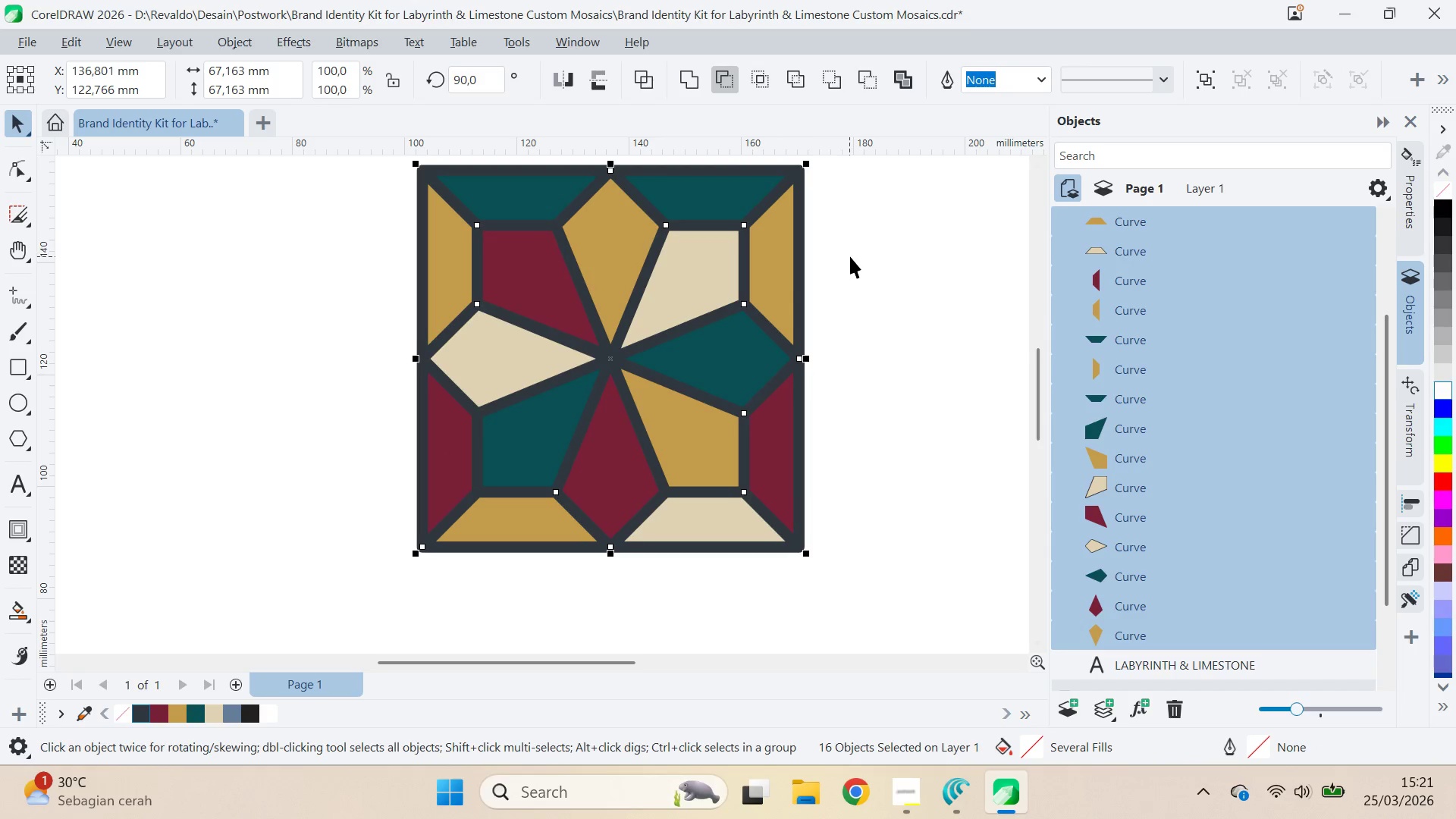 
scroll: coordinate [1225, 307], scroll_direction: down, amount: 2.0
 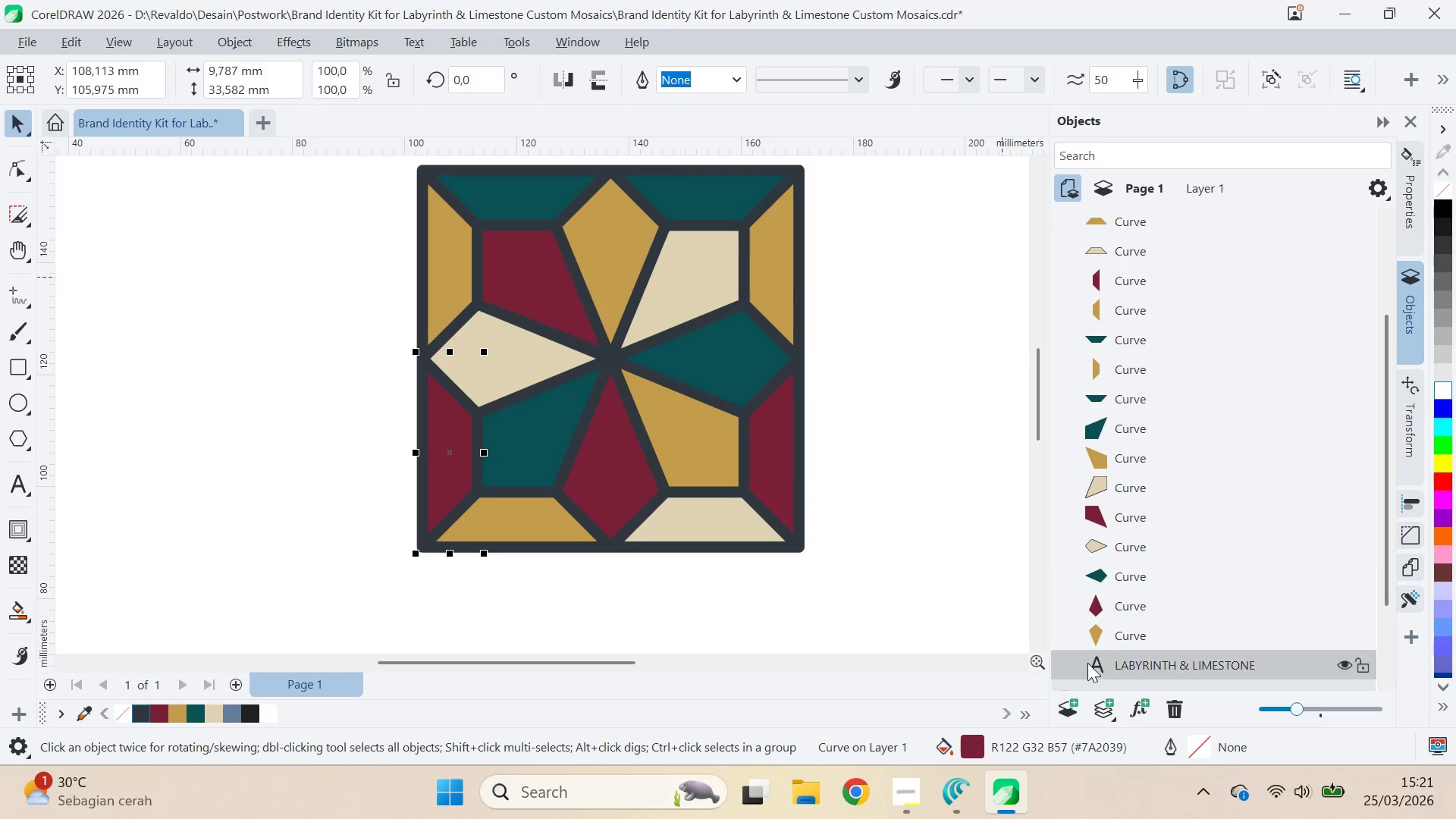 
left_click([1131, 628])
 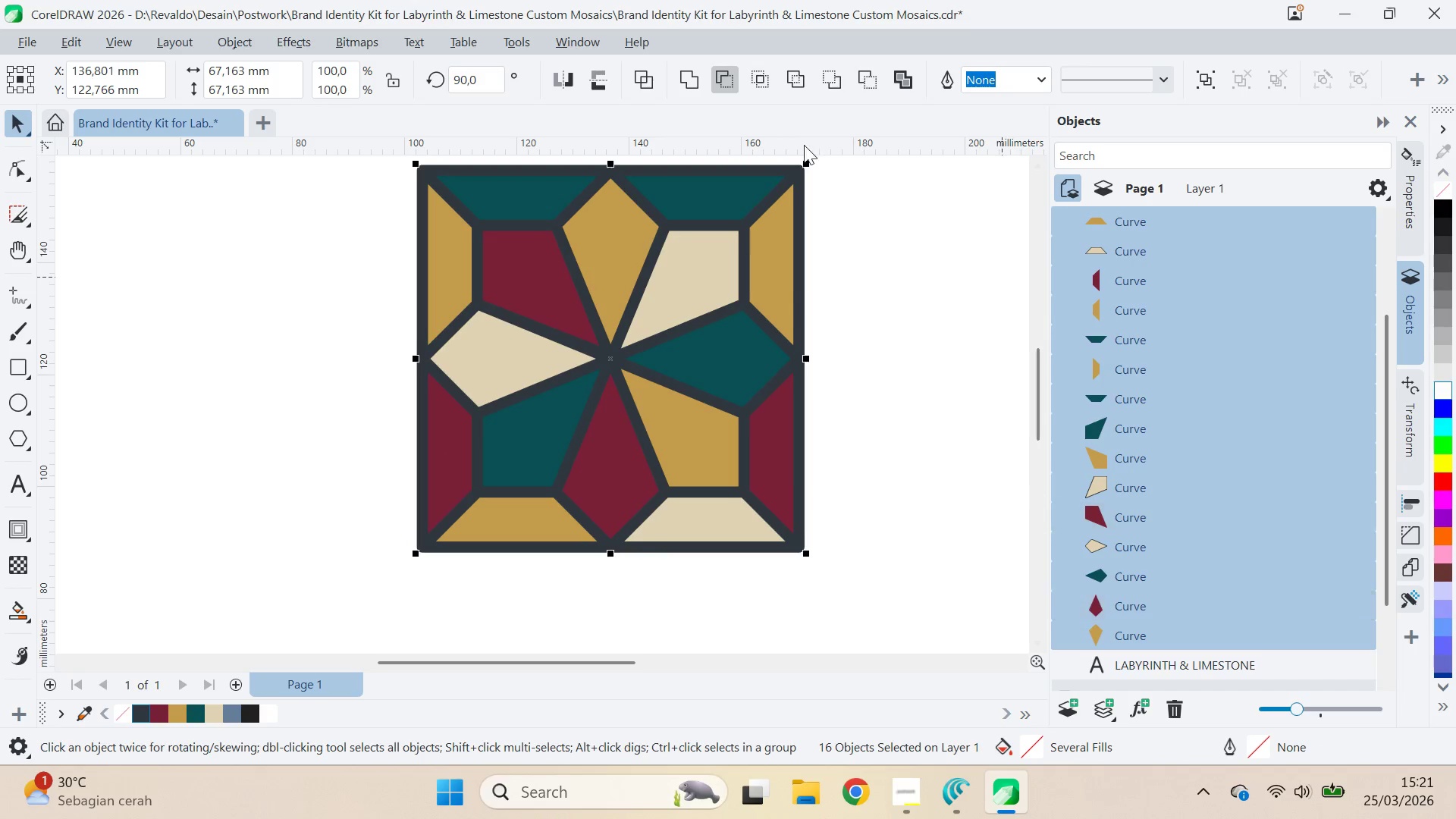 
key(Control+G)
 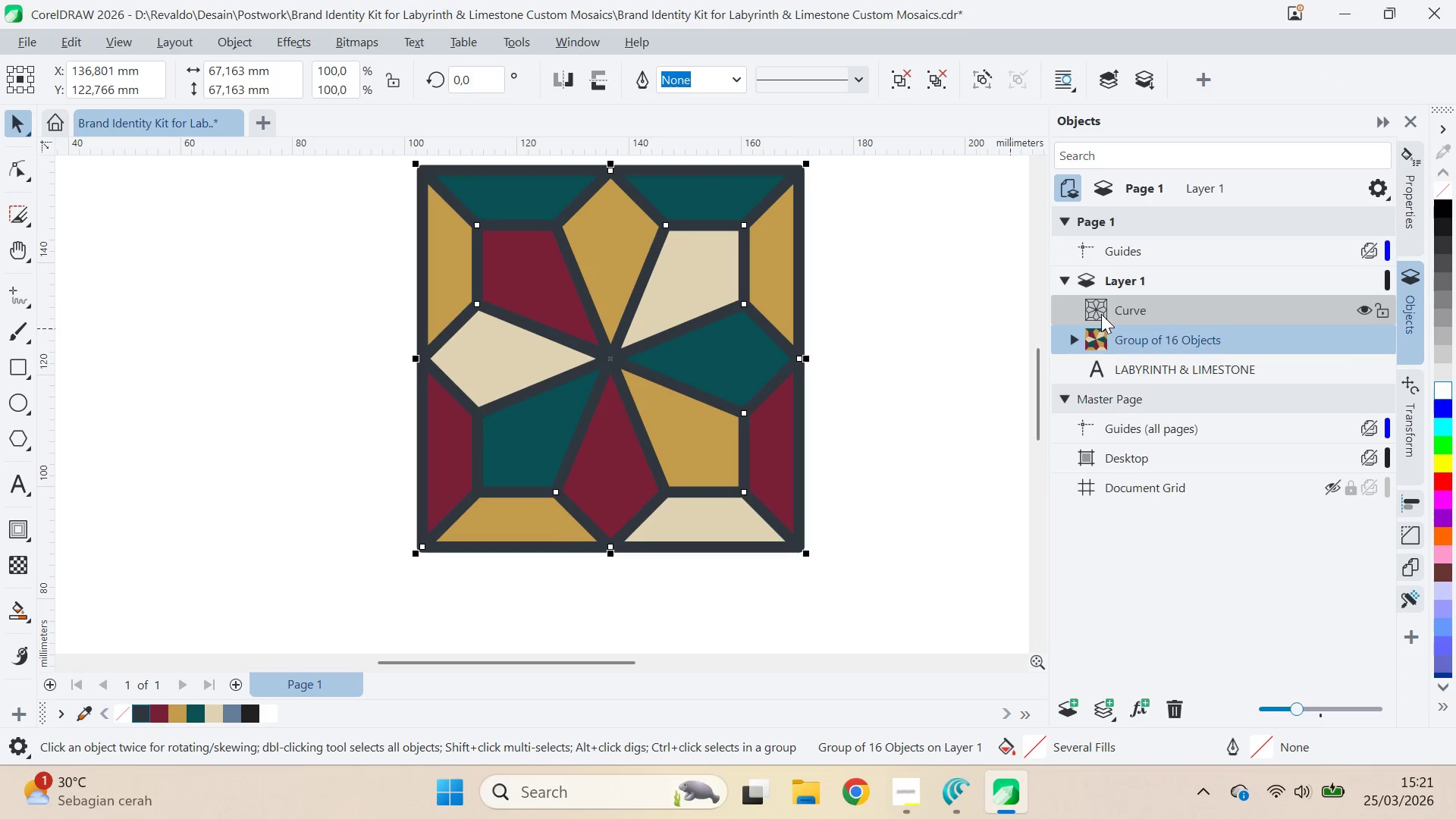 
hold_key(key=ShiftLeft, duration=0.42)
double_click([1123, 341])
 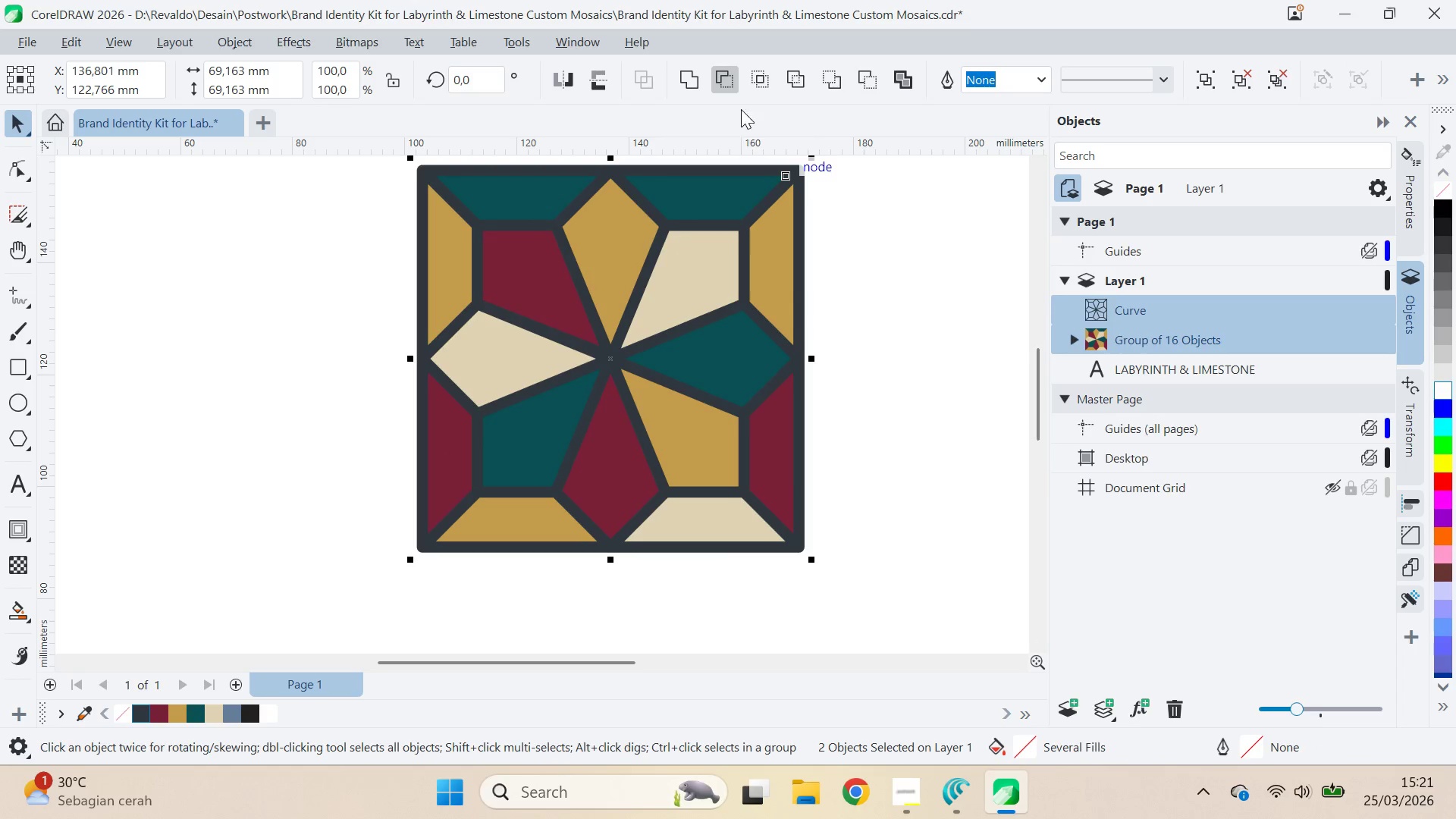 
left_click([724, 80])
 